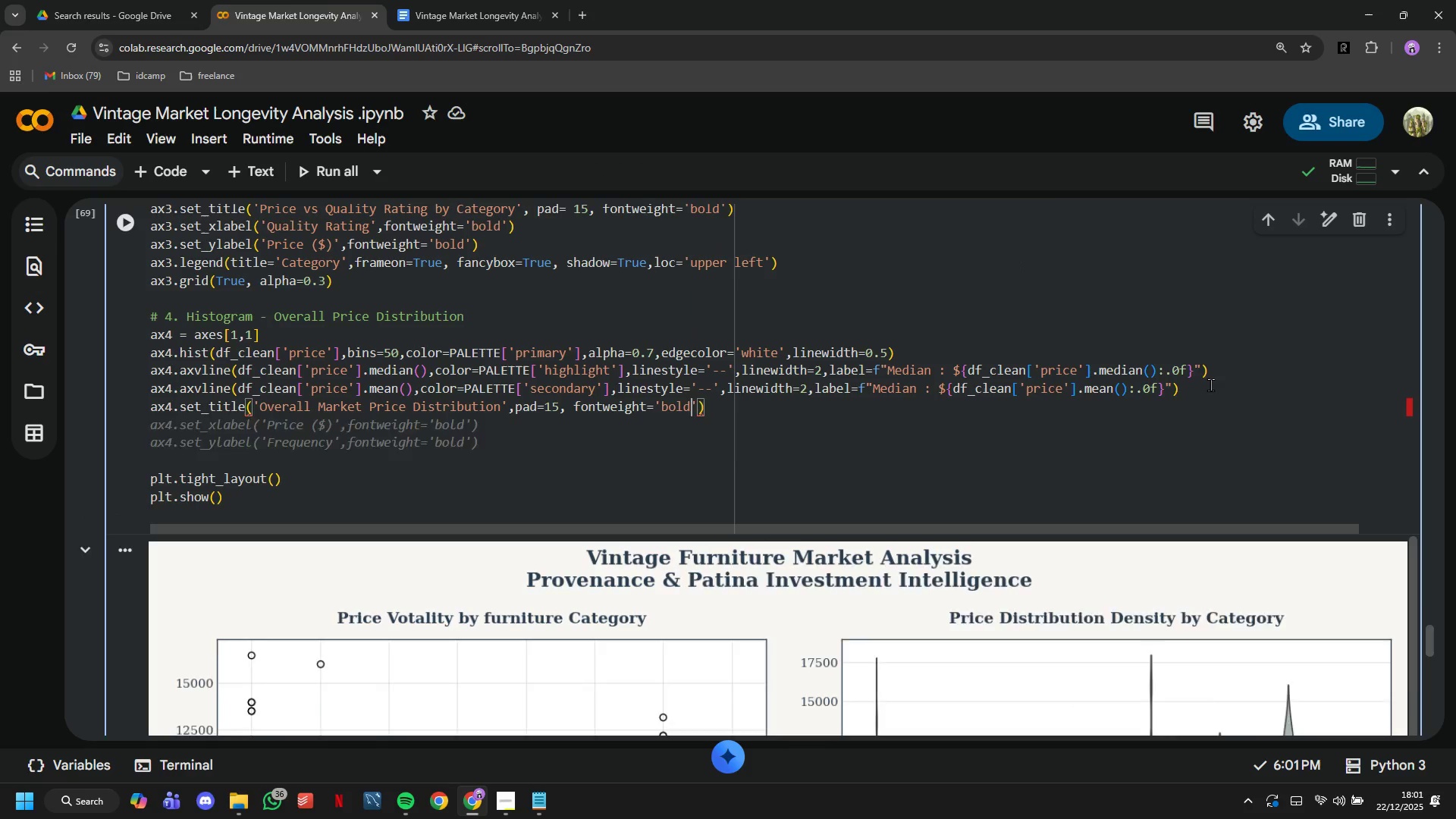 
key(ArrowRight)
 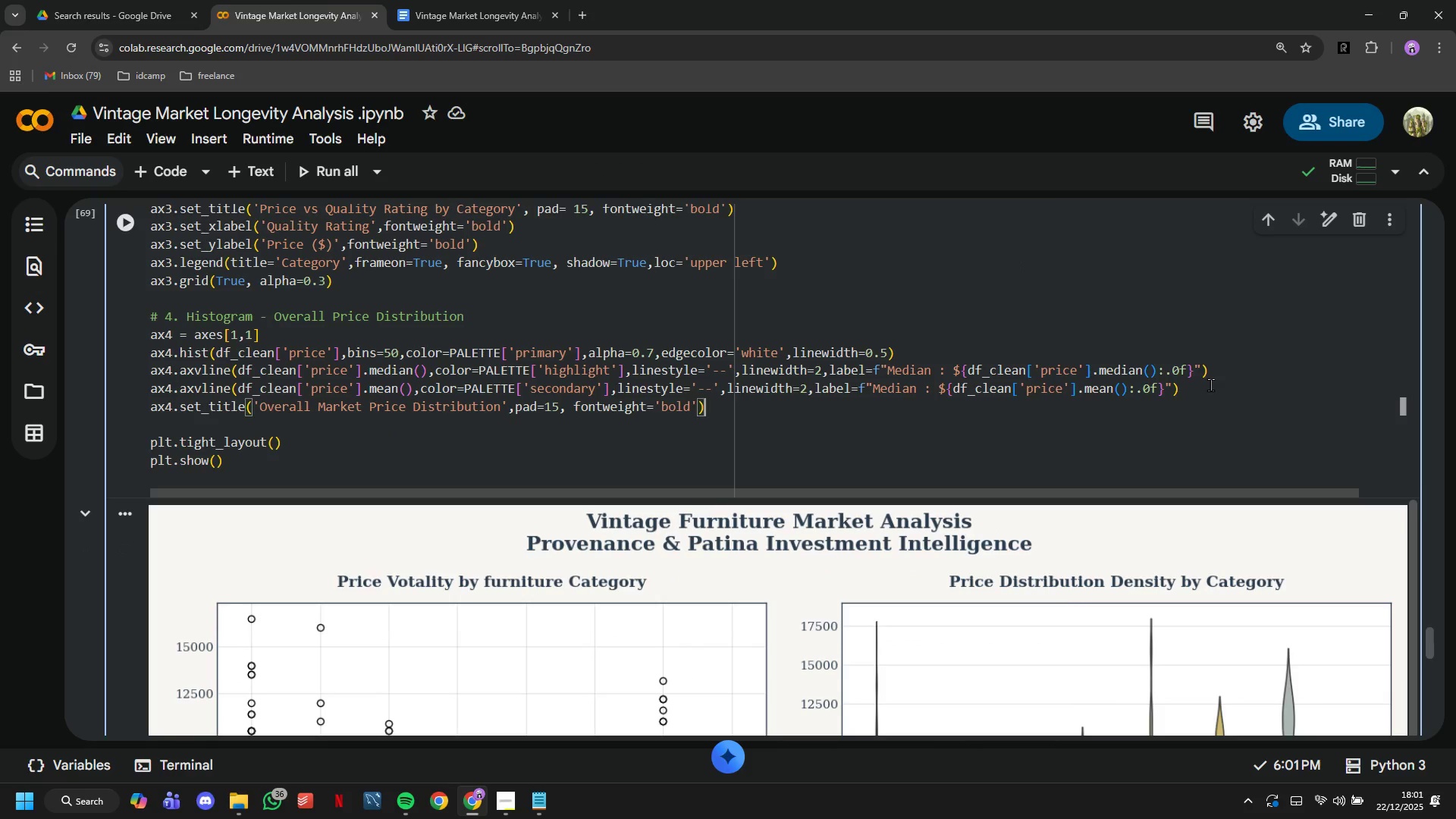 
key(ArrowRight)
 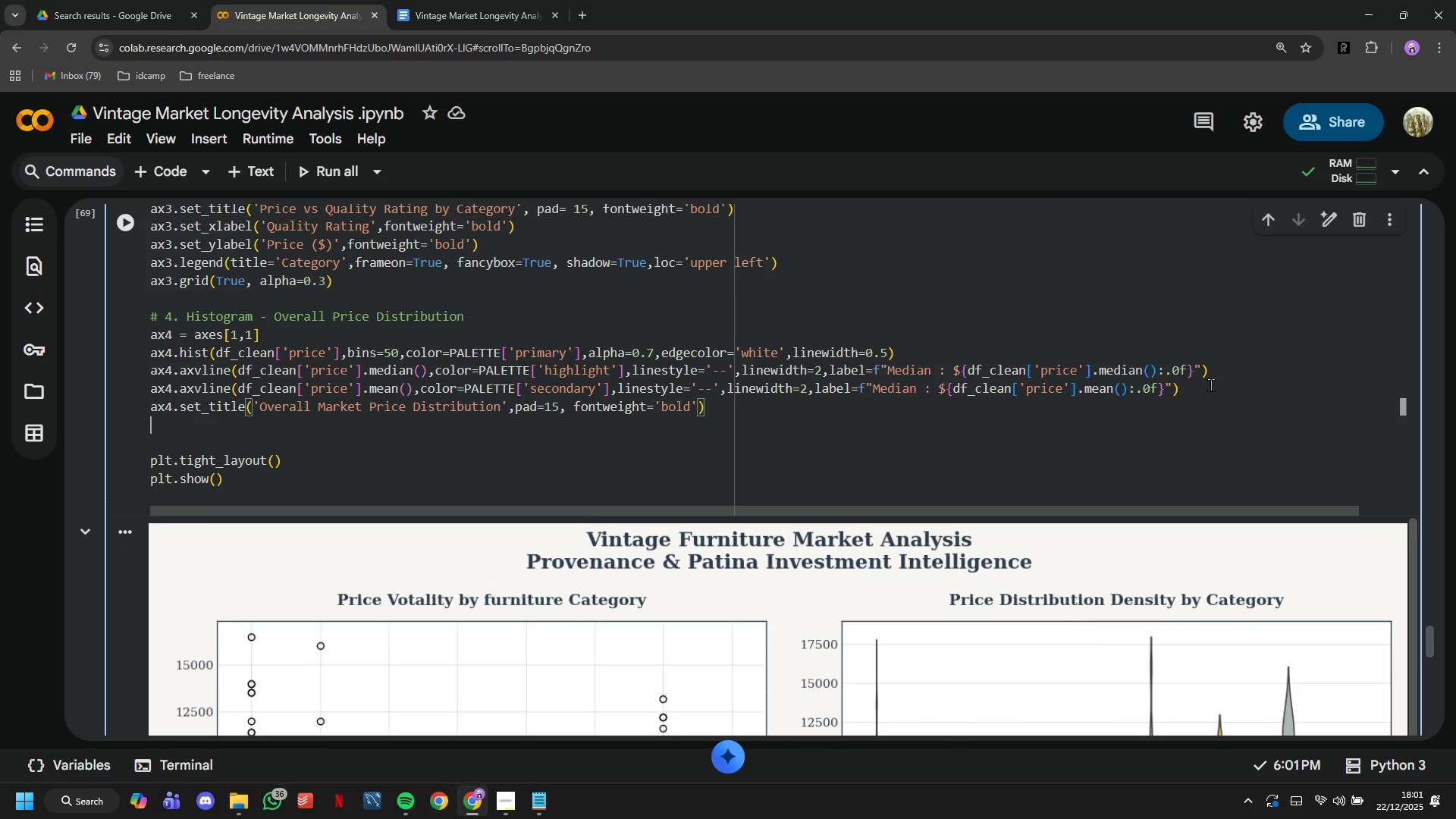 
key(Enter)
 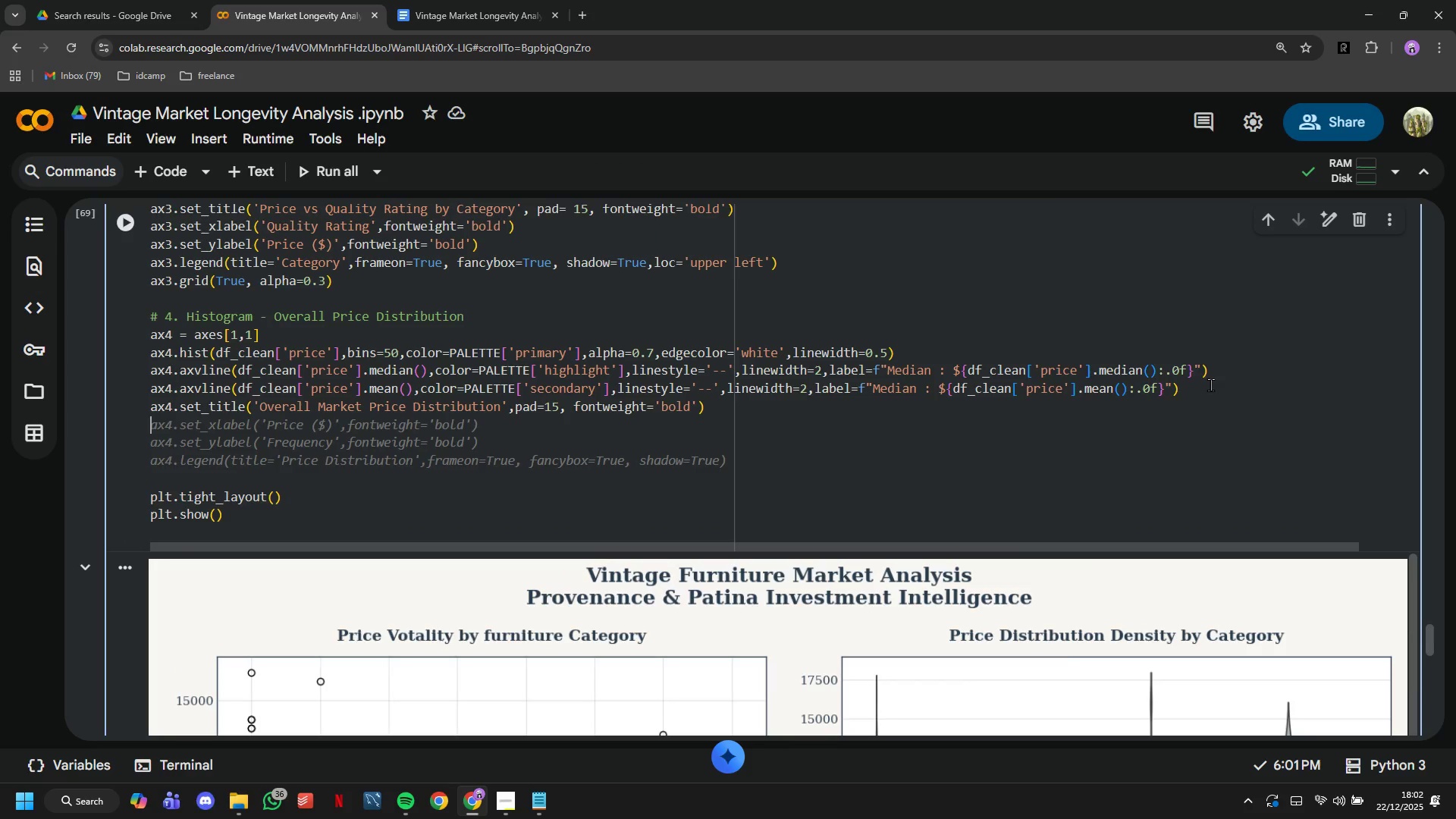 
key(Tab)
 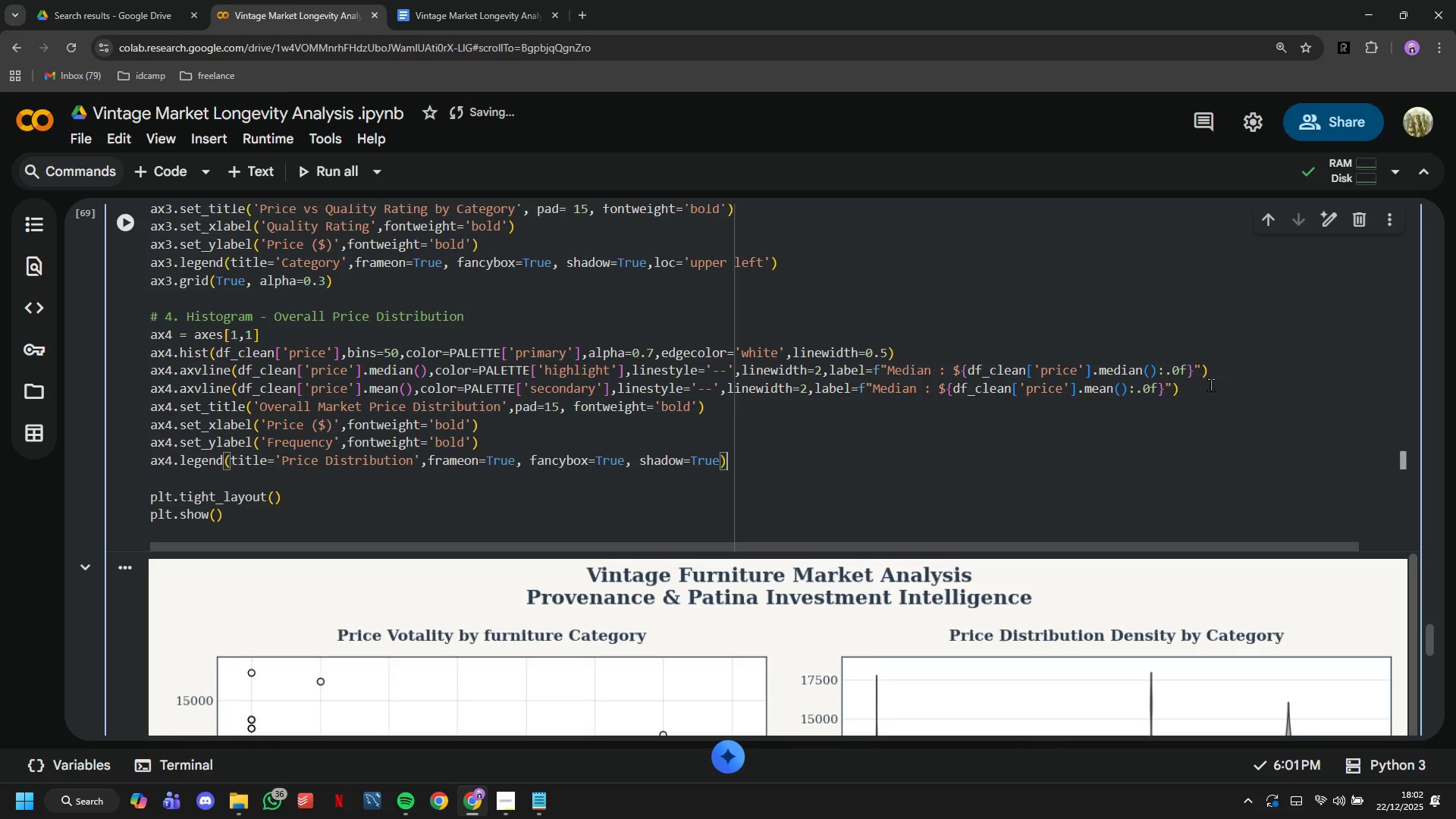 
key(Enter)
 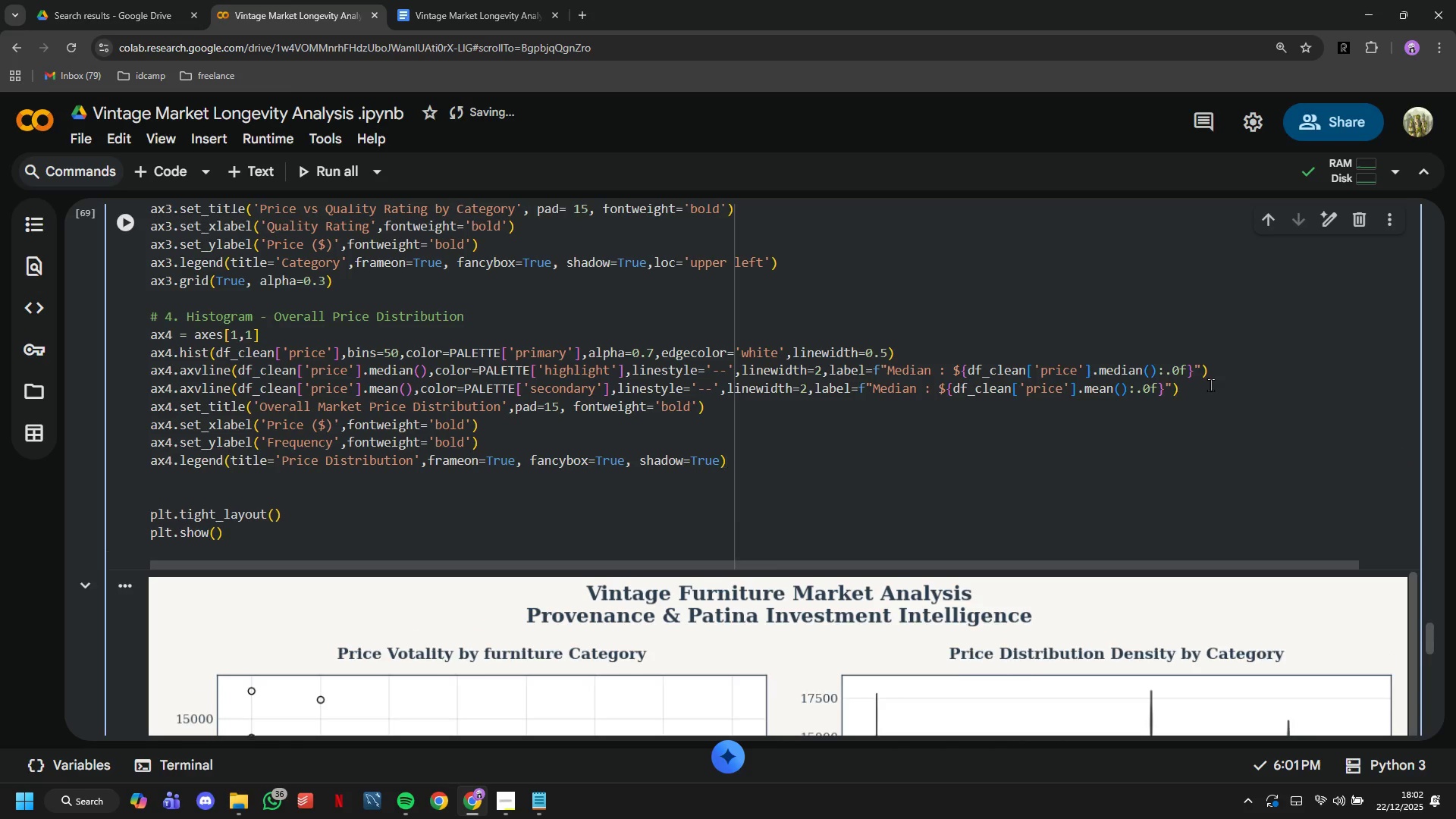 
type(ax4.grid(axs)
key(Backspace)
type(is='y)
 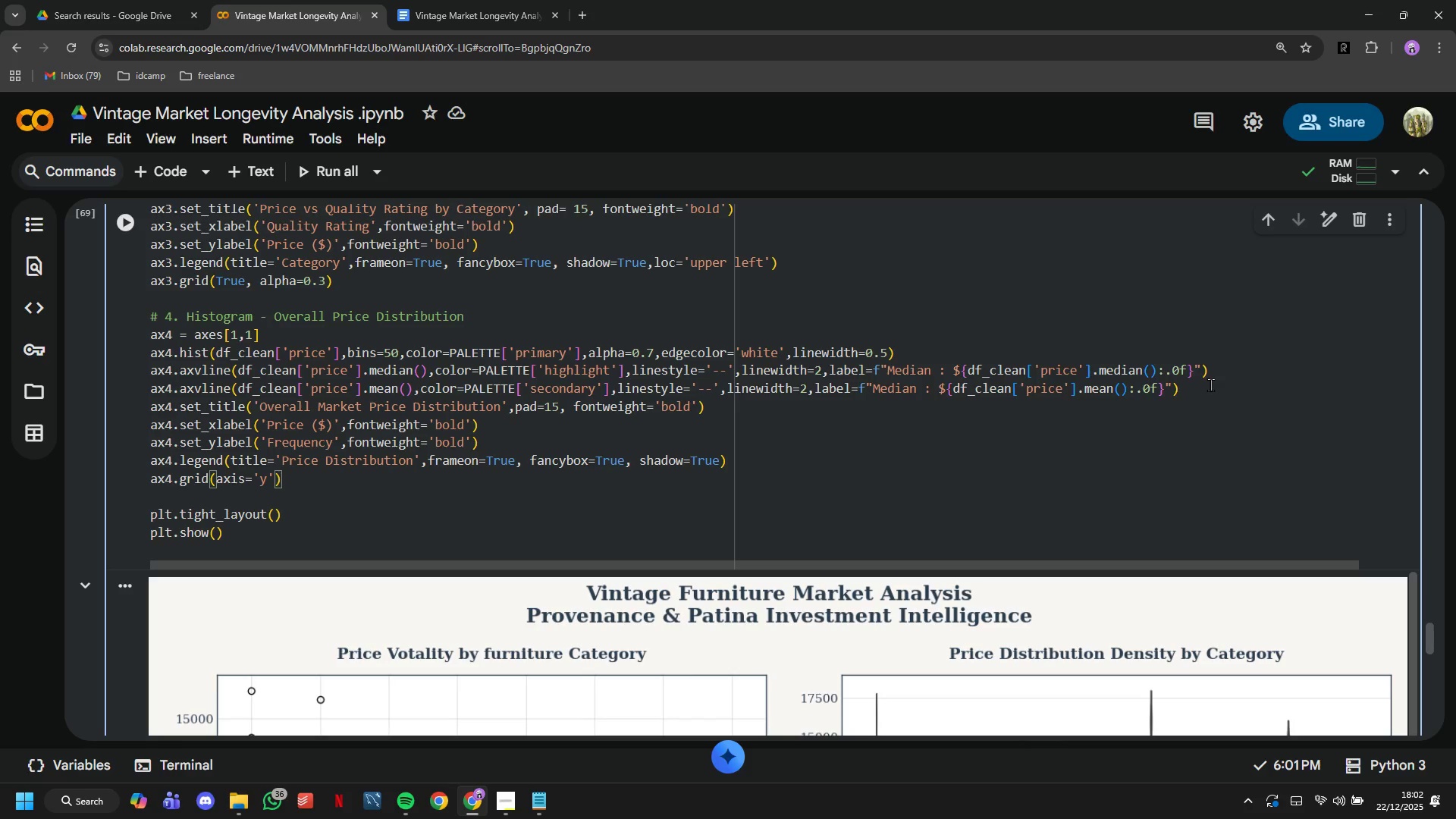 
key(ArrowRight)
 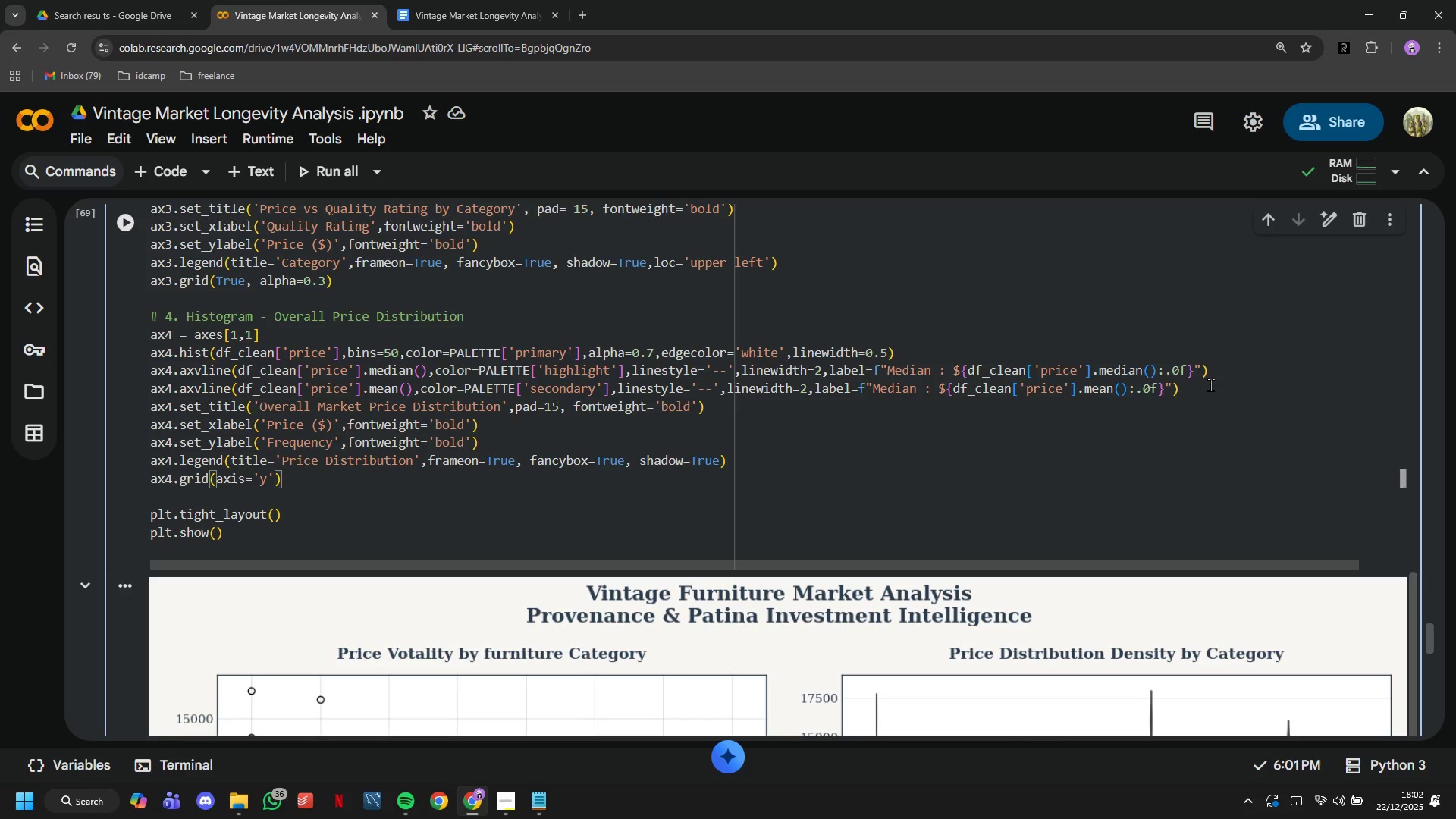 
type(,alpha=0.3)
 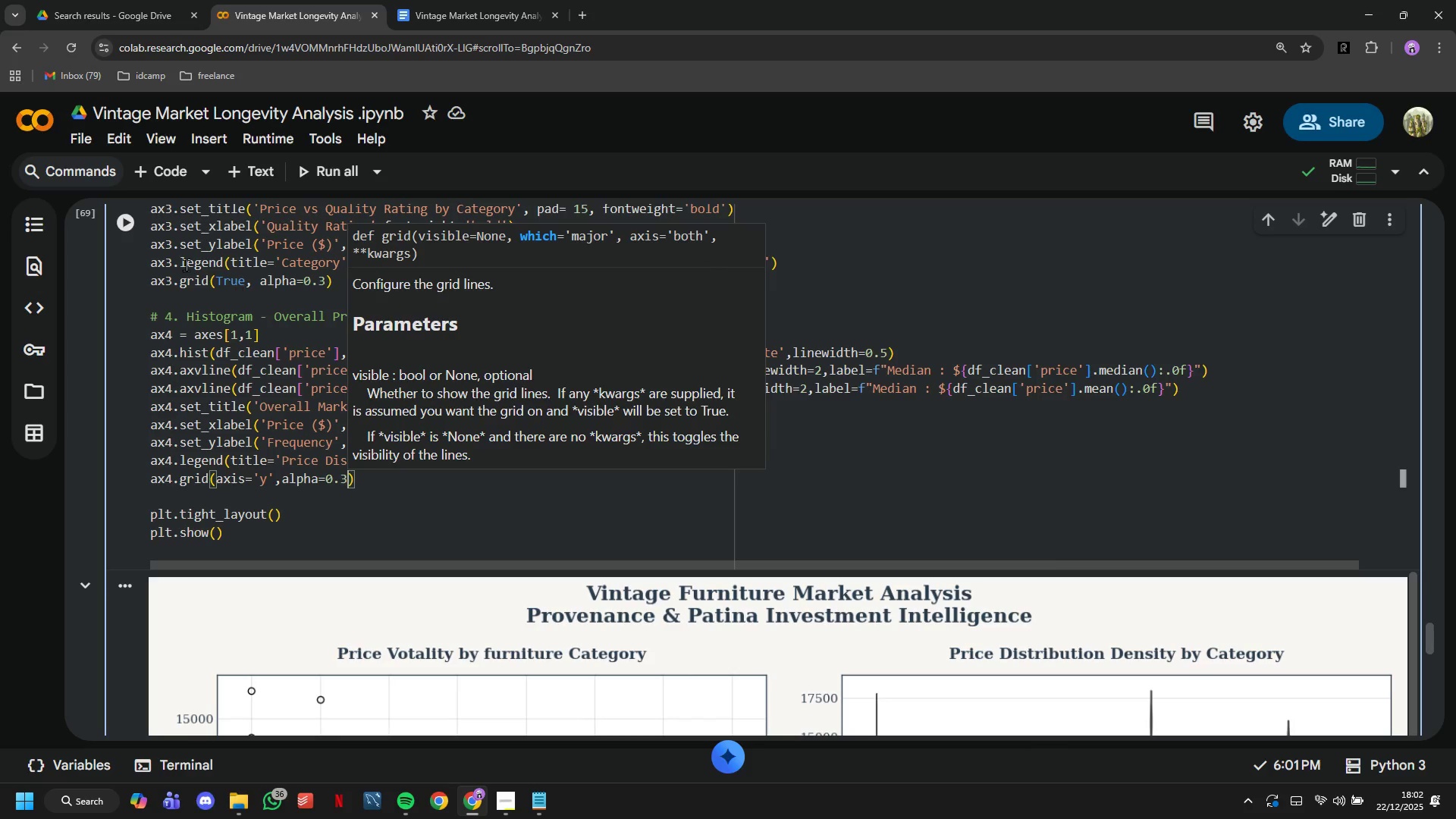 
left_click([136, 228])
 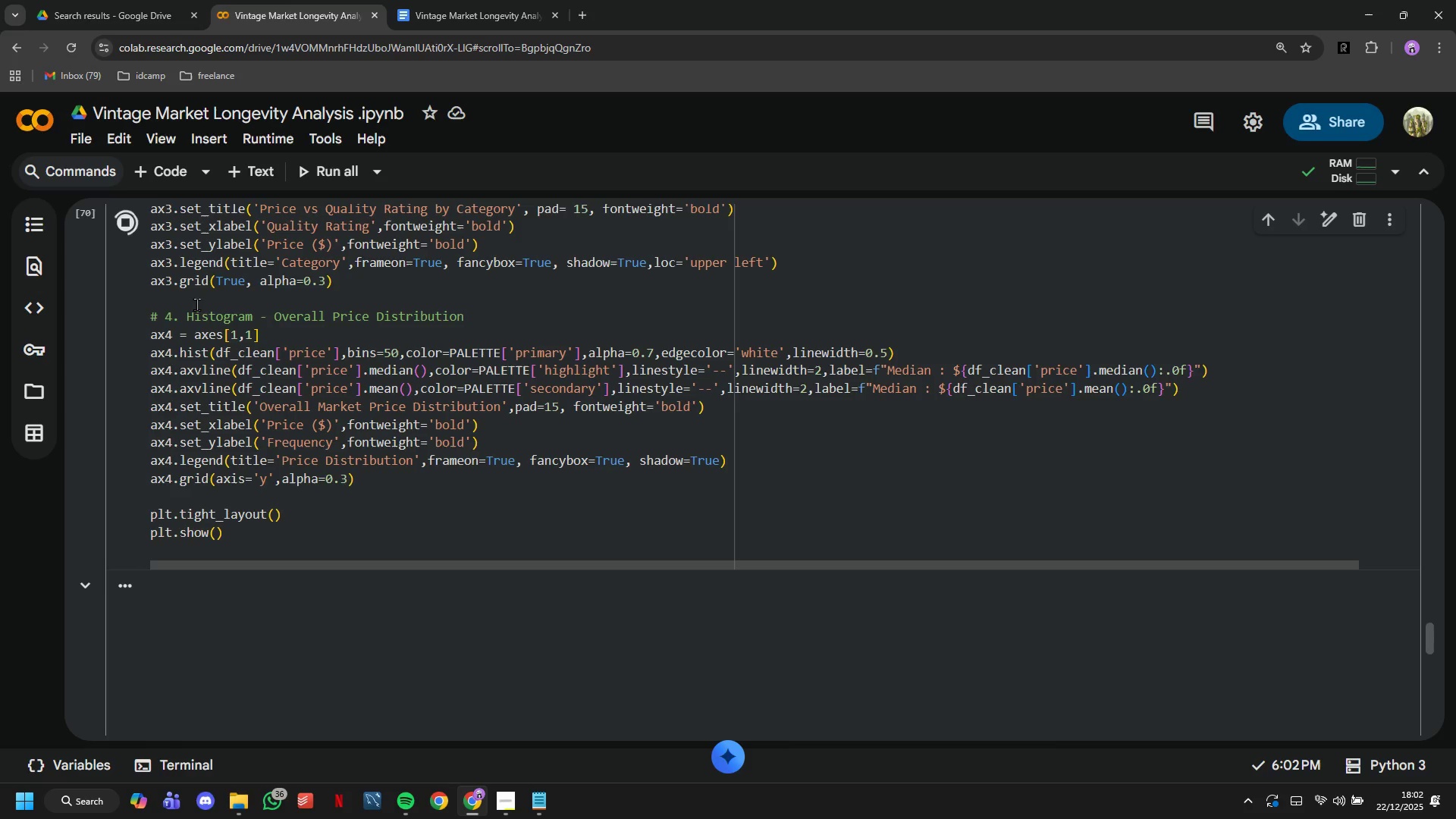 
scroll: coordinate [375, 358], scroll_direction: down, amount: 11.0
 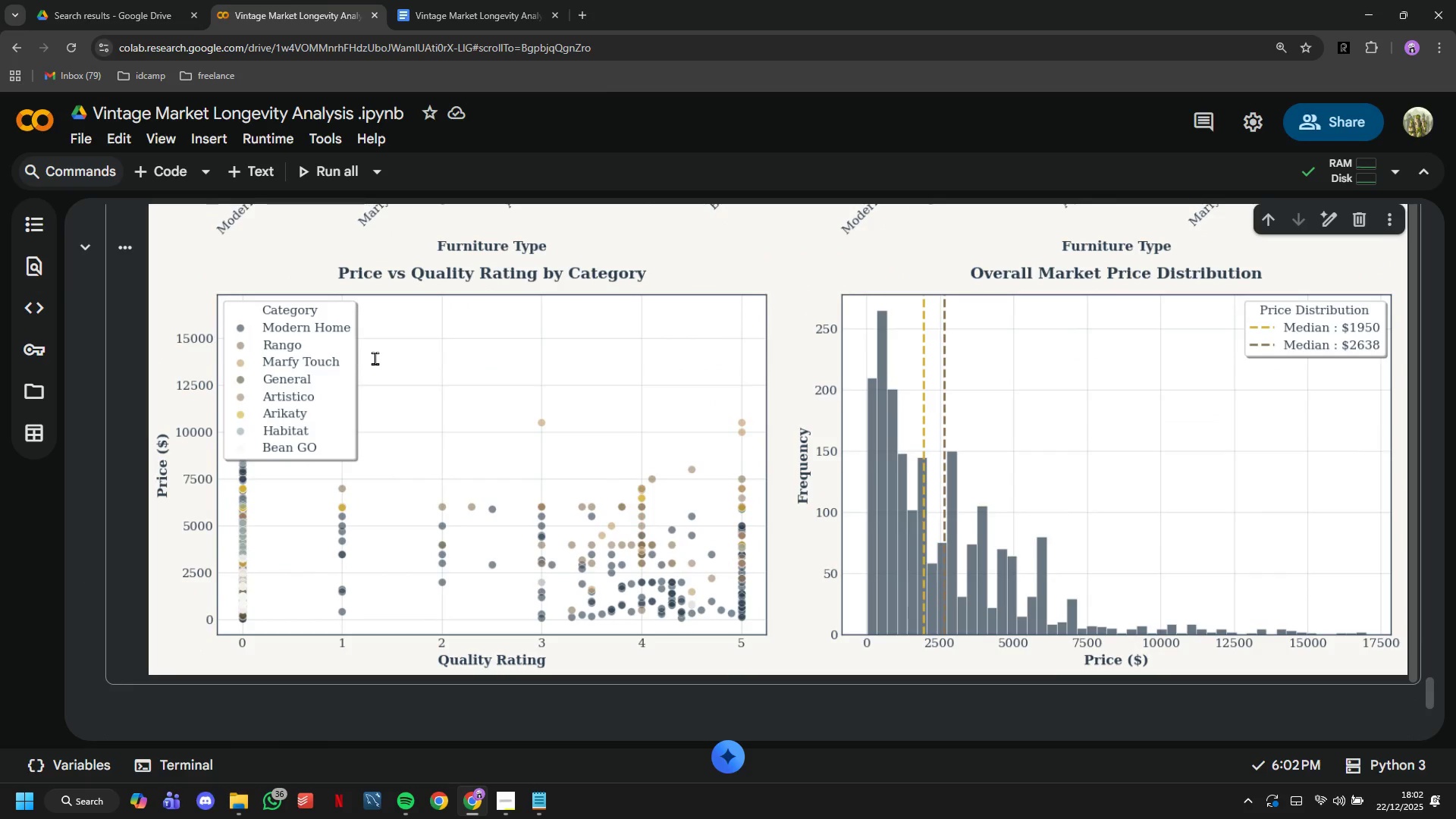 
right_click([375, 358])
 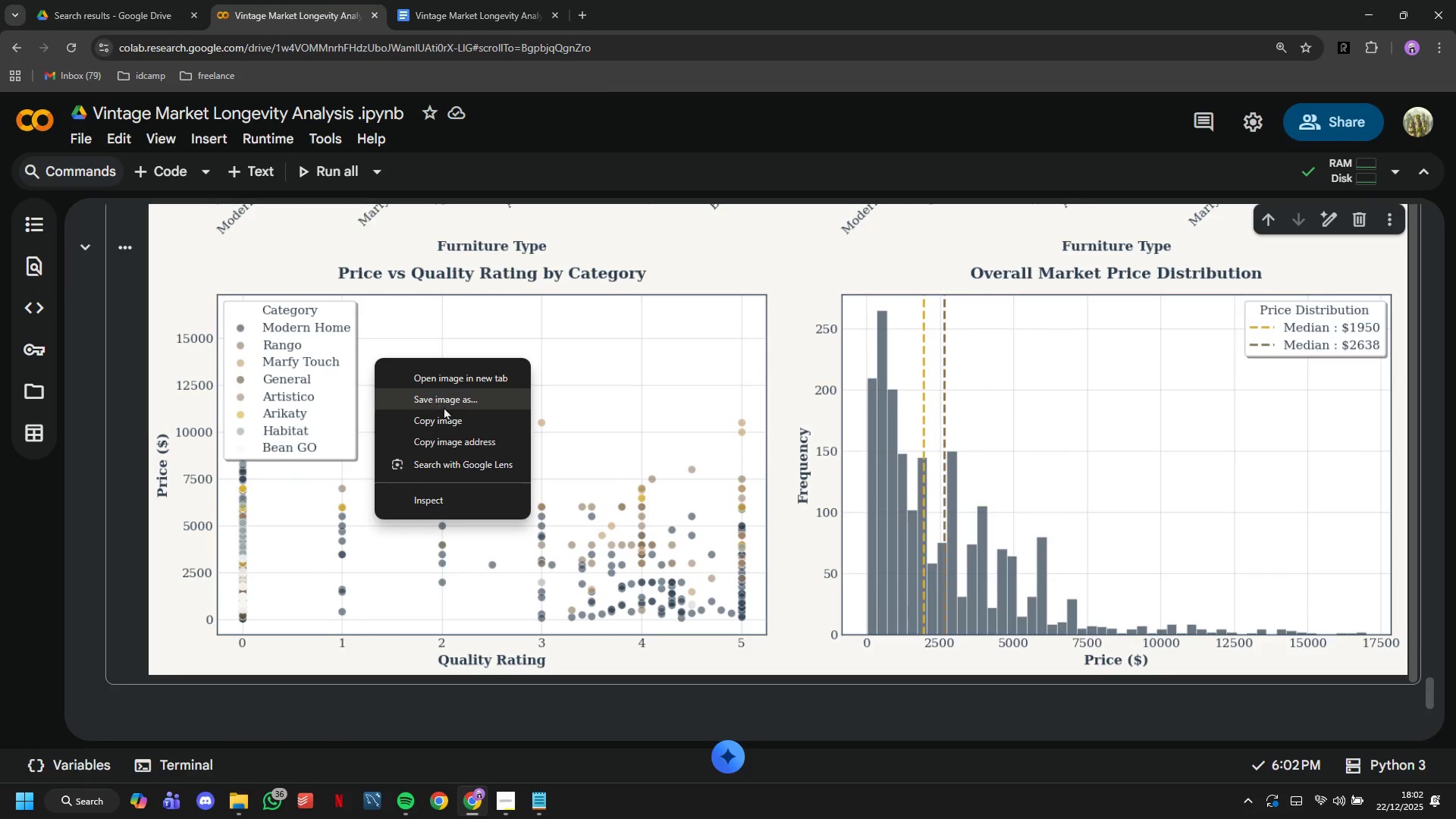 
left_click([449, 419])
 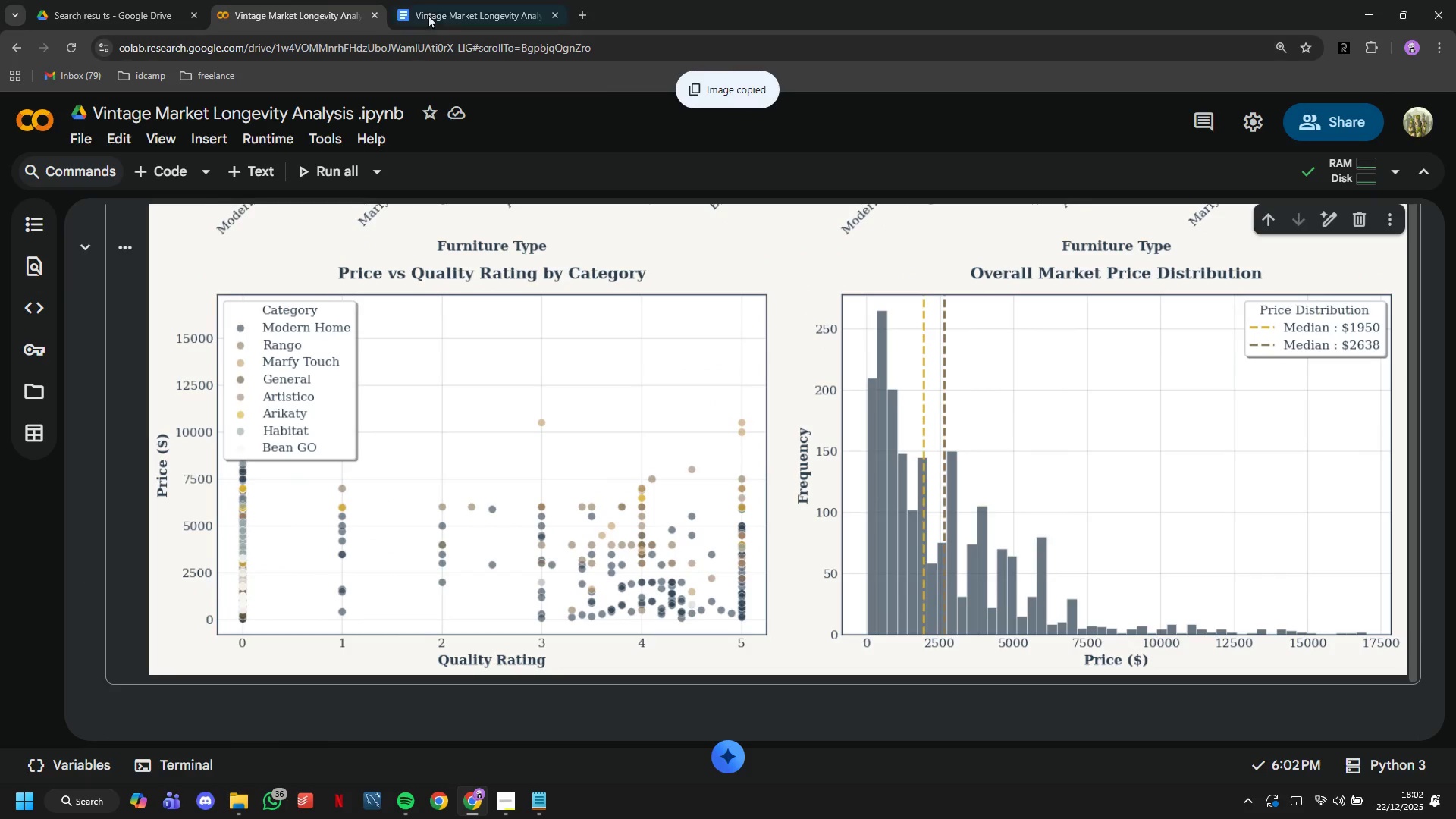 
left_click([436, 3])
 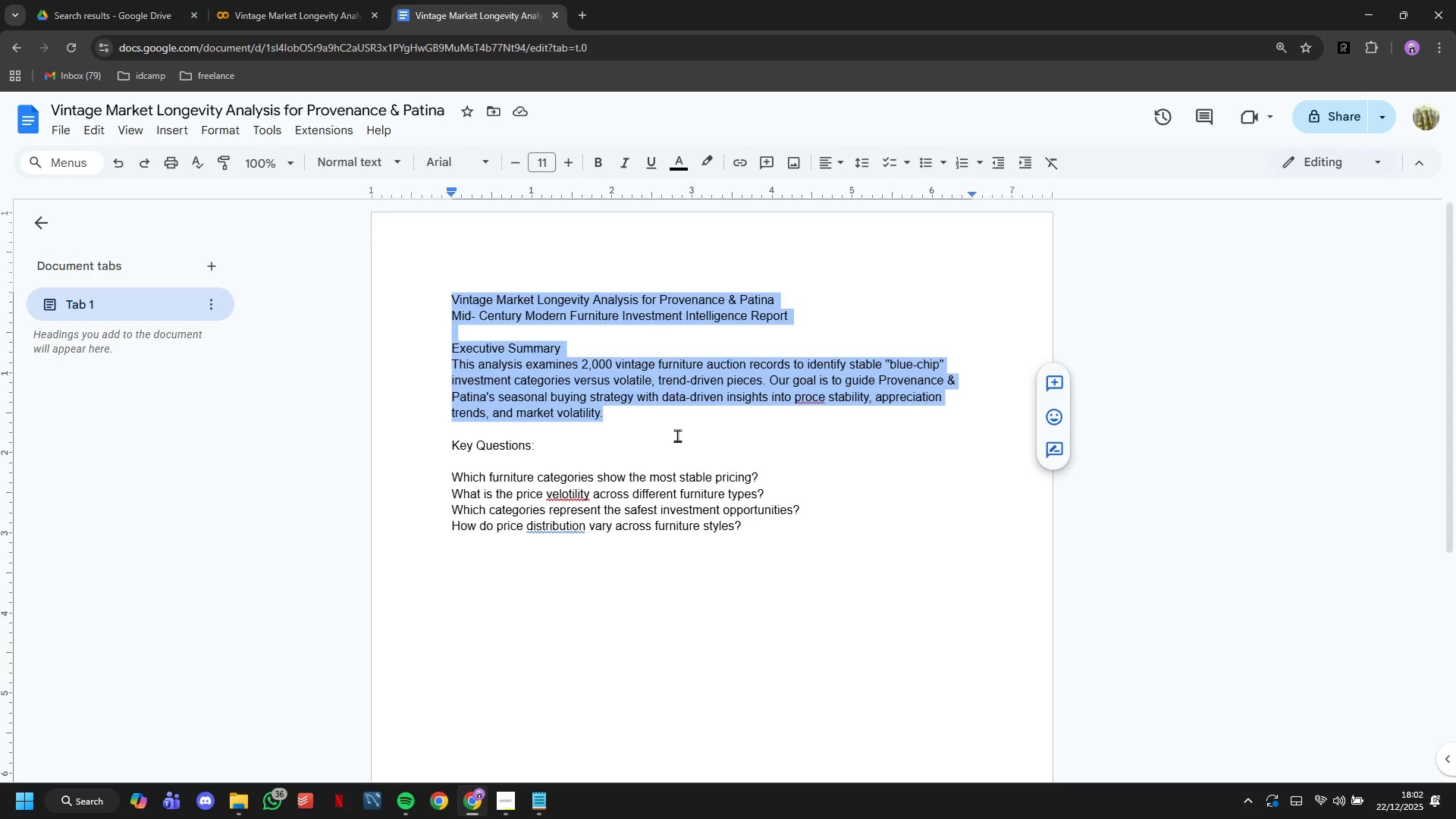 
left_click([692, 500])
 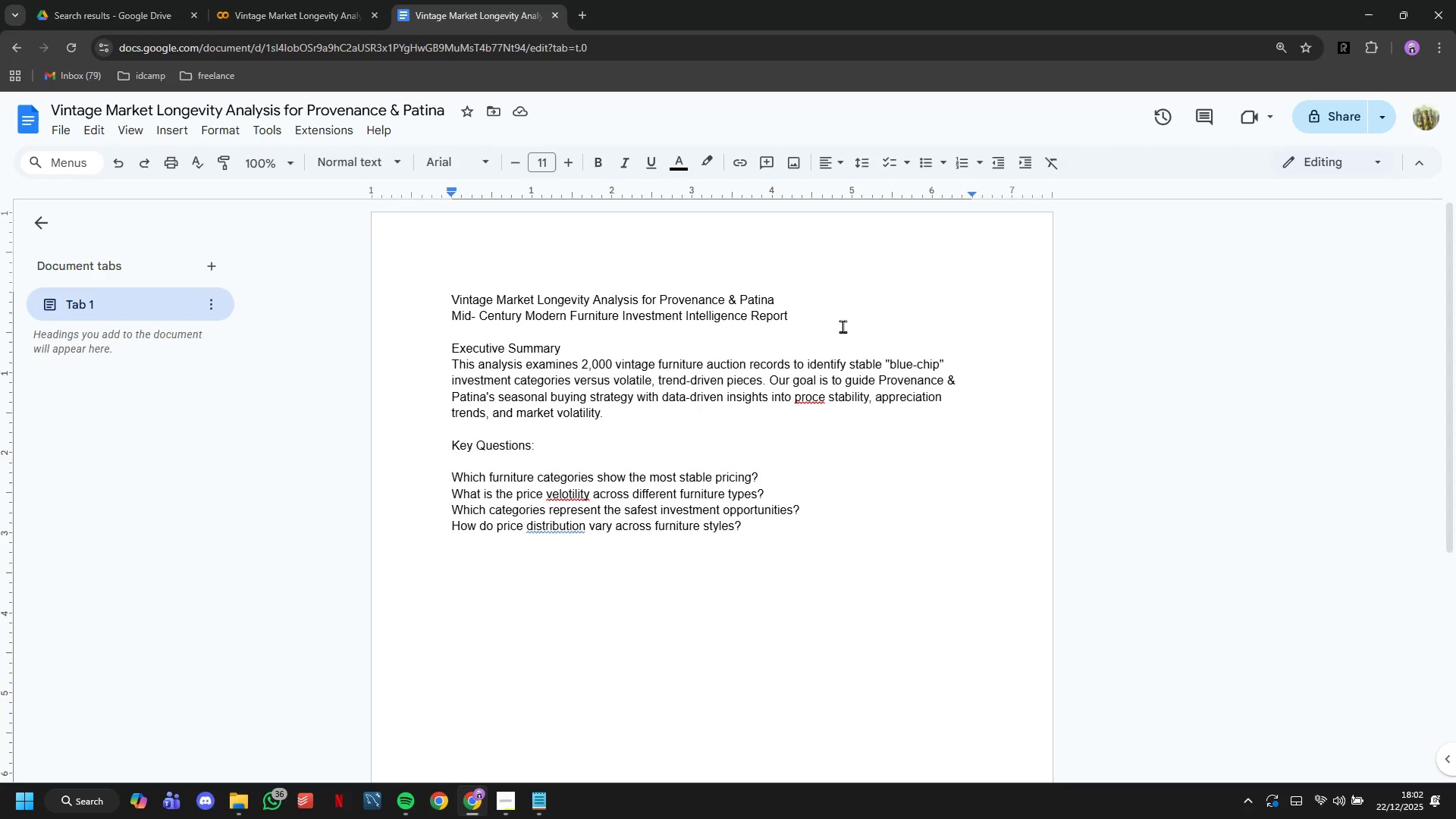 
left_click_drag(start_coordinate=[828, 312], to_coordinate=[410, 292])
 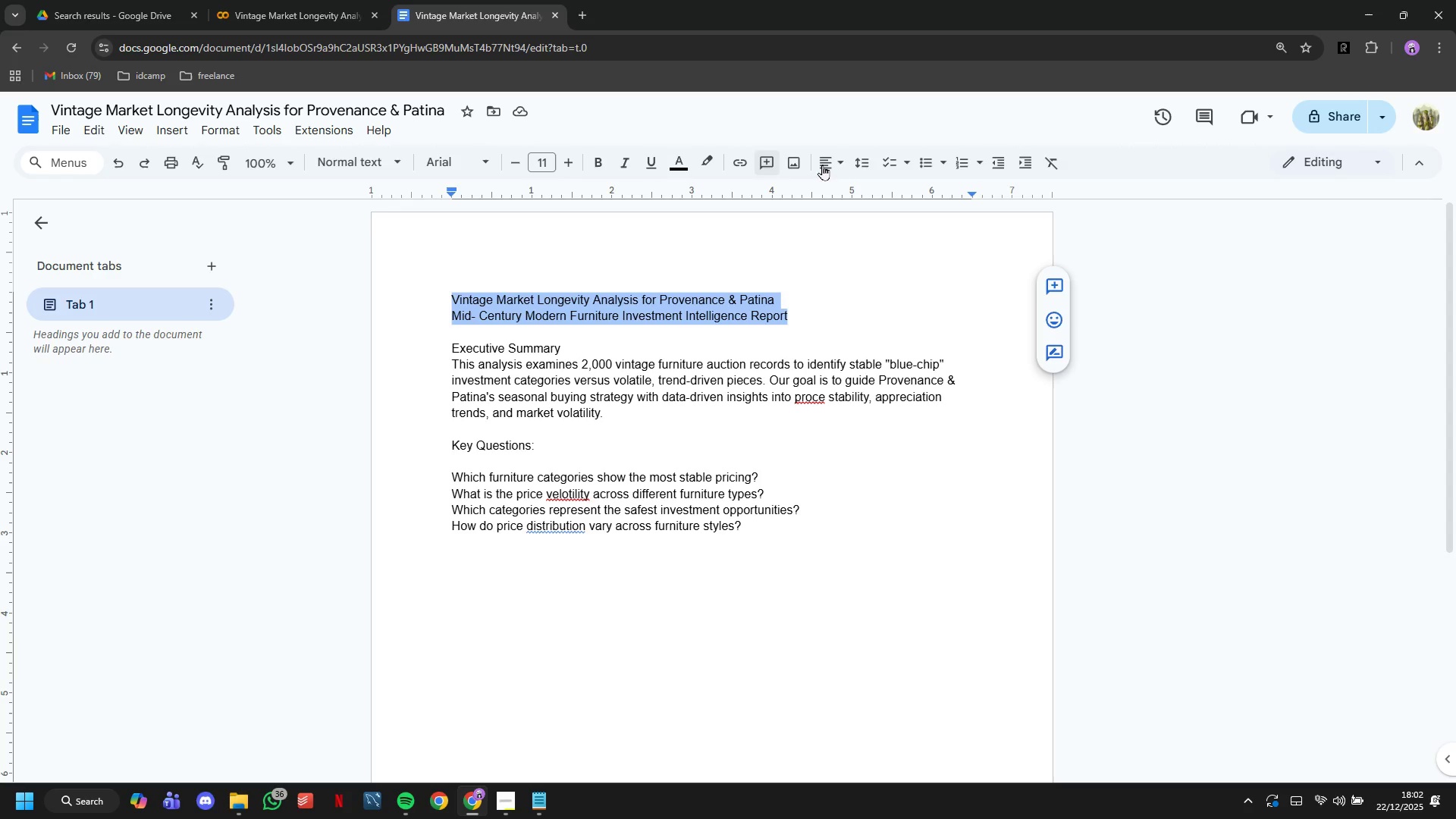 
left_click([824, 165])
 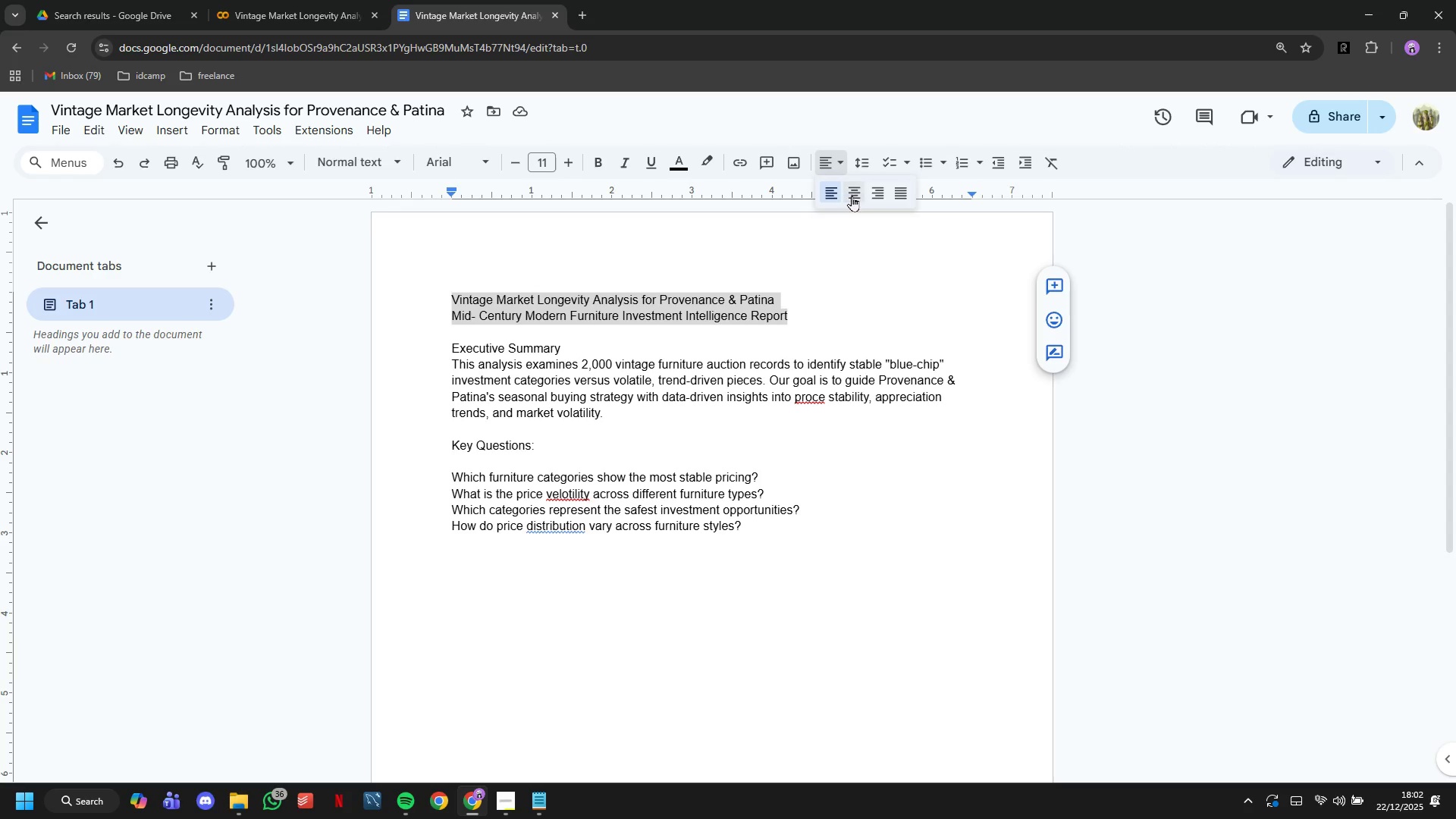 
left_click([852, 196])
 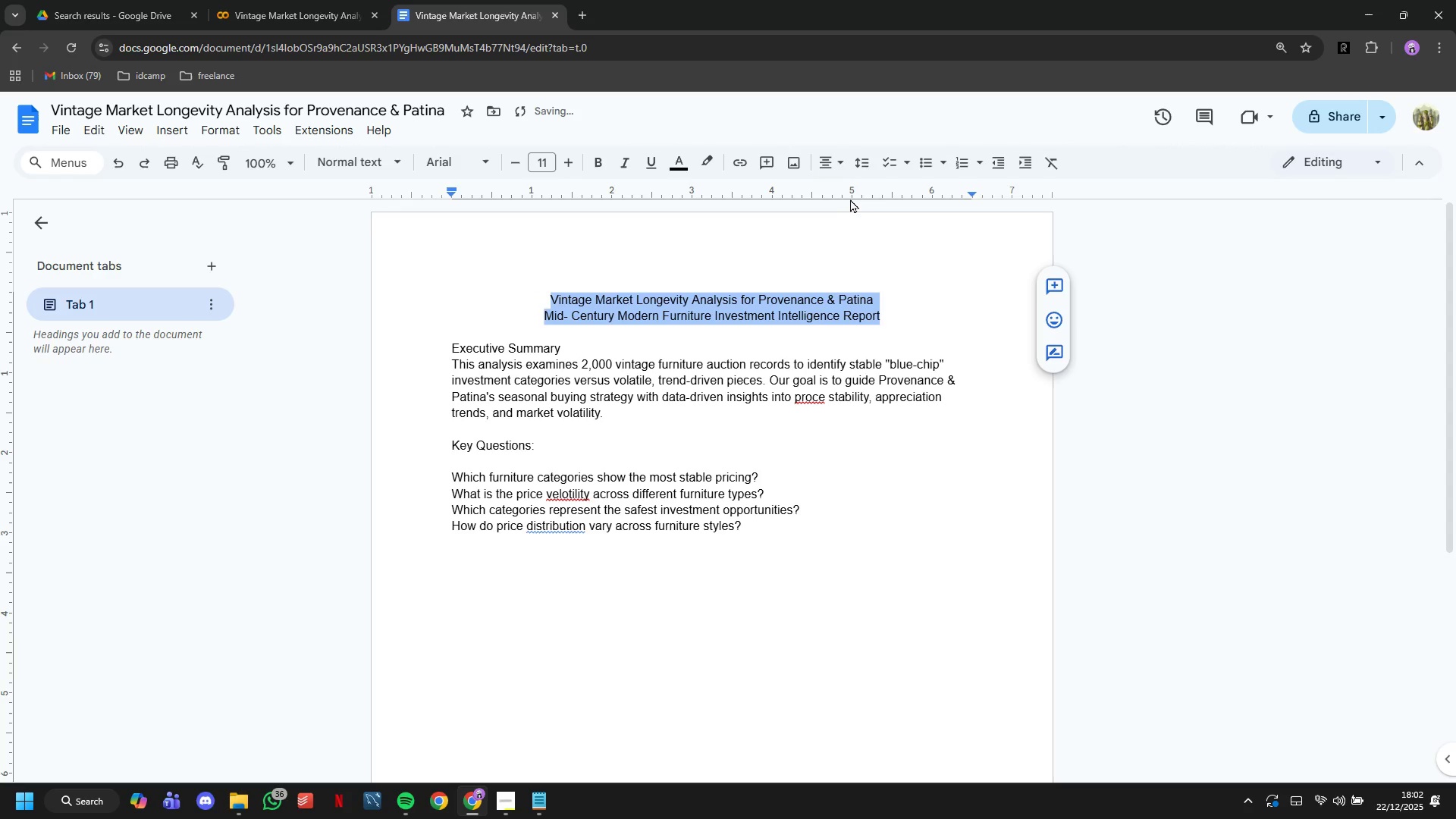 
key(Control+B)
 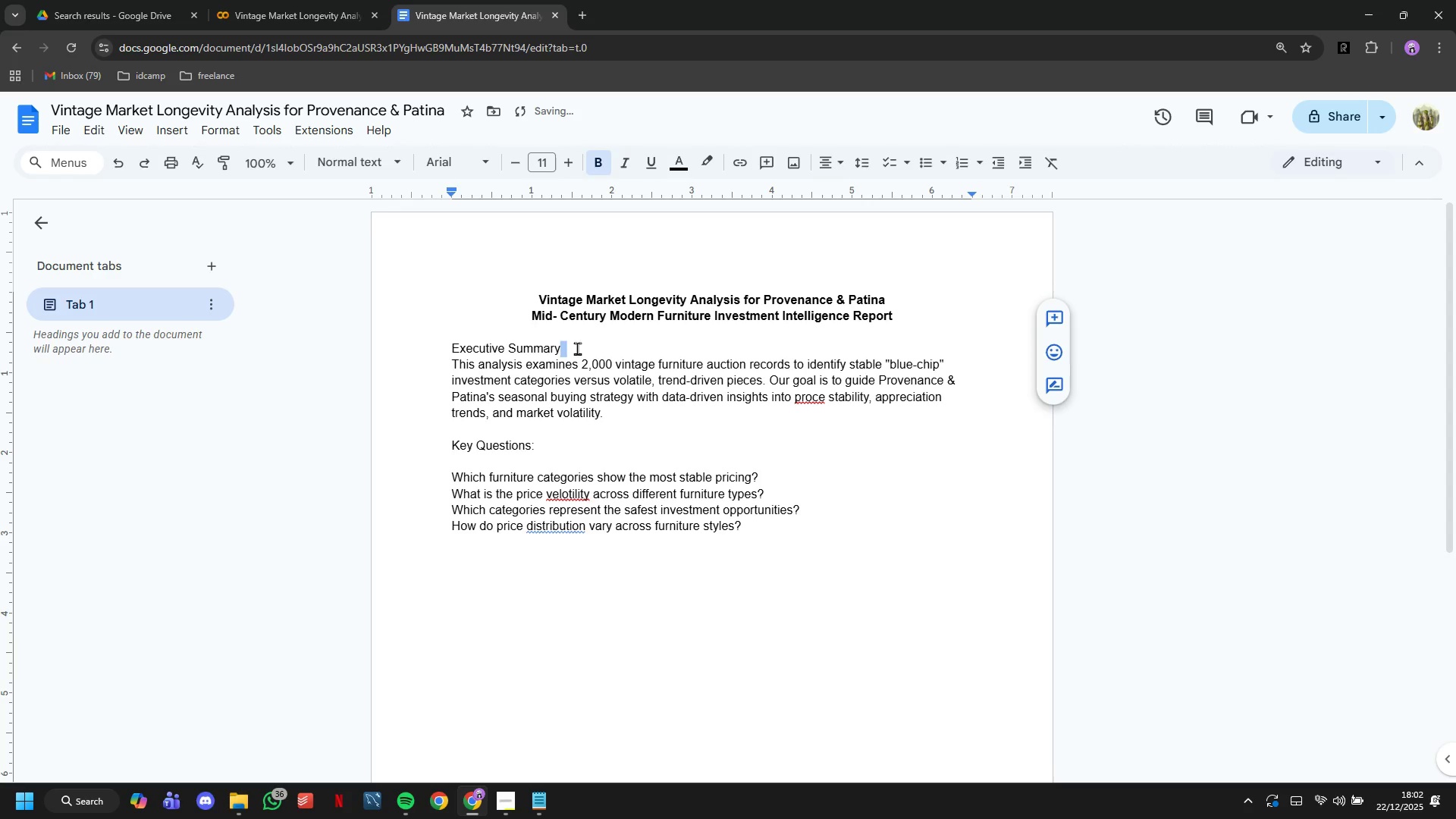 
left_click([582, 348])
 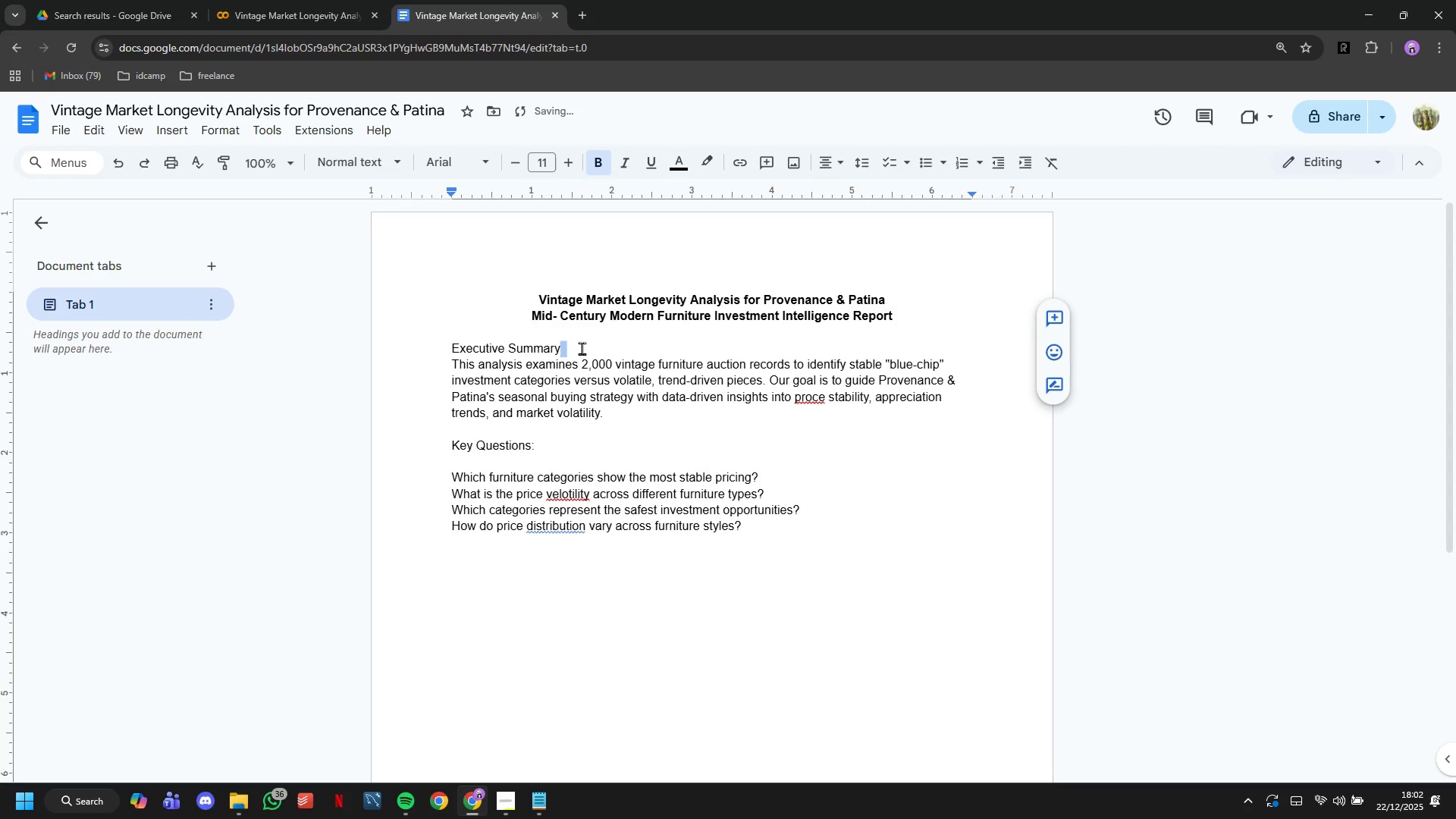 
left_click_drag(start_coordinate=[590, 348], to_coordinate=[390, 347])
 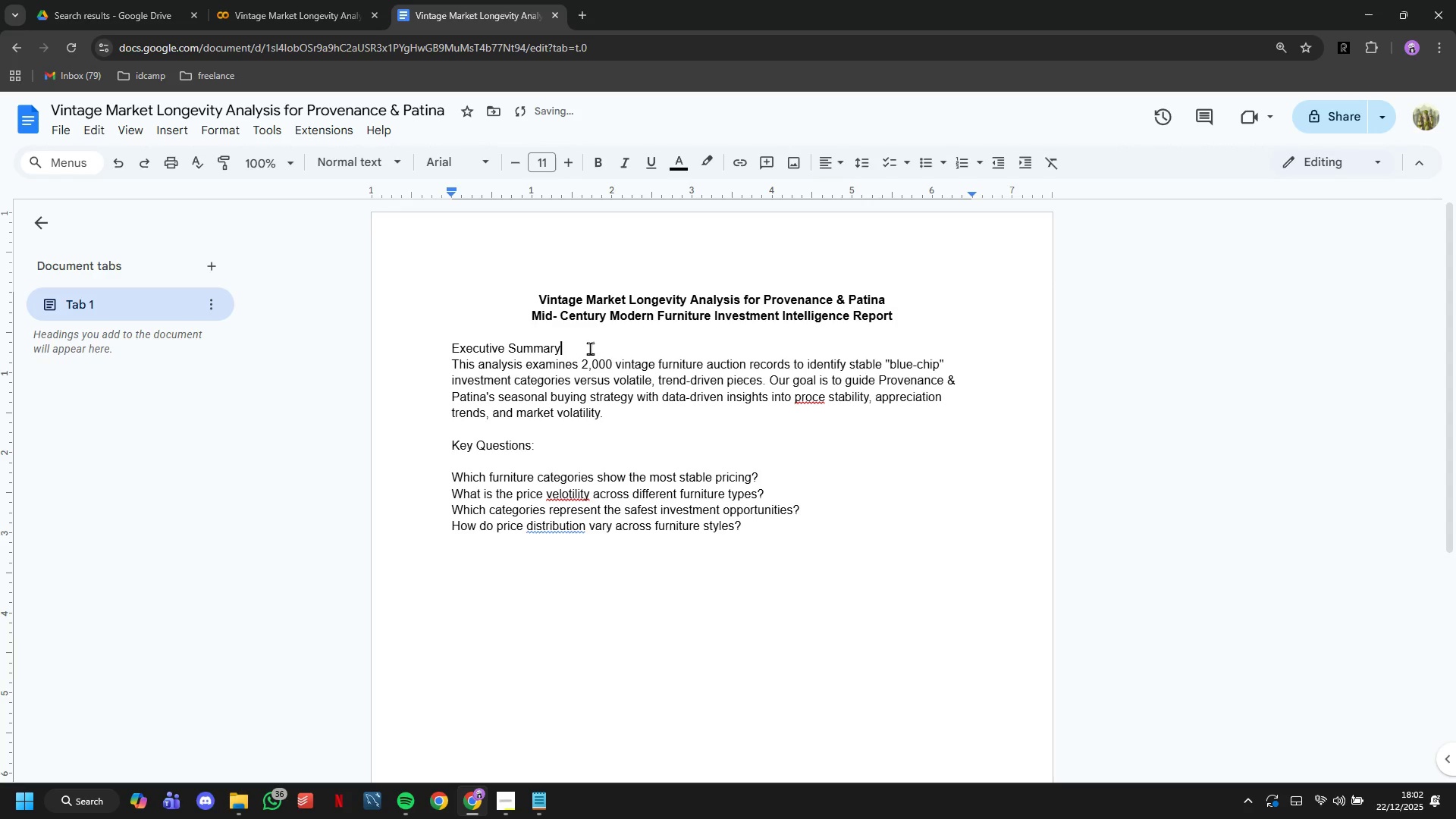 
key(Control+B)
 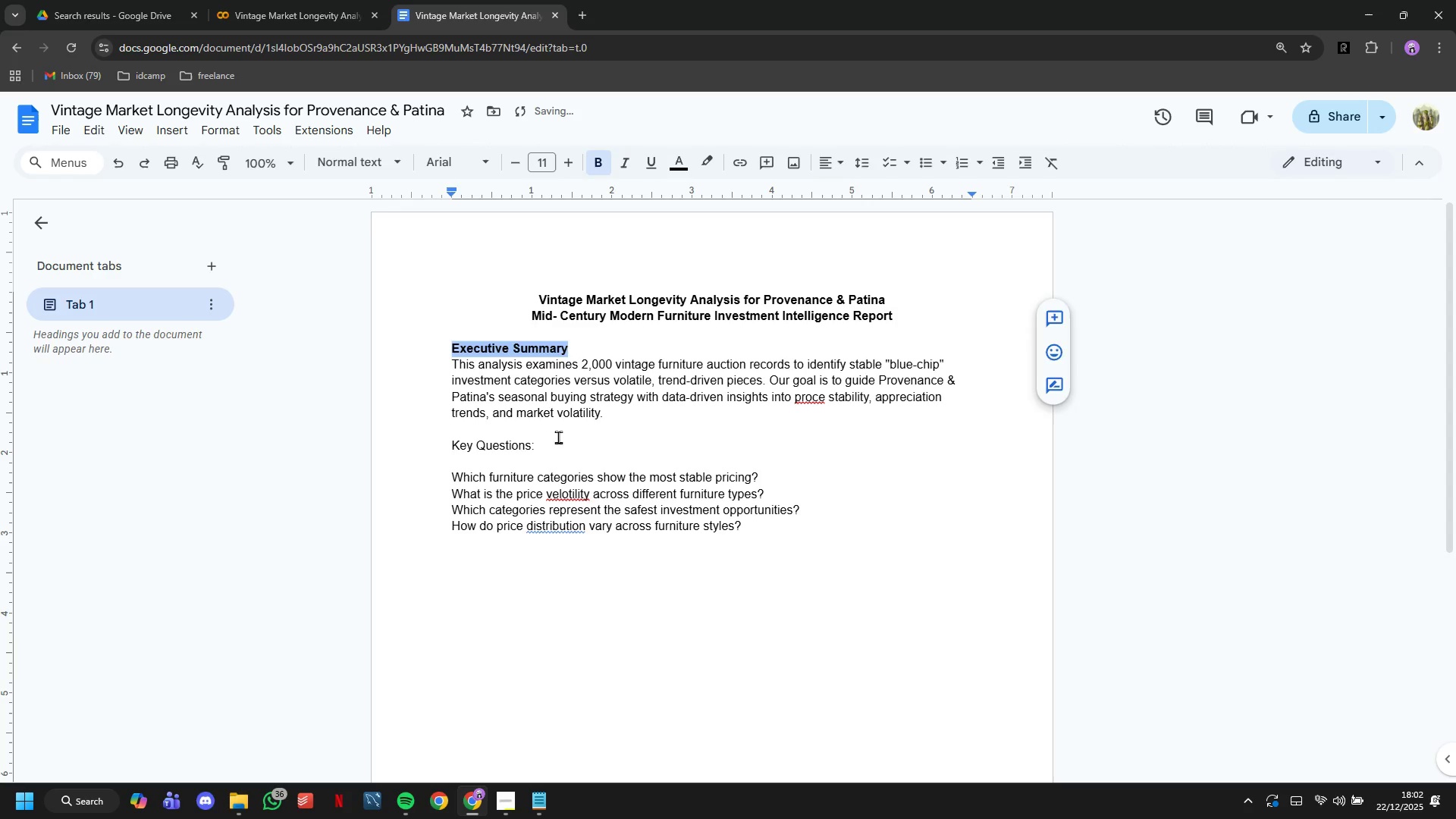 
left_click([558, 438])
 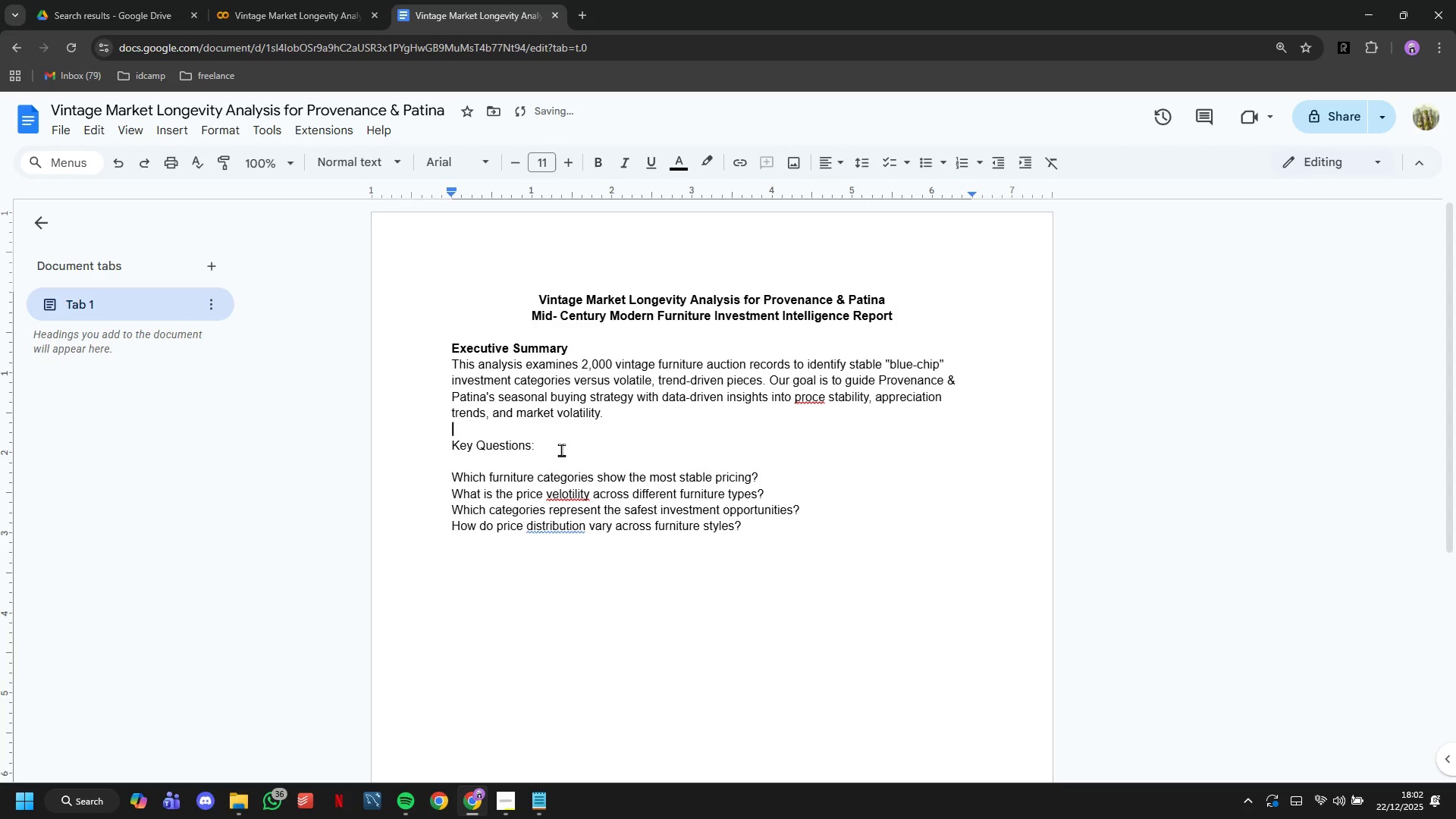 
left_click_drag(start_coordinate=[561, 450], to_coordinate=[404, 441])
 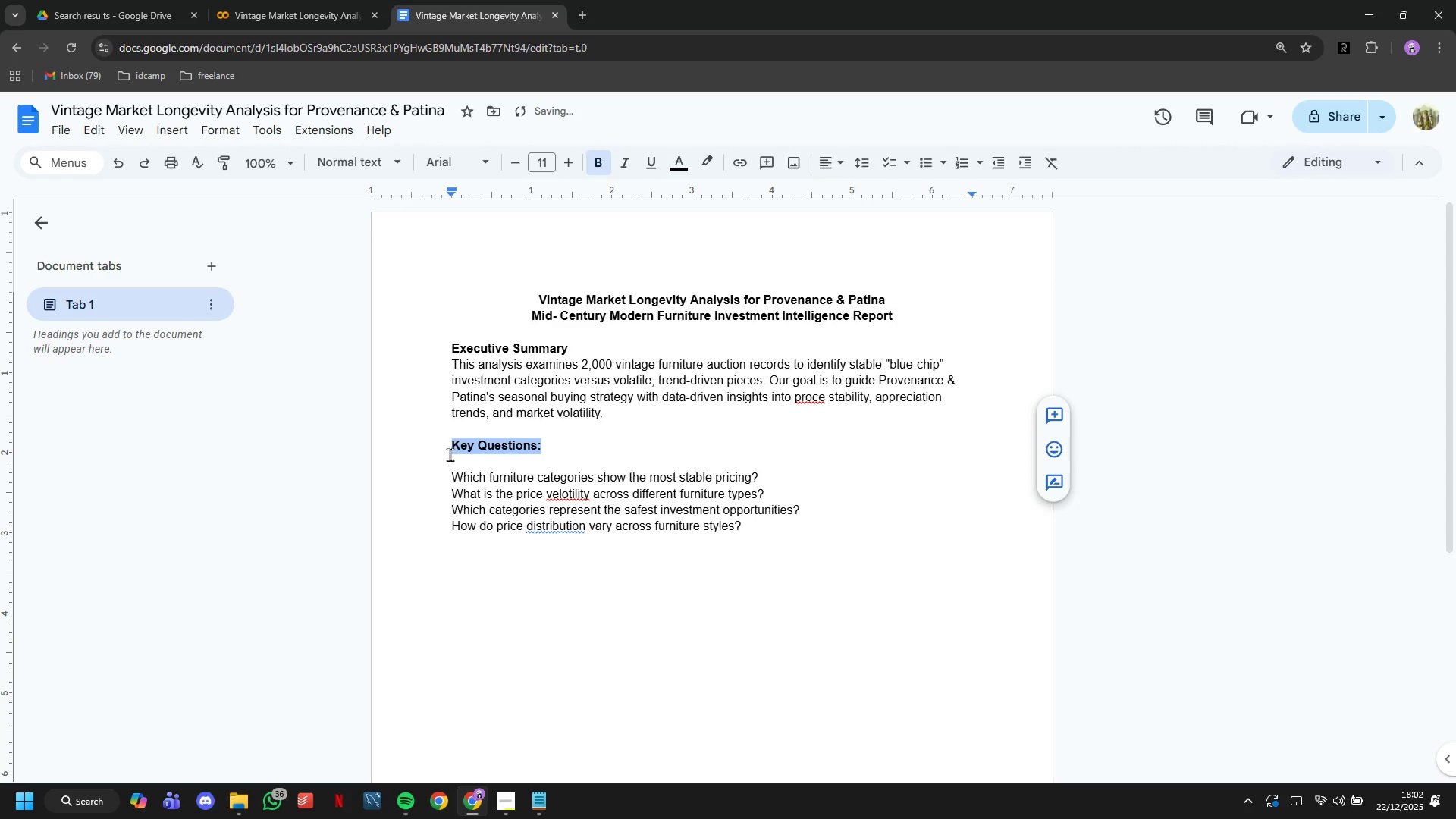 
key(Control+B)
 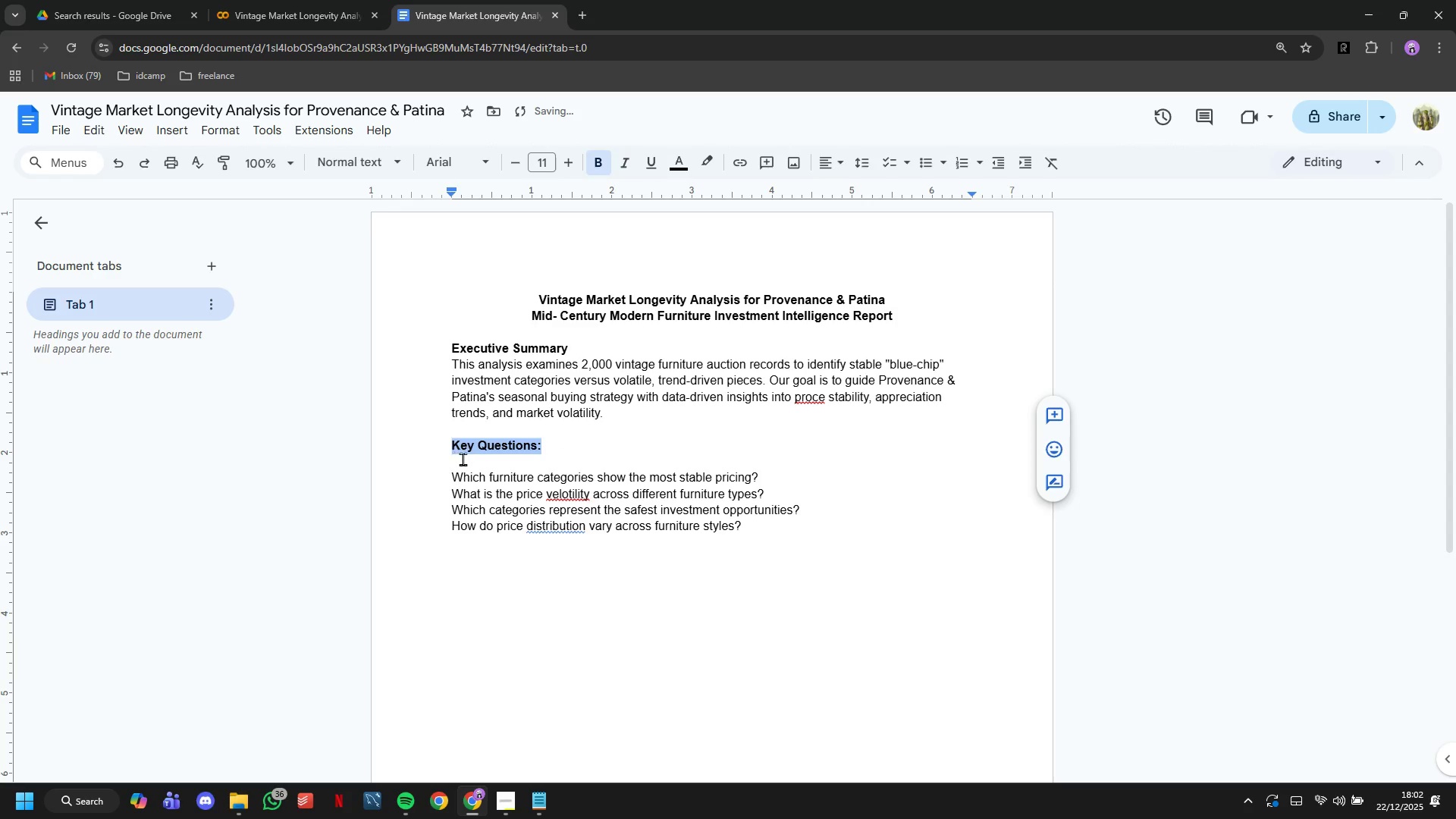 
left_click([463, 460])
 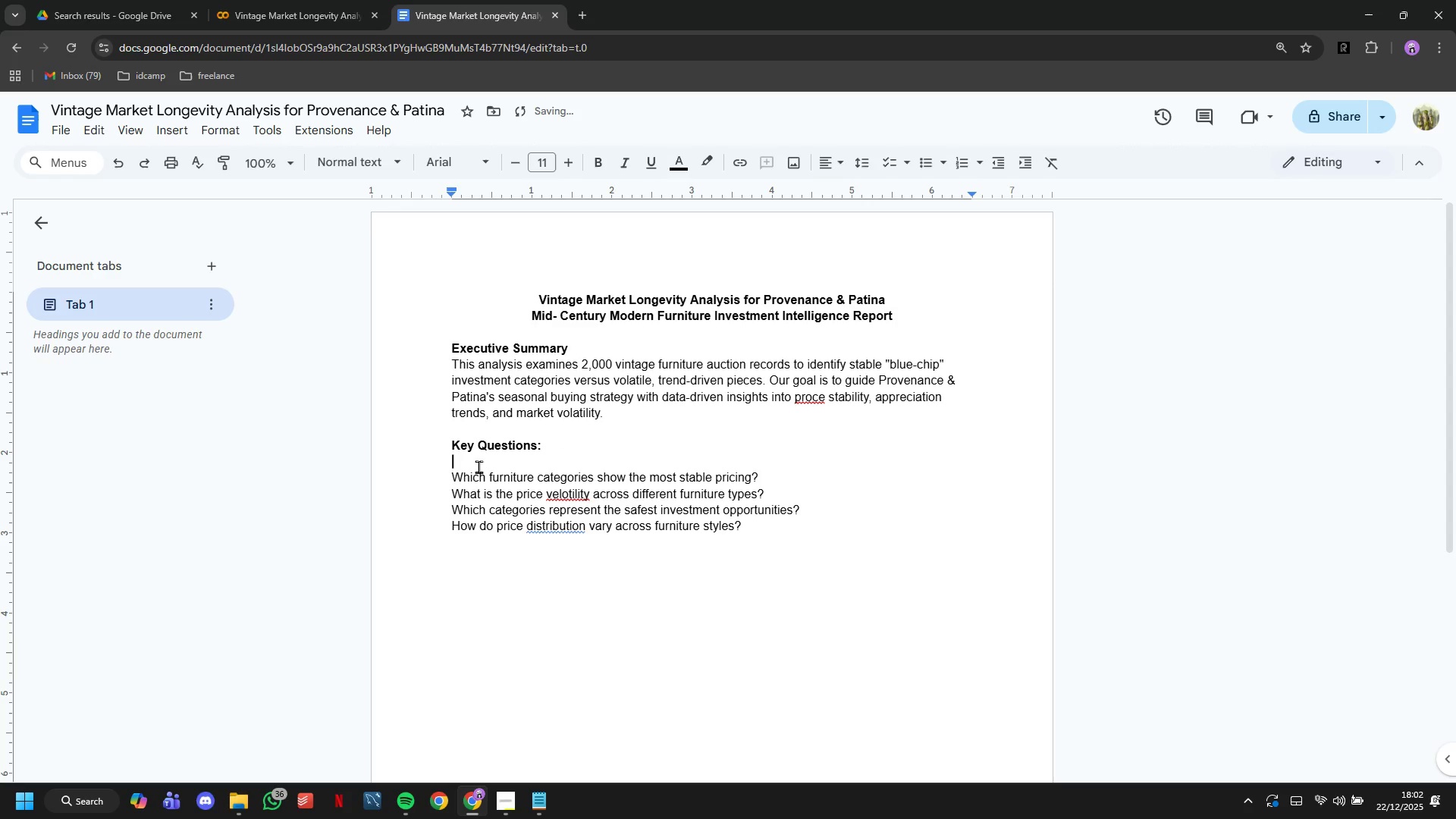 
key(Backspace)
 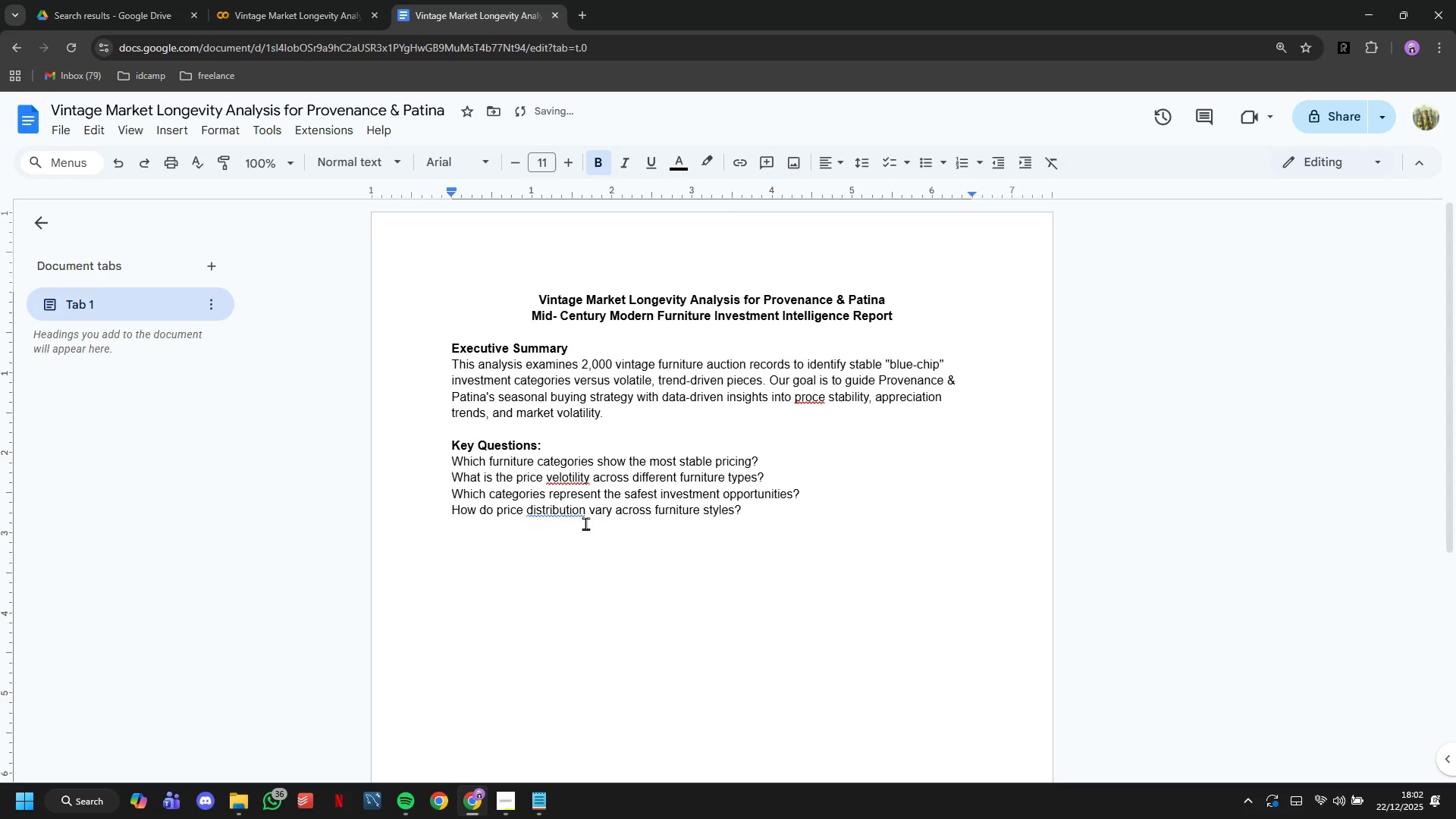 
left_click_drag(start_coordinate=[767, 519], to_coordinate=[436, 458])
 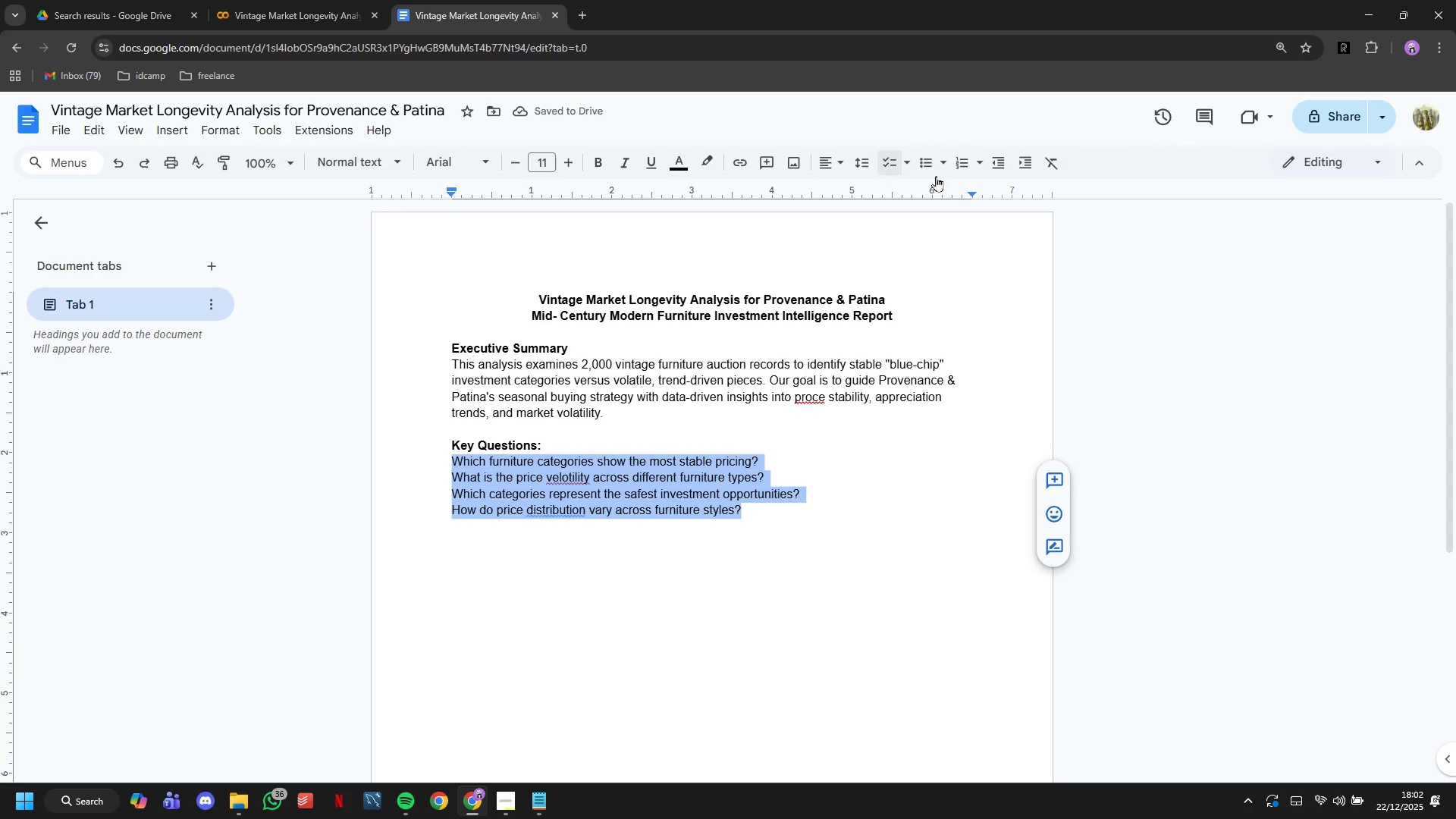 
left_click([931, 161])
 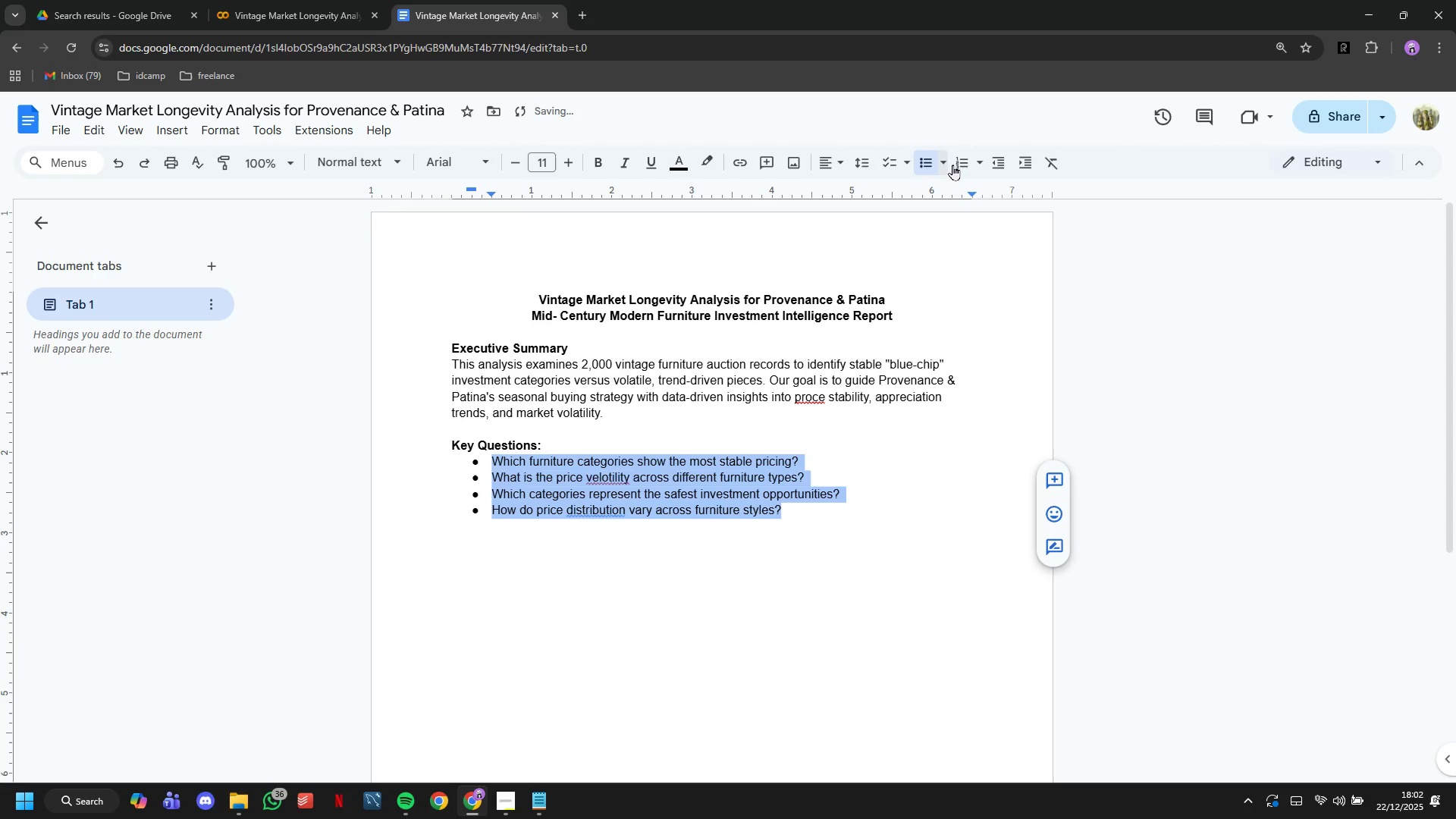 
left_click([956, 165])
 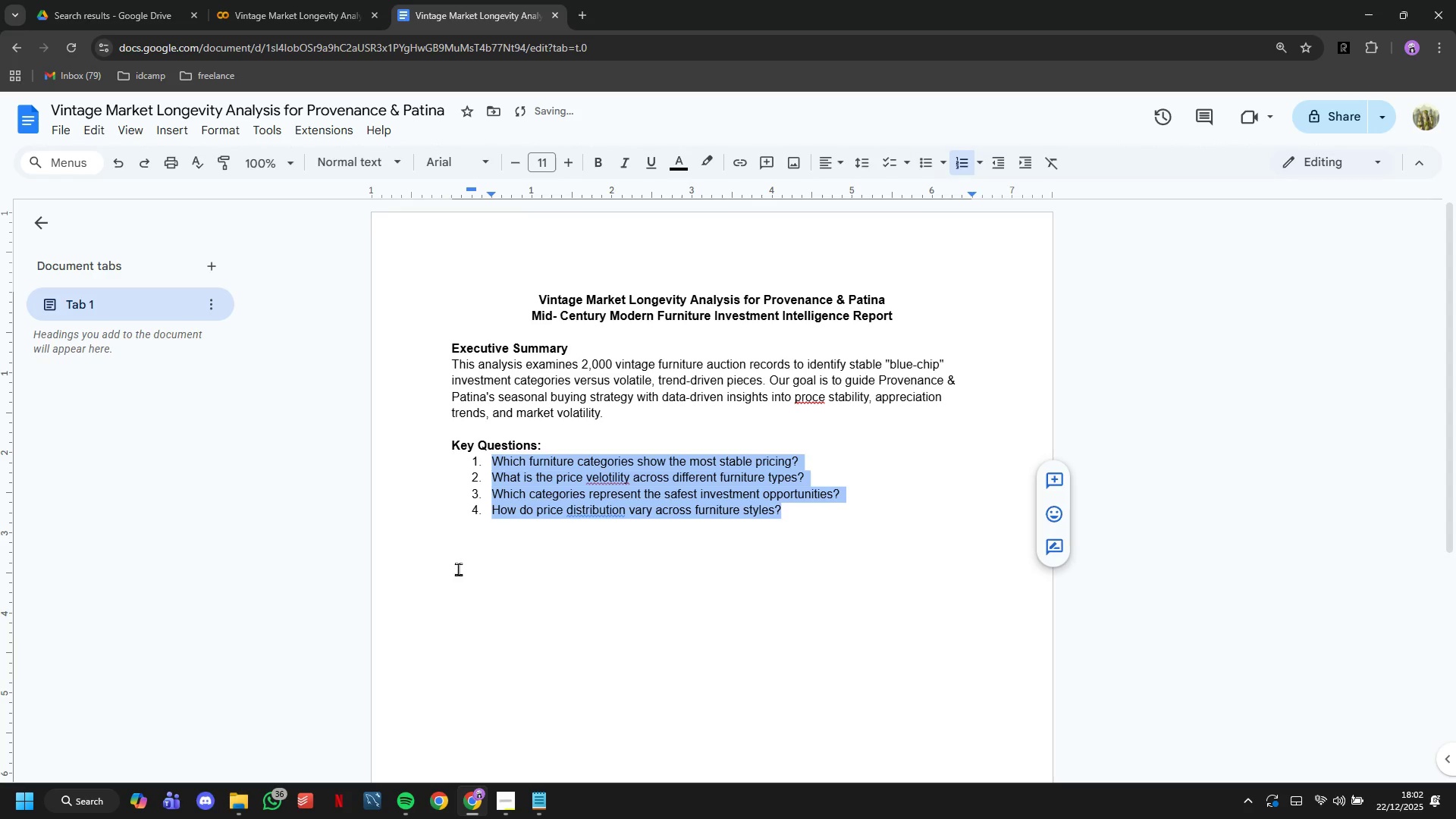 
left_click([460, 577])
 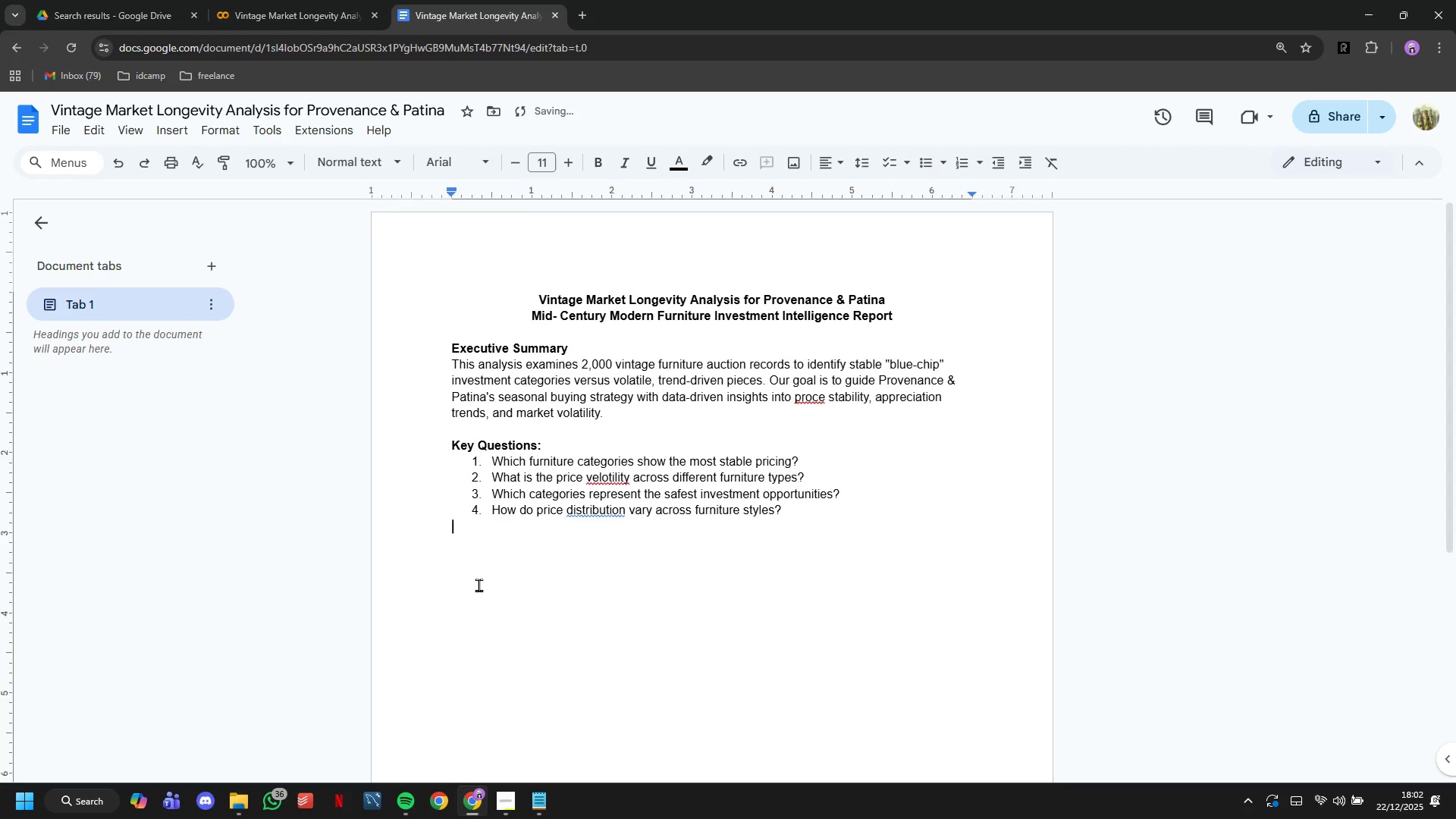 
key(Enter)
 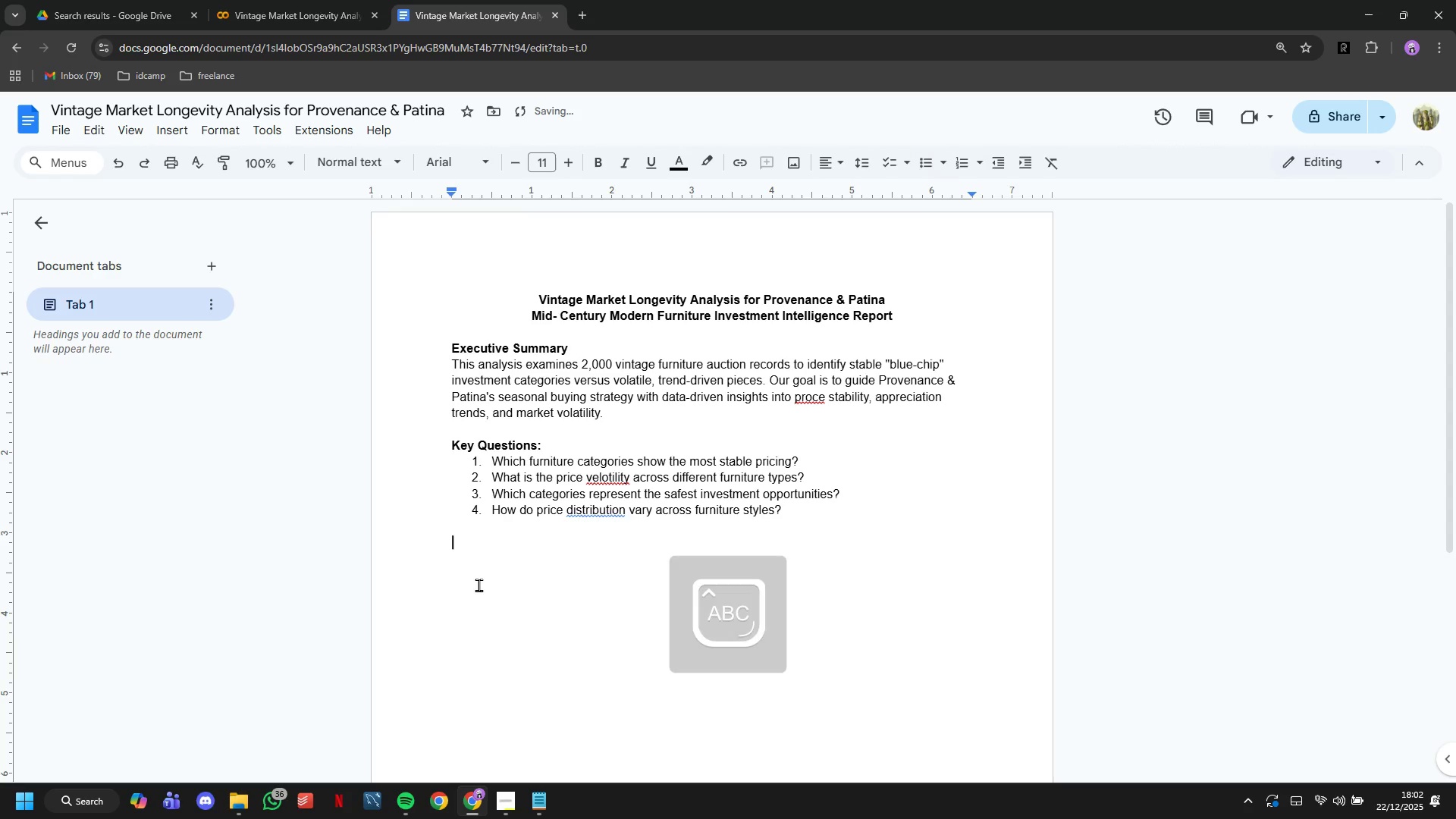 
type(InisghtsL)
key(Backspace)
type(:)
 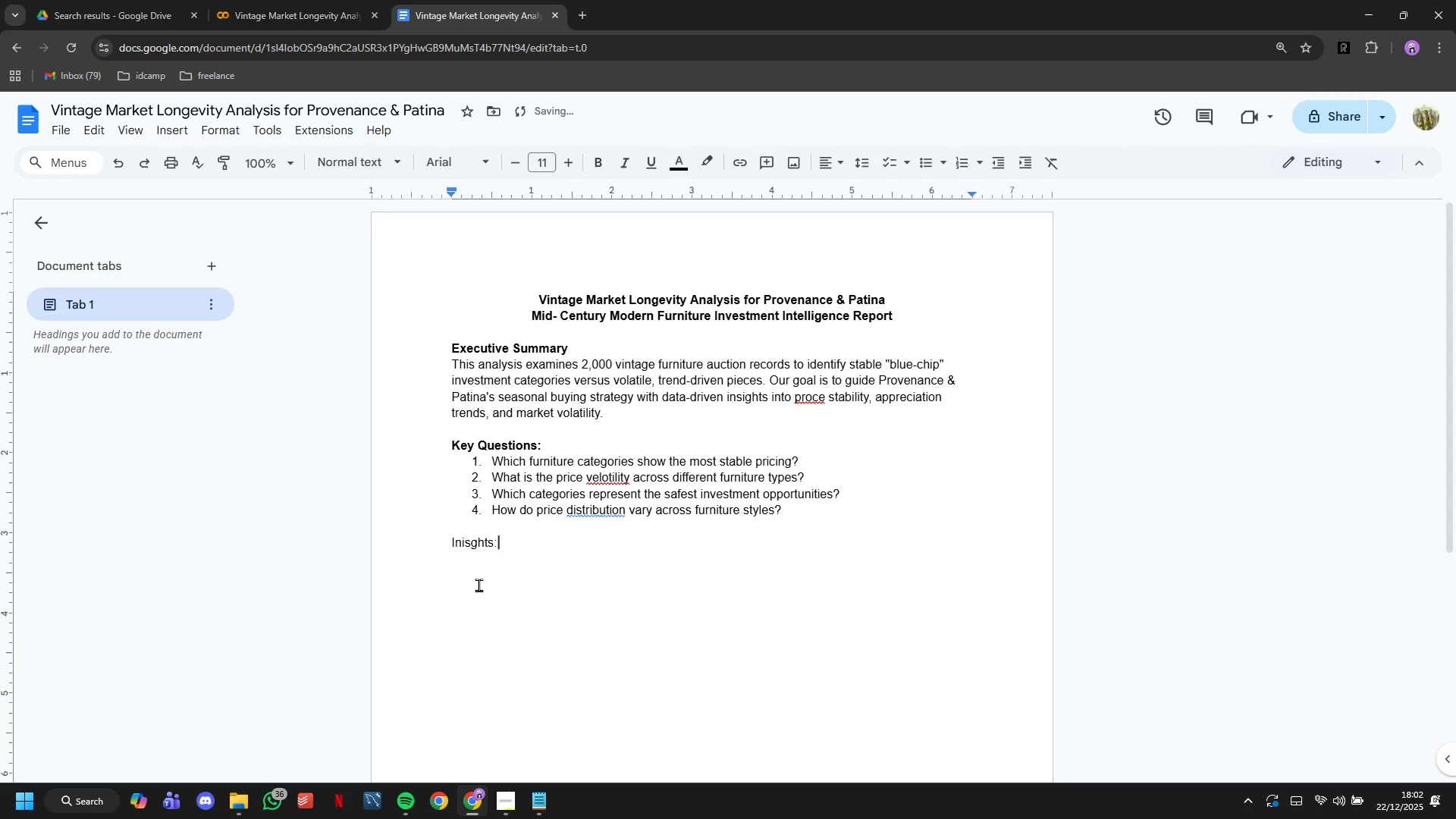 
left_click_drag(start_coordinate=[566, 561], to_coordinate=[415, 553])
 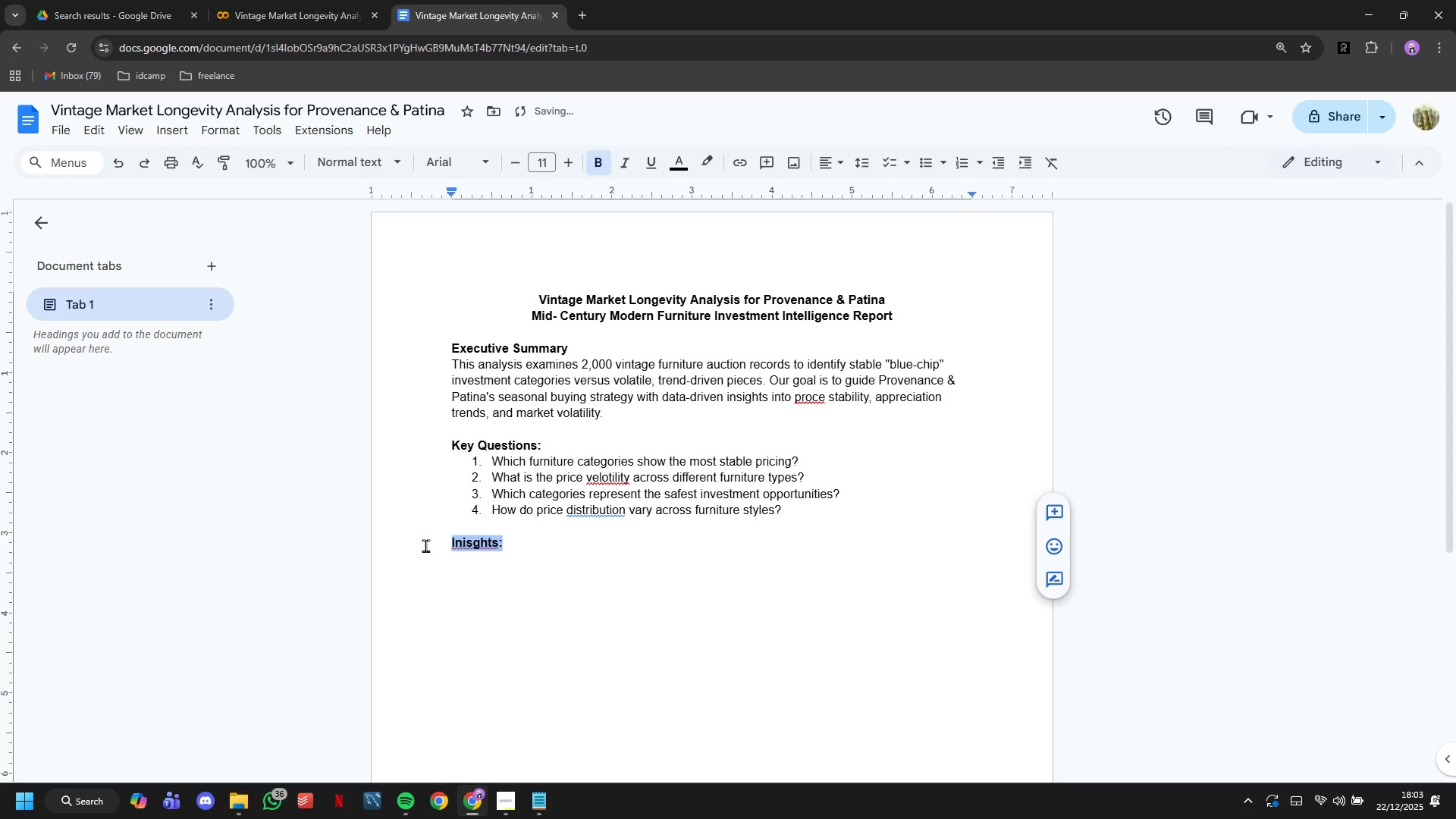 
key(Control+B)
 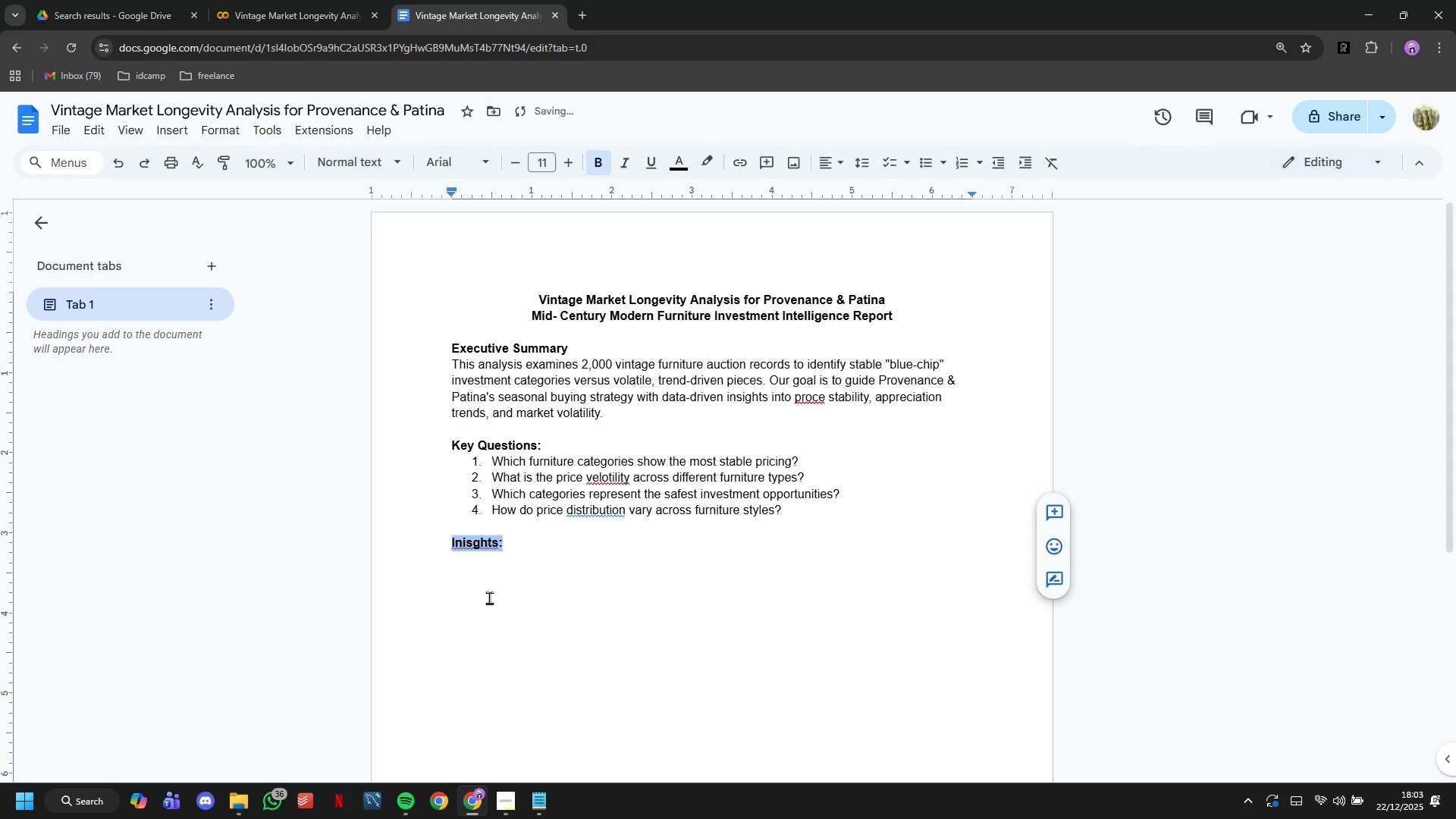 
left_click([489, 598])
 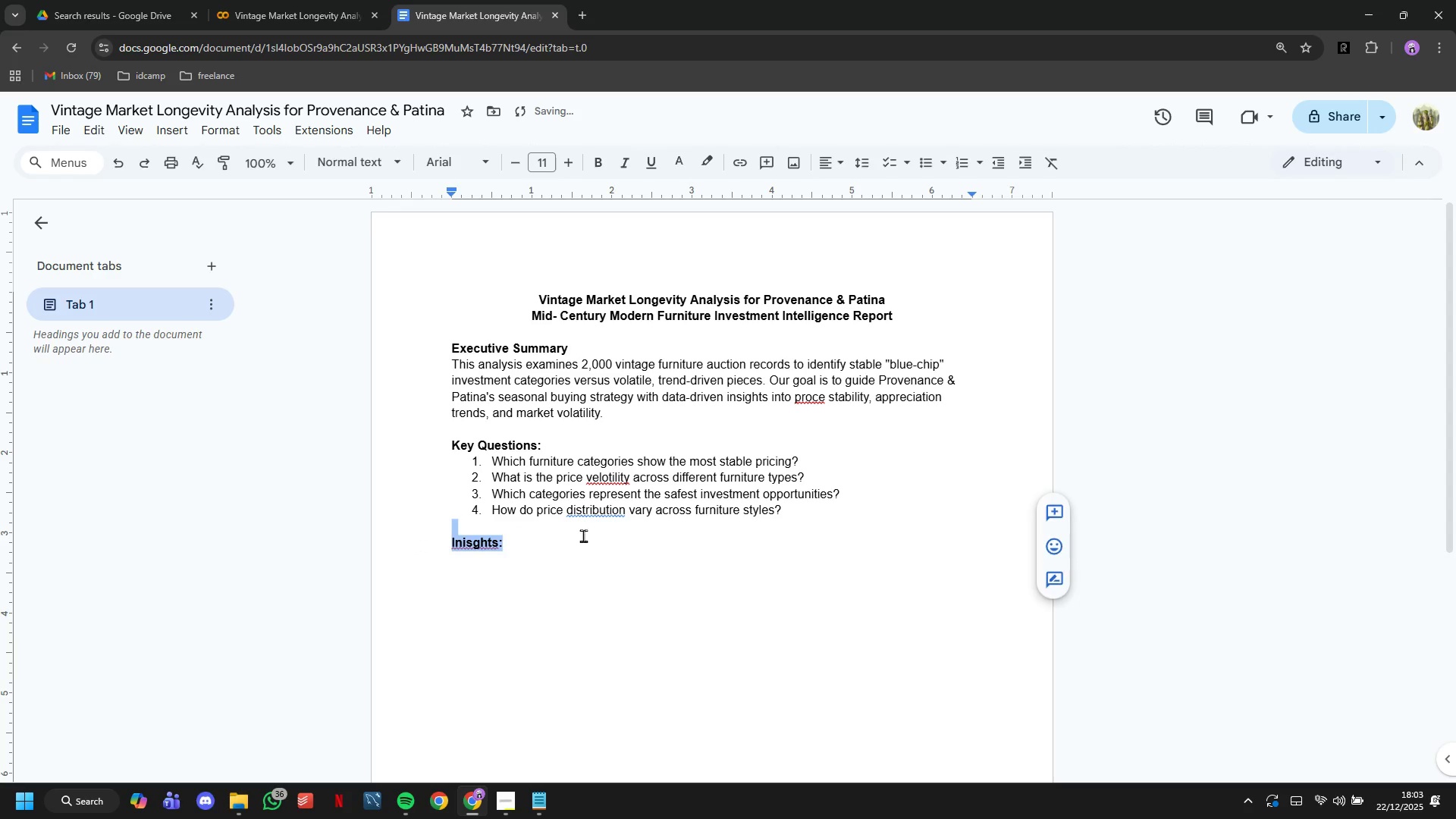 
key(ArrowRight)
 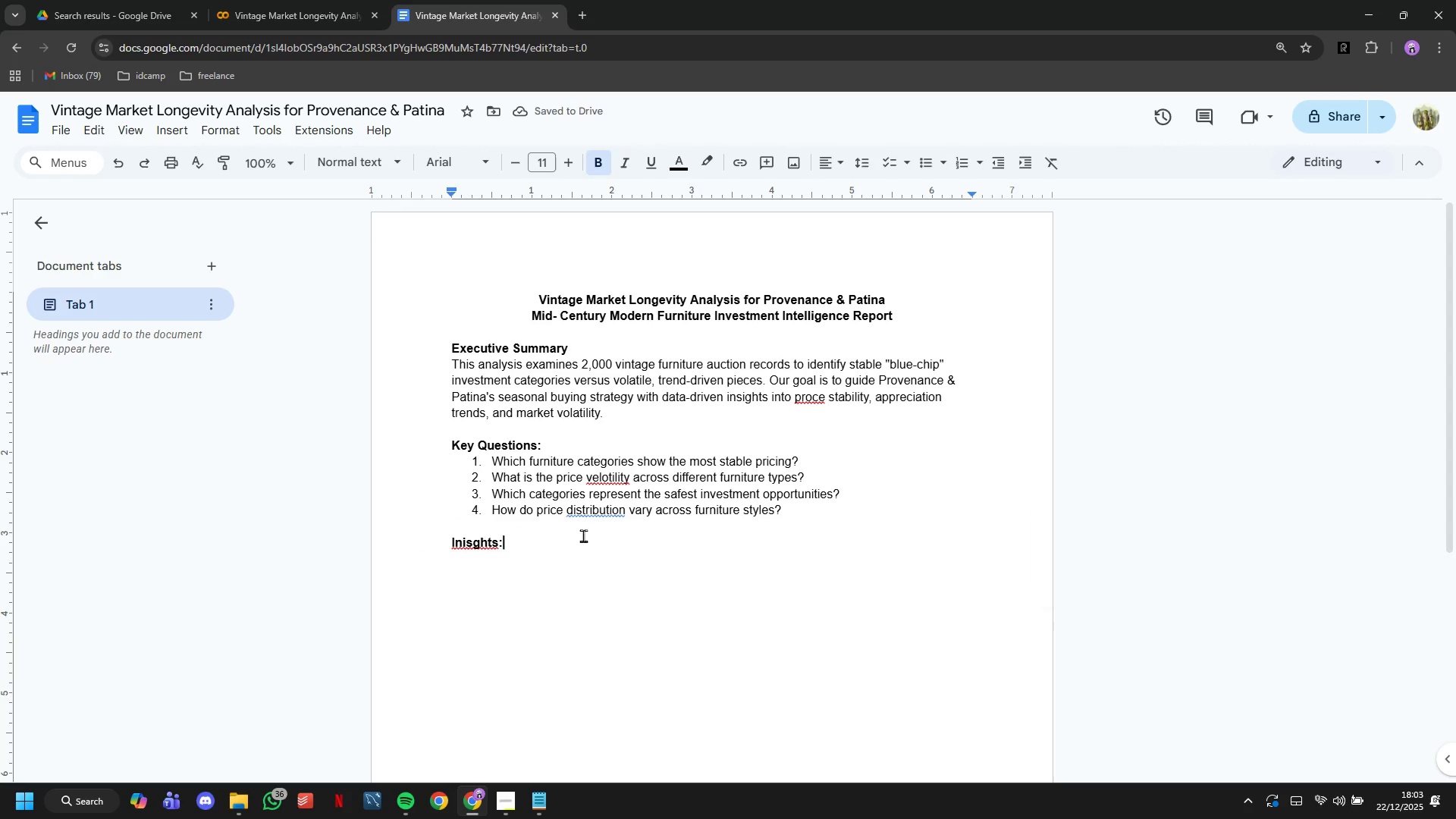 
key(Enter)
 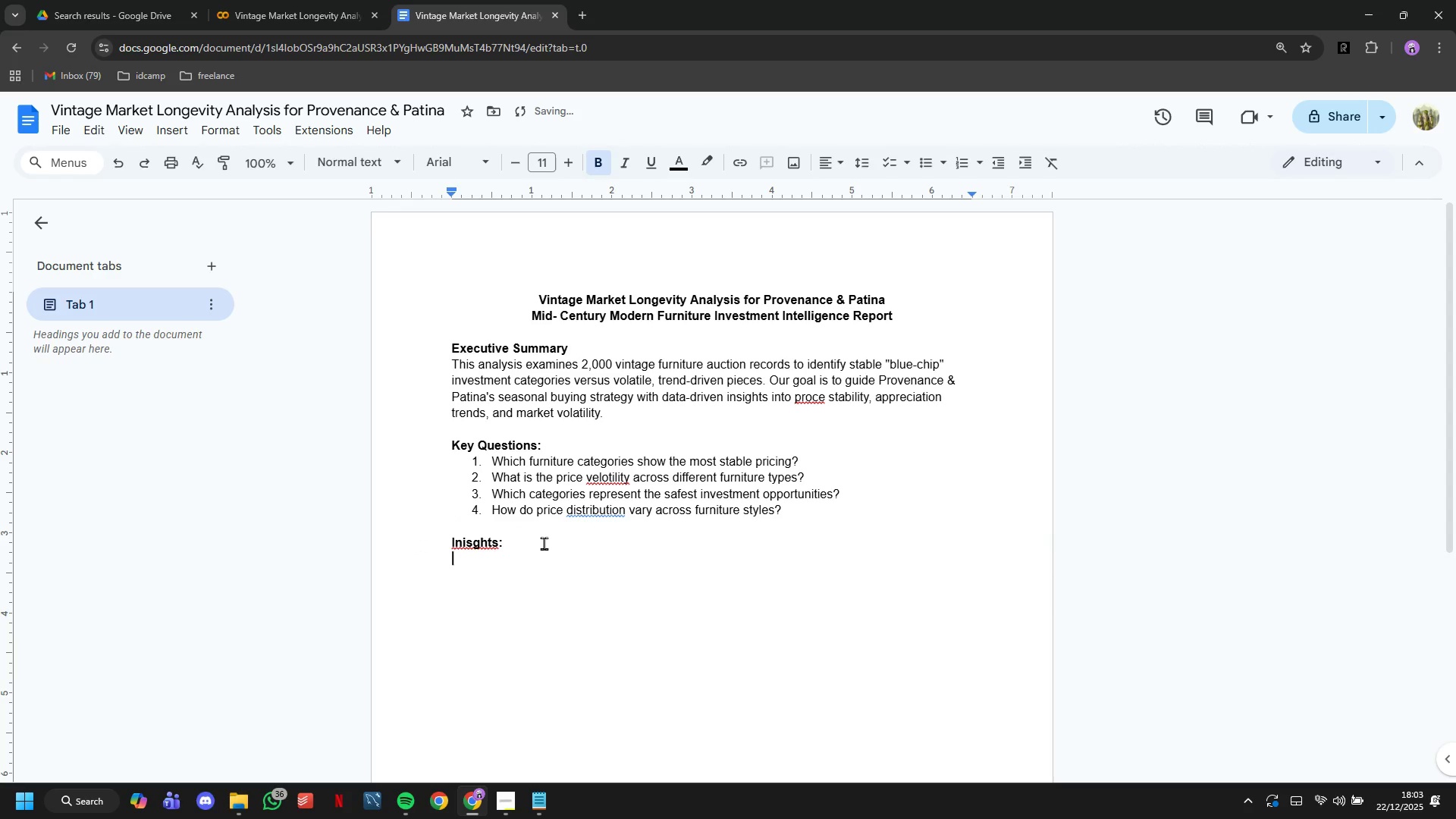 
left_click([496, 538])
 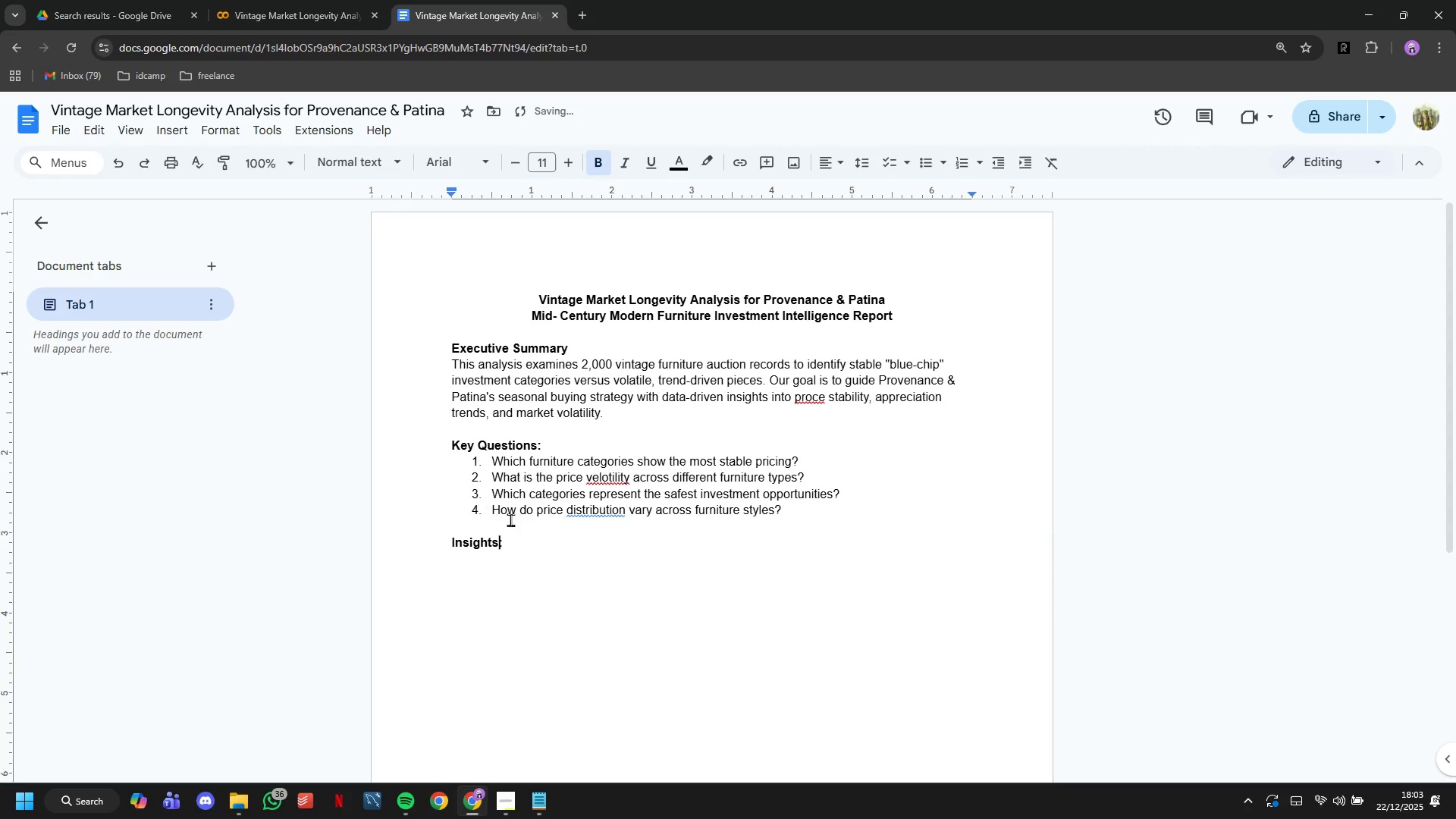 
left_click([580, 561])
 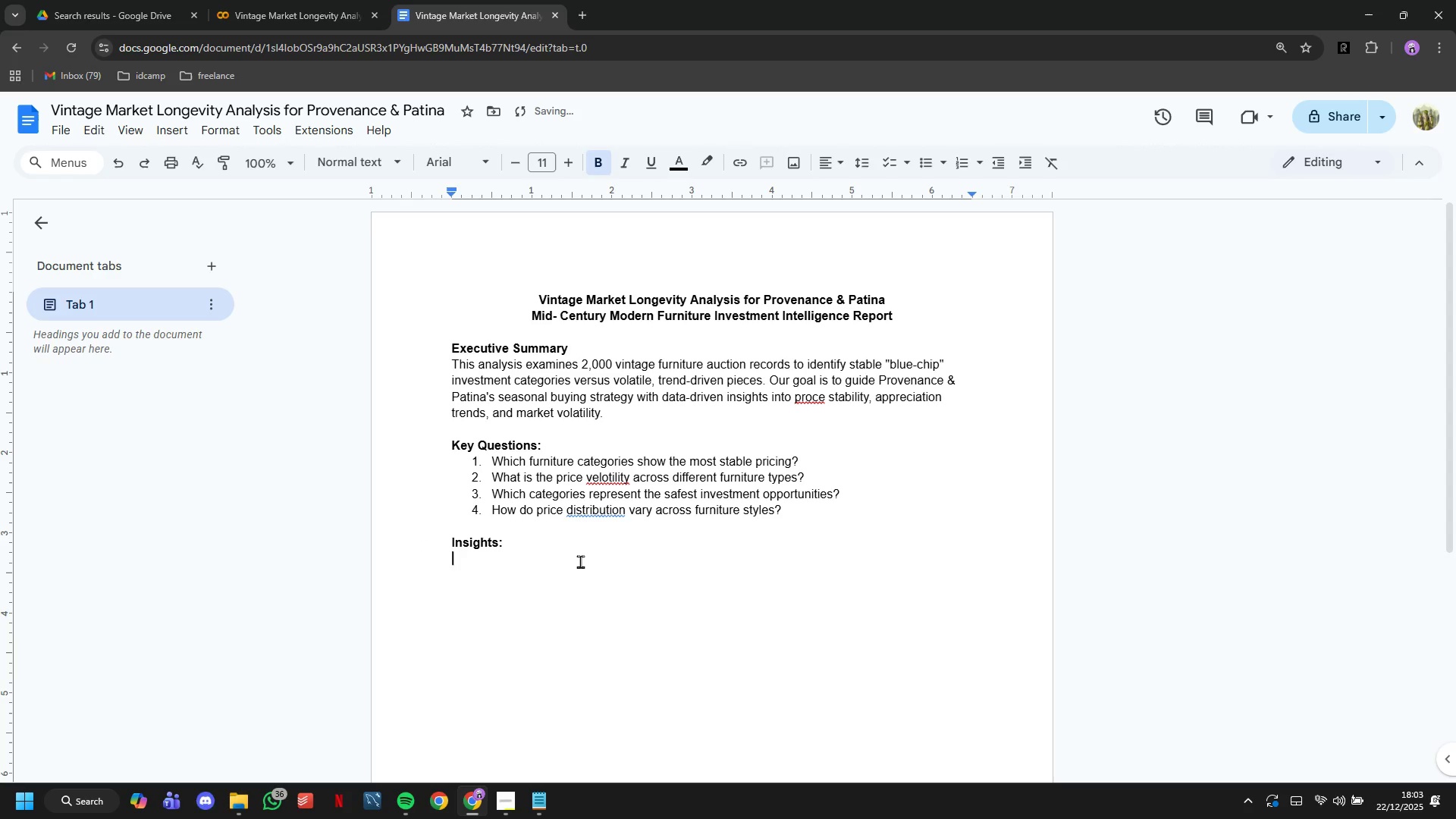 
key(Enter)
 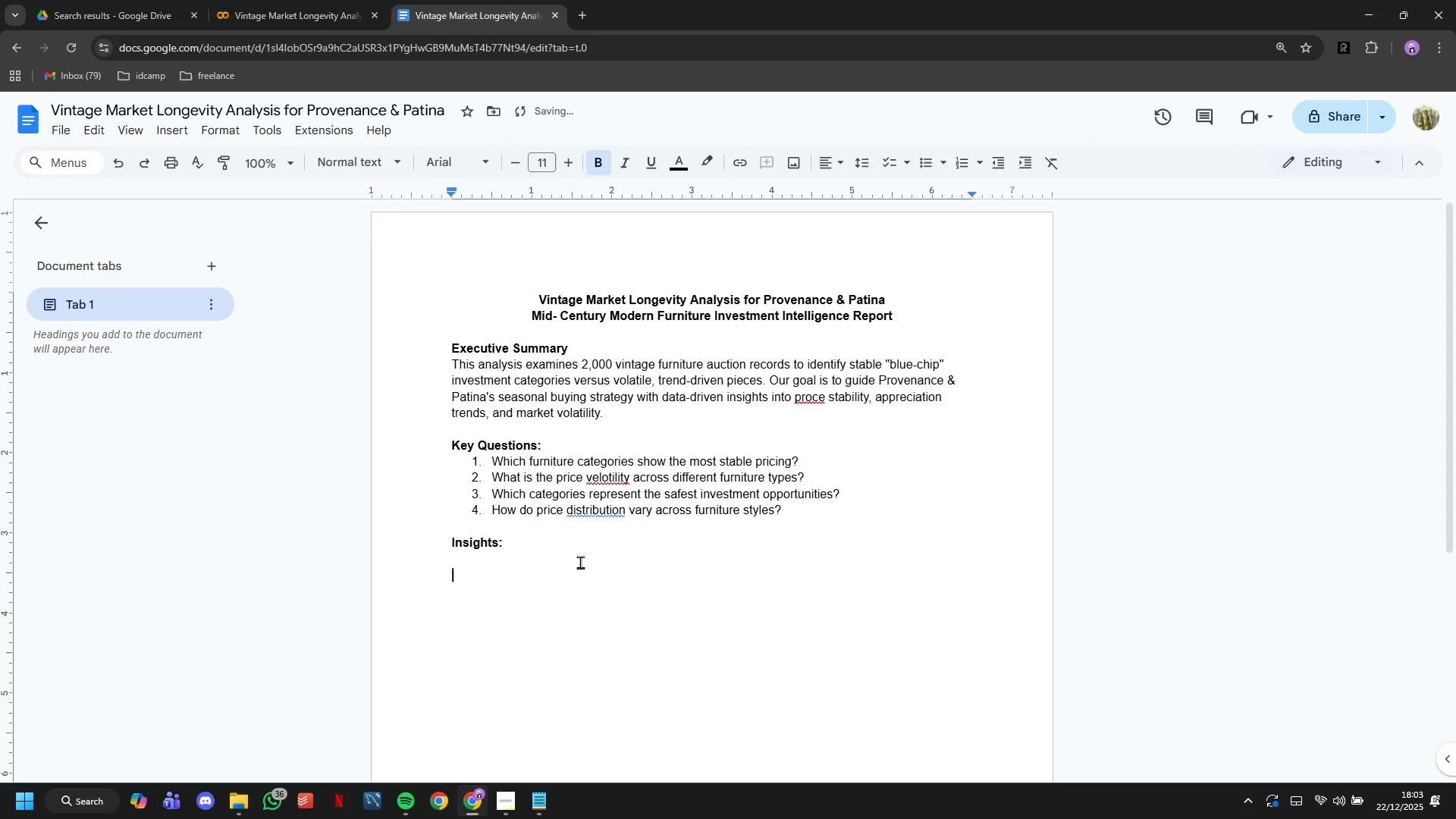 
key(Control+V)
 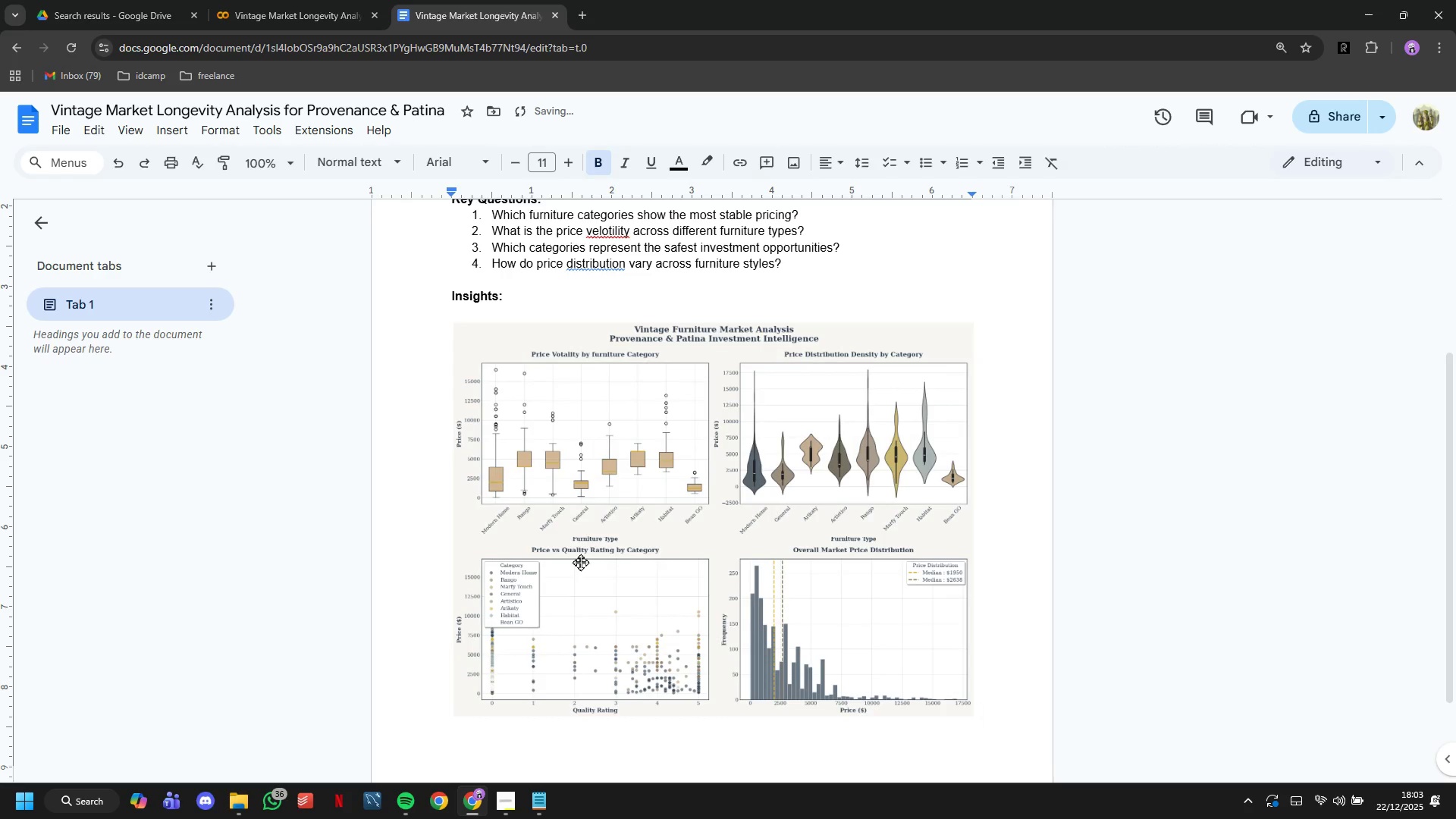 
scroll: coordinate [577, 556], scroll_direction: none, amount: 0.0
 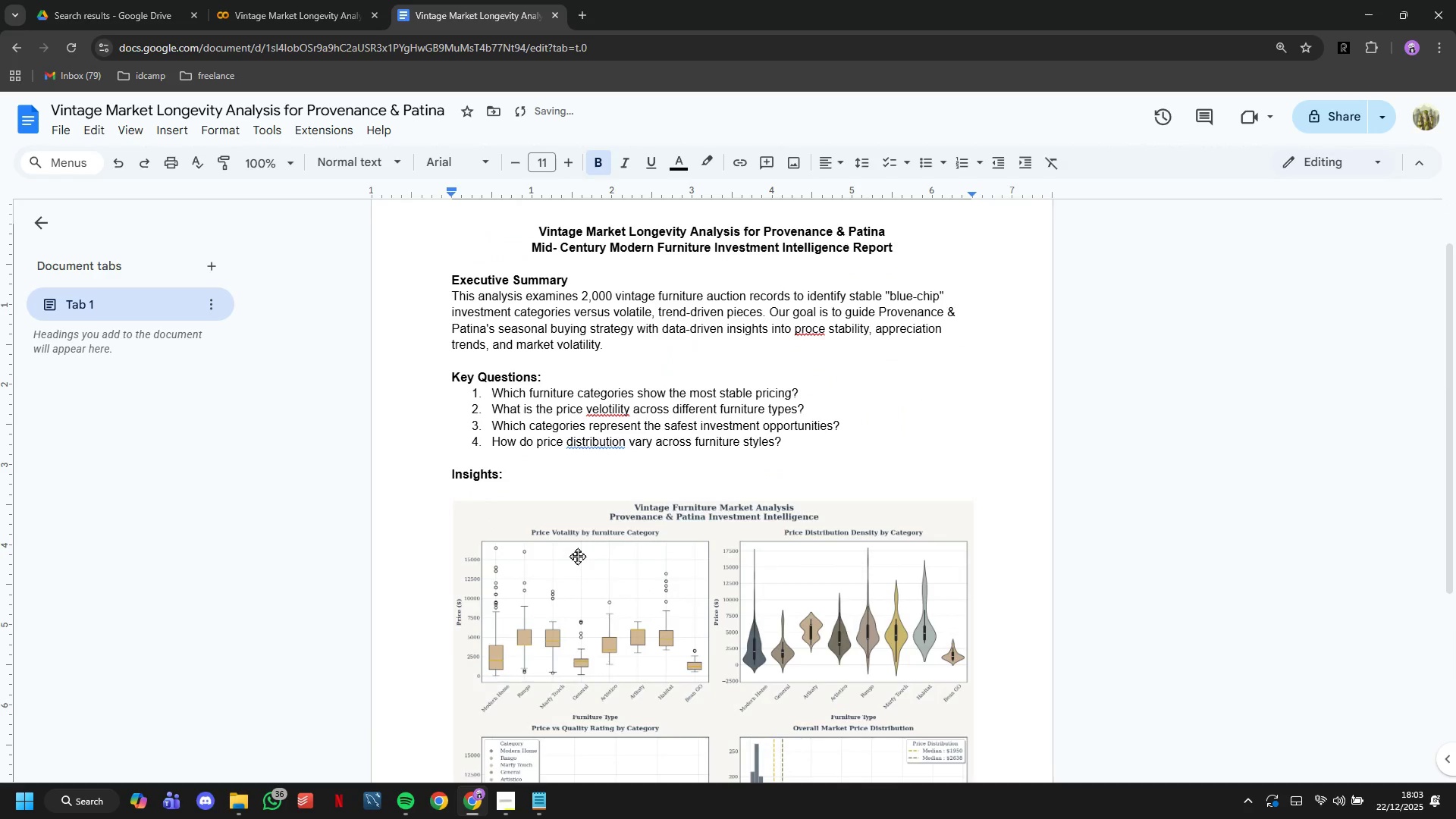 
scroll: coordinate [577, 556], scroll_direction: up, amount: 4.0
 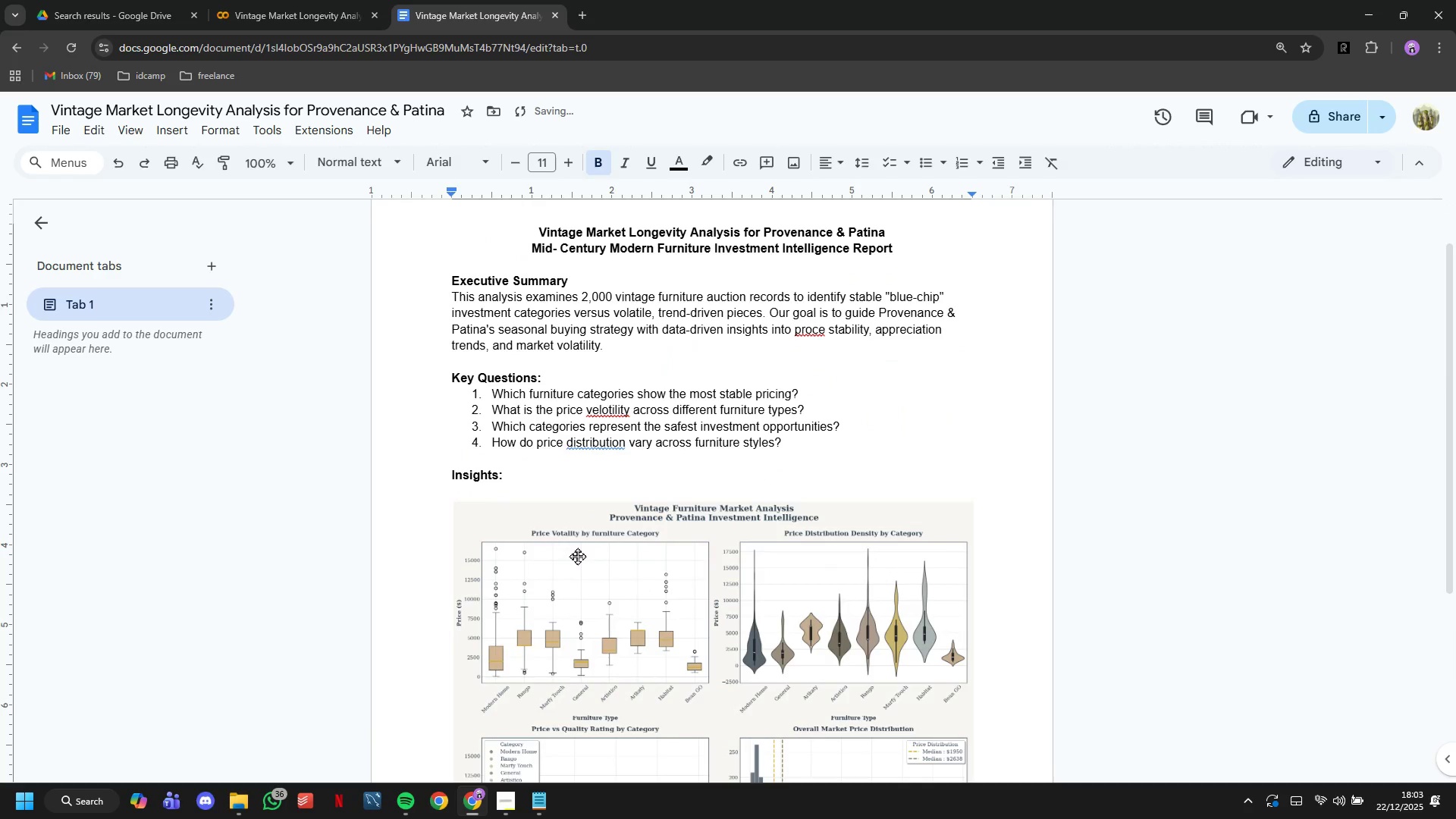 
left_click([307, 0])
 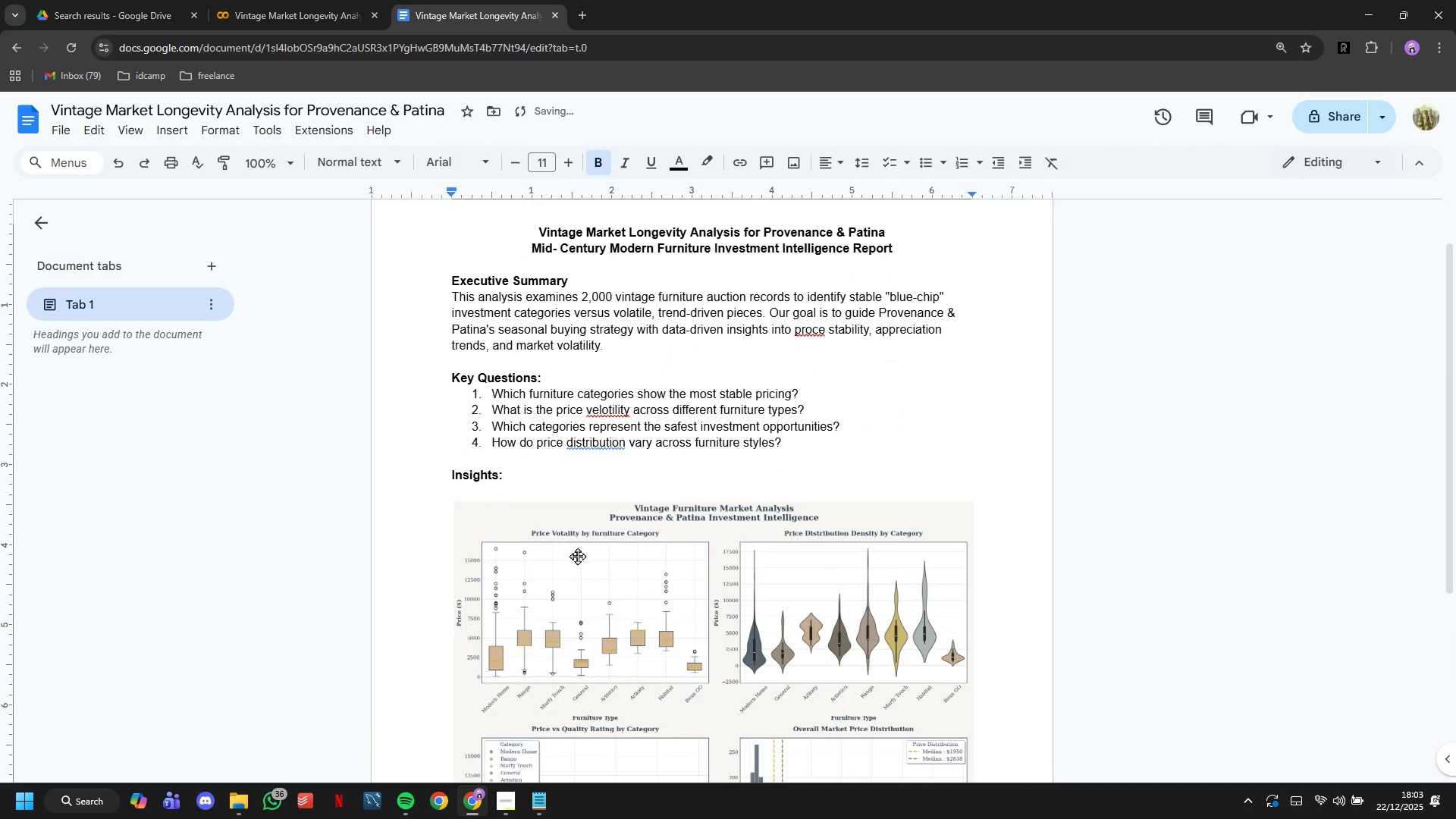 
scroll: coordinate [384, 340], scroll_direction: down, amount: 3.0
 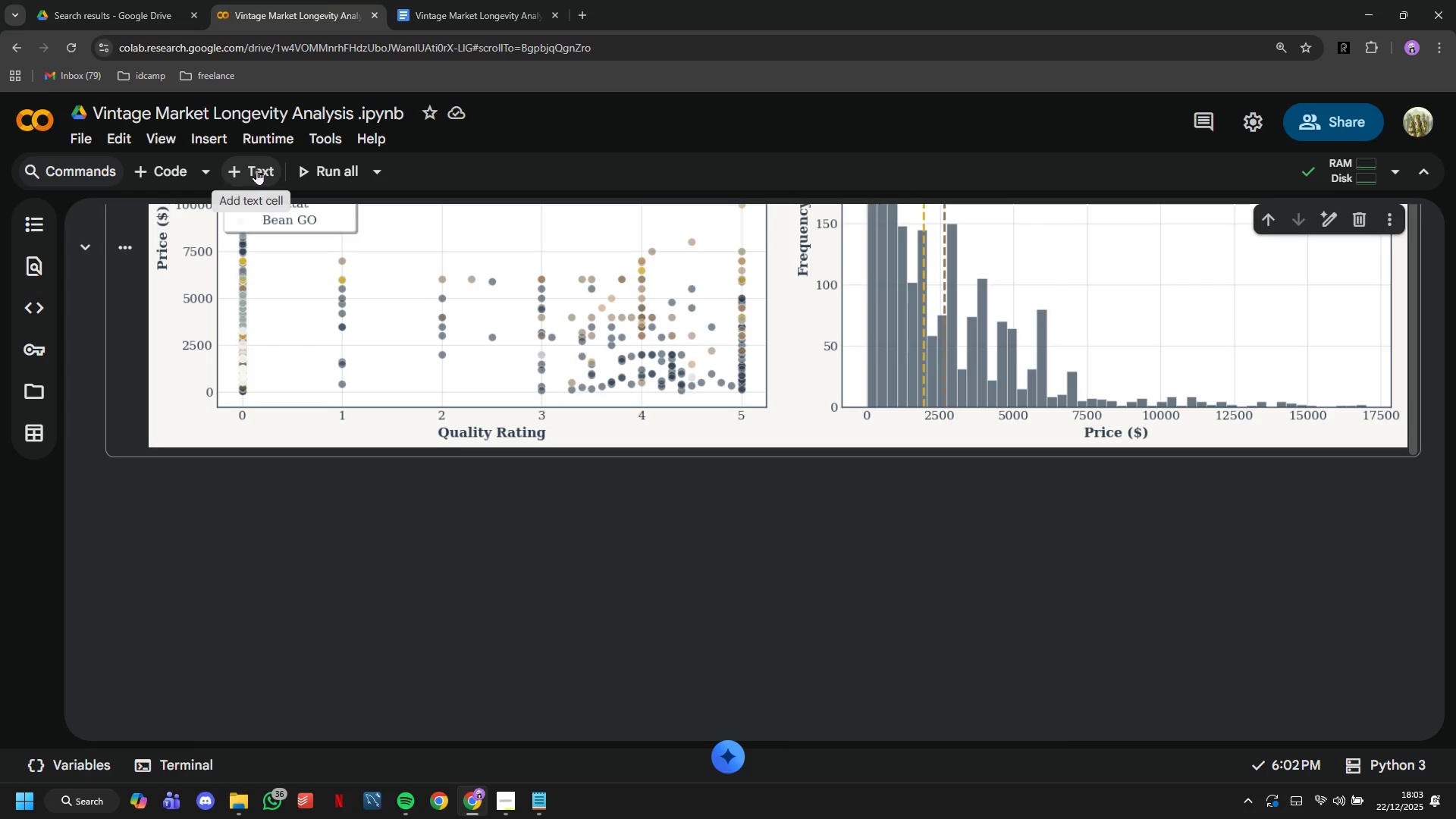 
wait(7.48)
 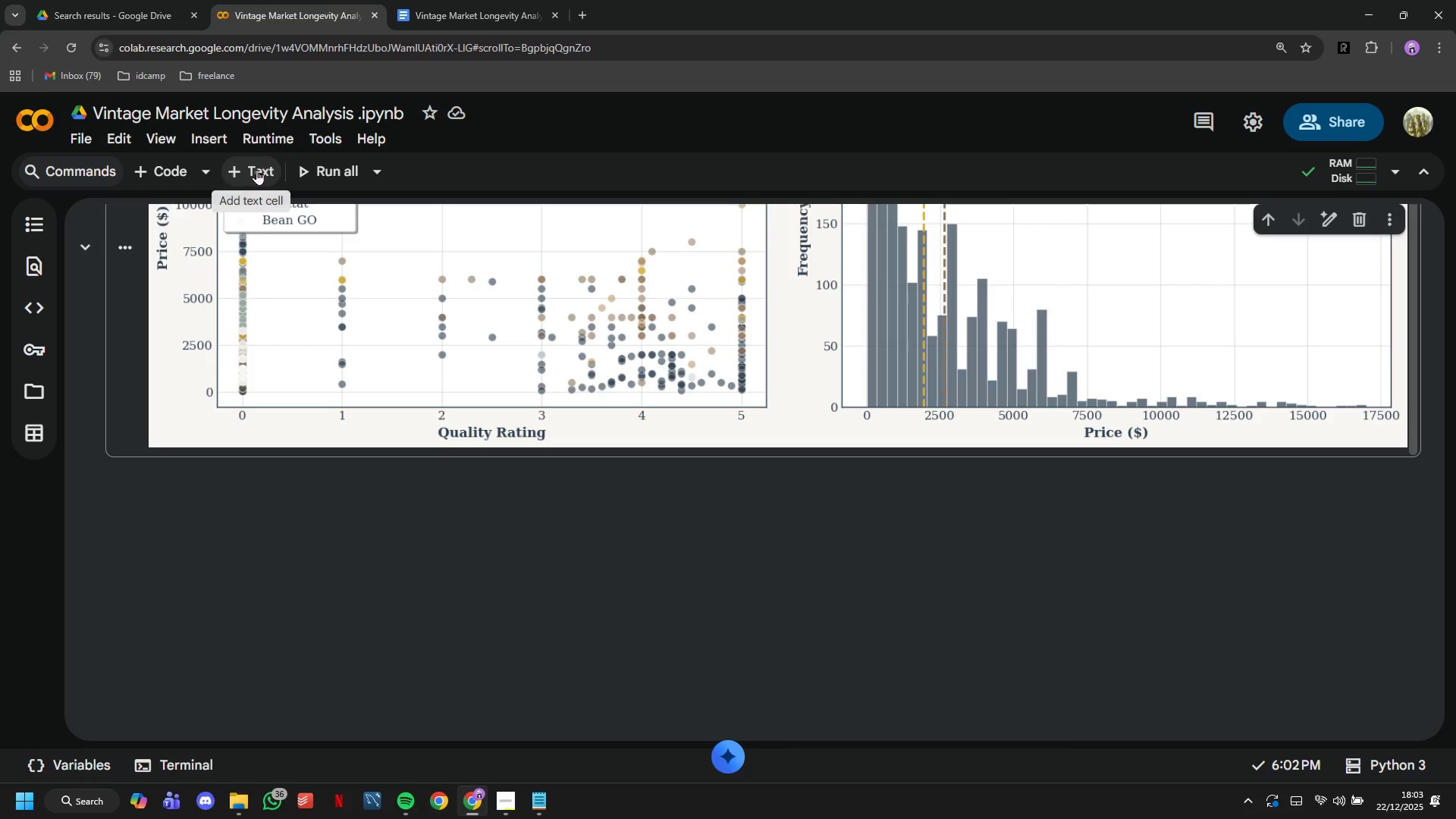 
left_click([255, 169])
 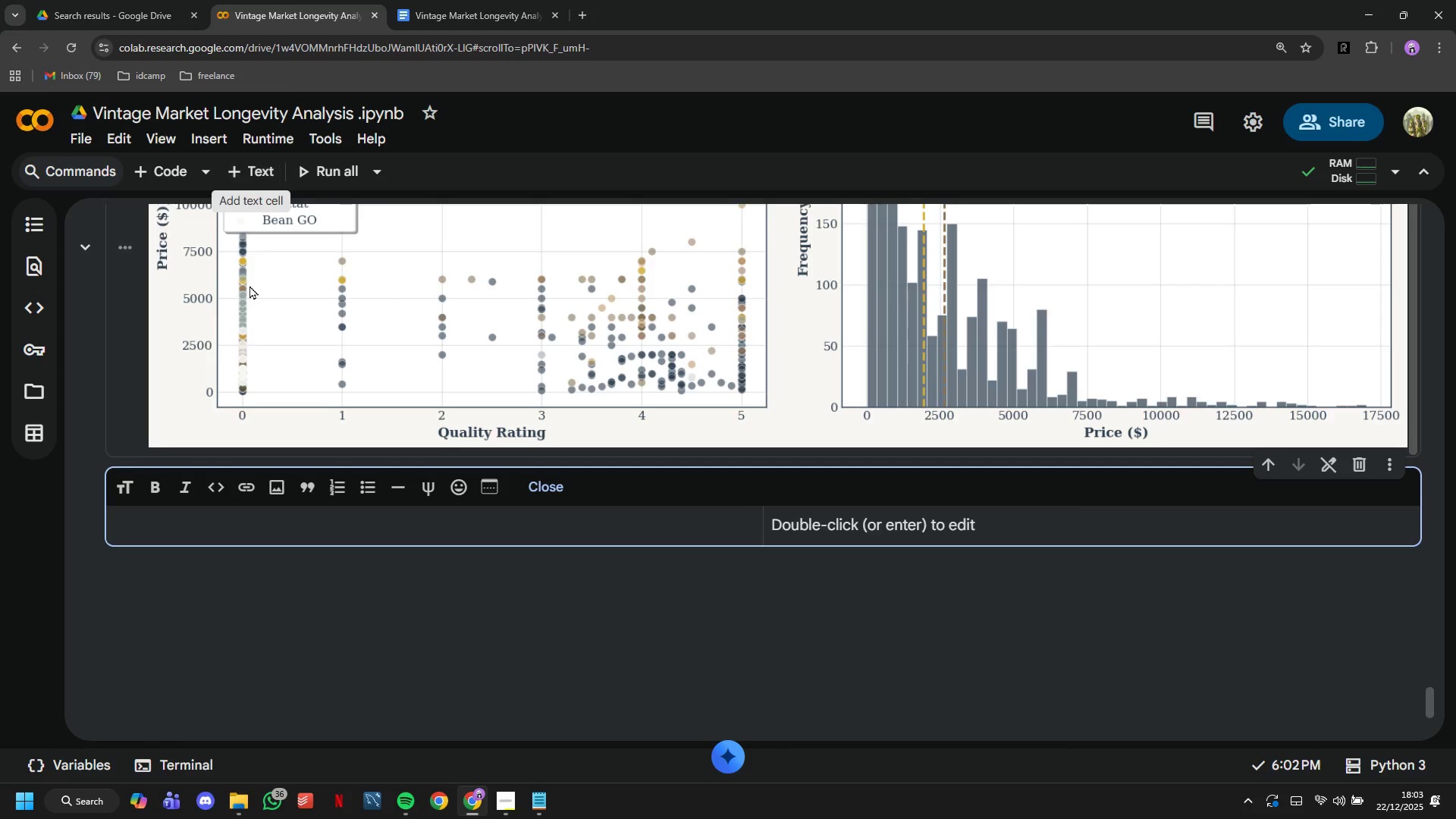 
type(## Visualization 2 )
key(Backspace)
key(Backspace)
key(Backspace)
key(Backspace)
type(5)
key(Backspace)
type(6. VISUALIZATION 2: Volatility Heatmap)
 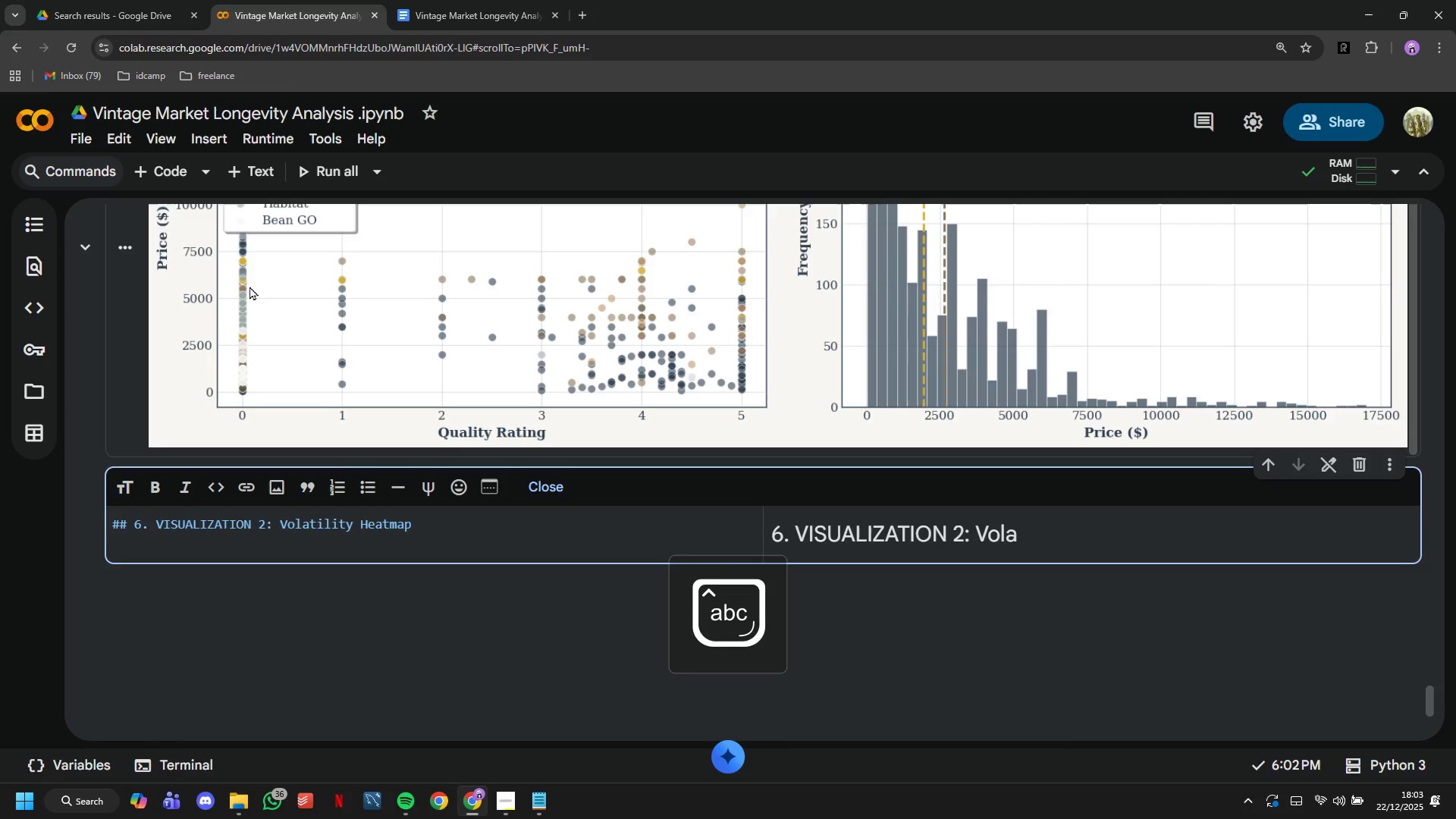 
left_click([170, 177])
 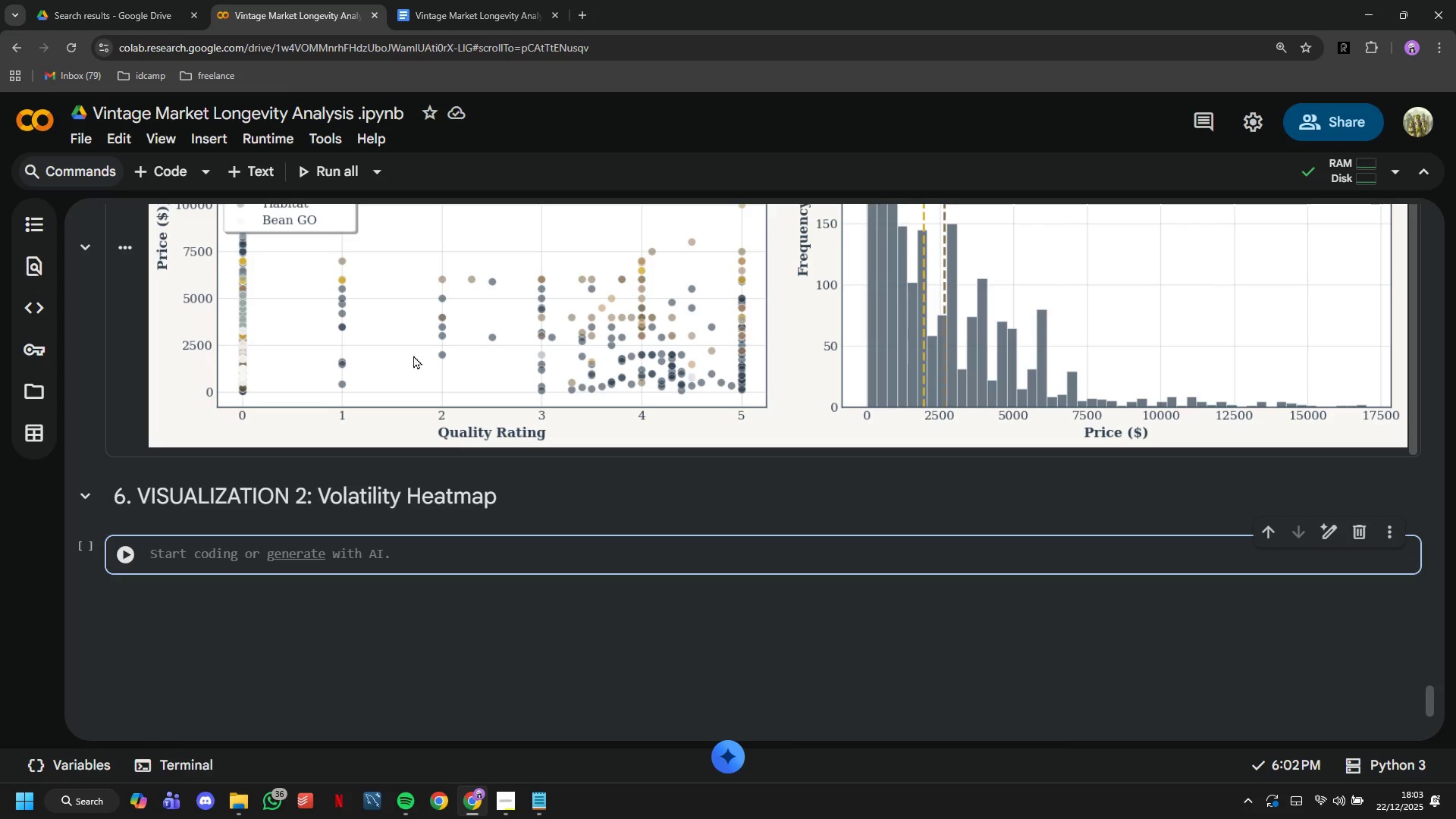 
wait(6.69)
 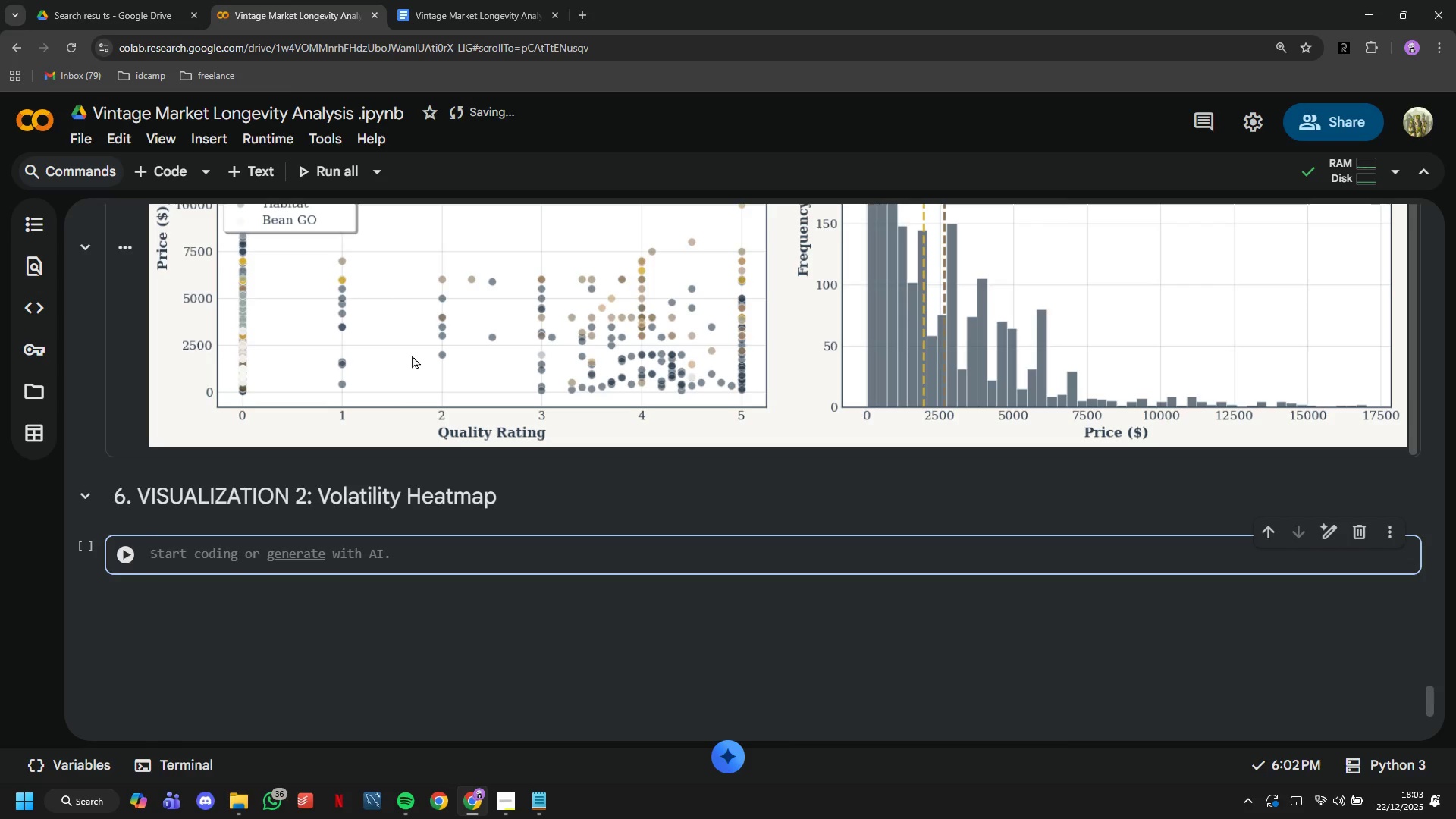 
left_click([513, 802])
 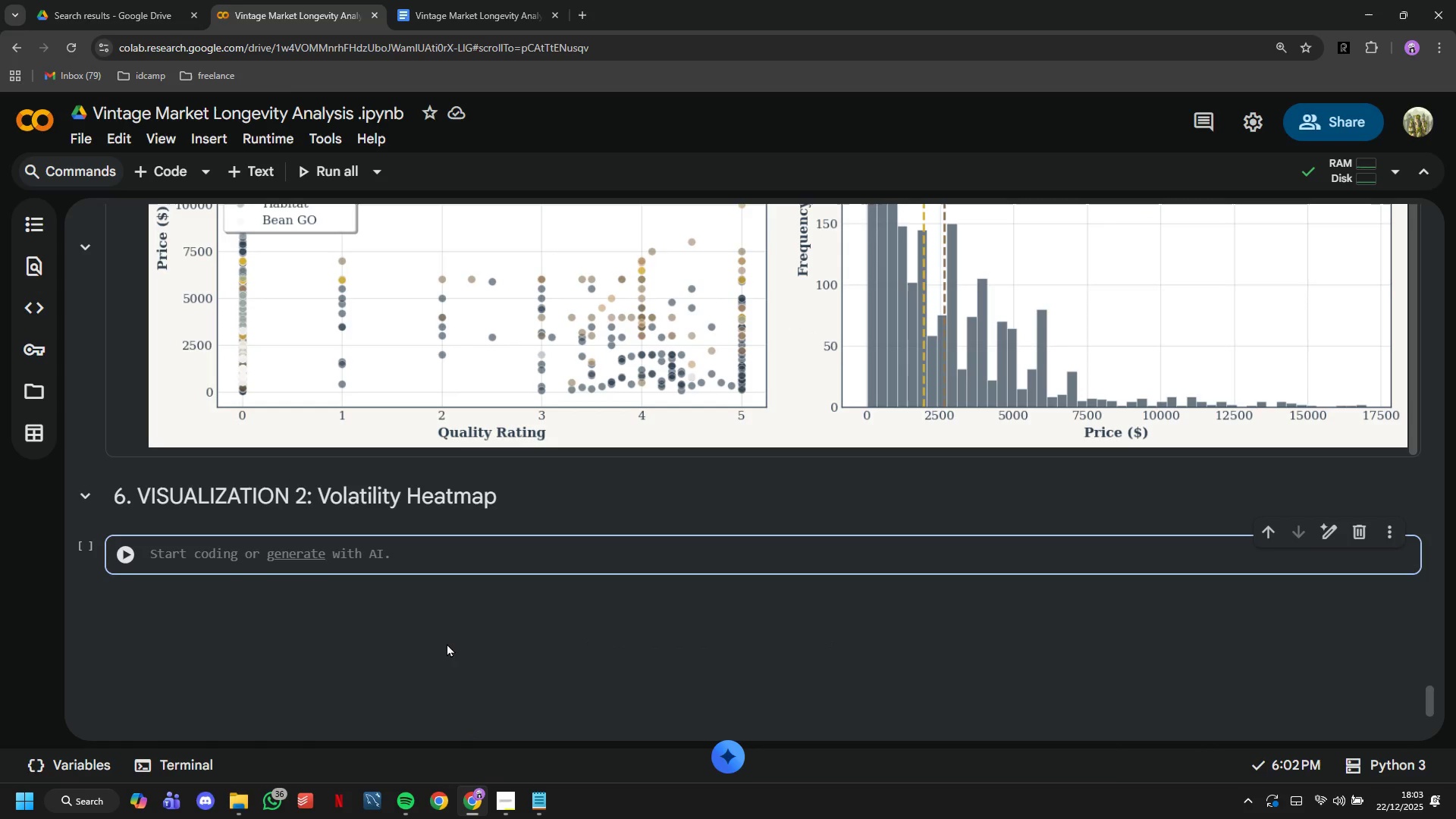 
type(# Create )
 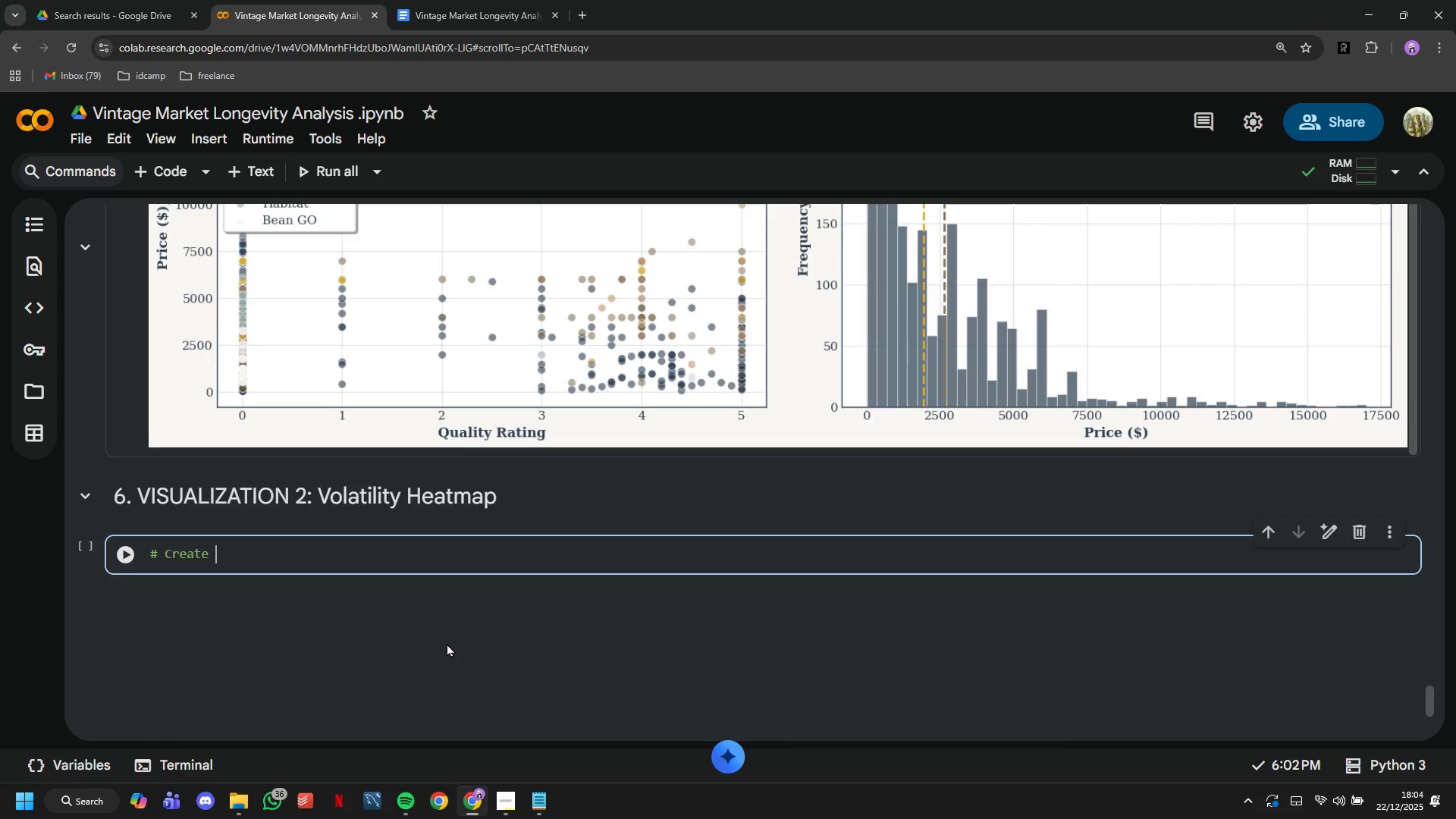 
type(volaitil)
key(Backspace)
key(Backspace)
key(Backspace)
key(Backspace)
type(tility )
 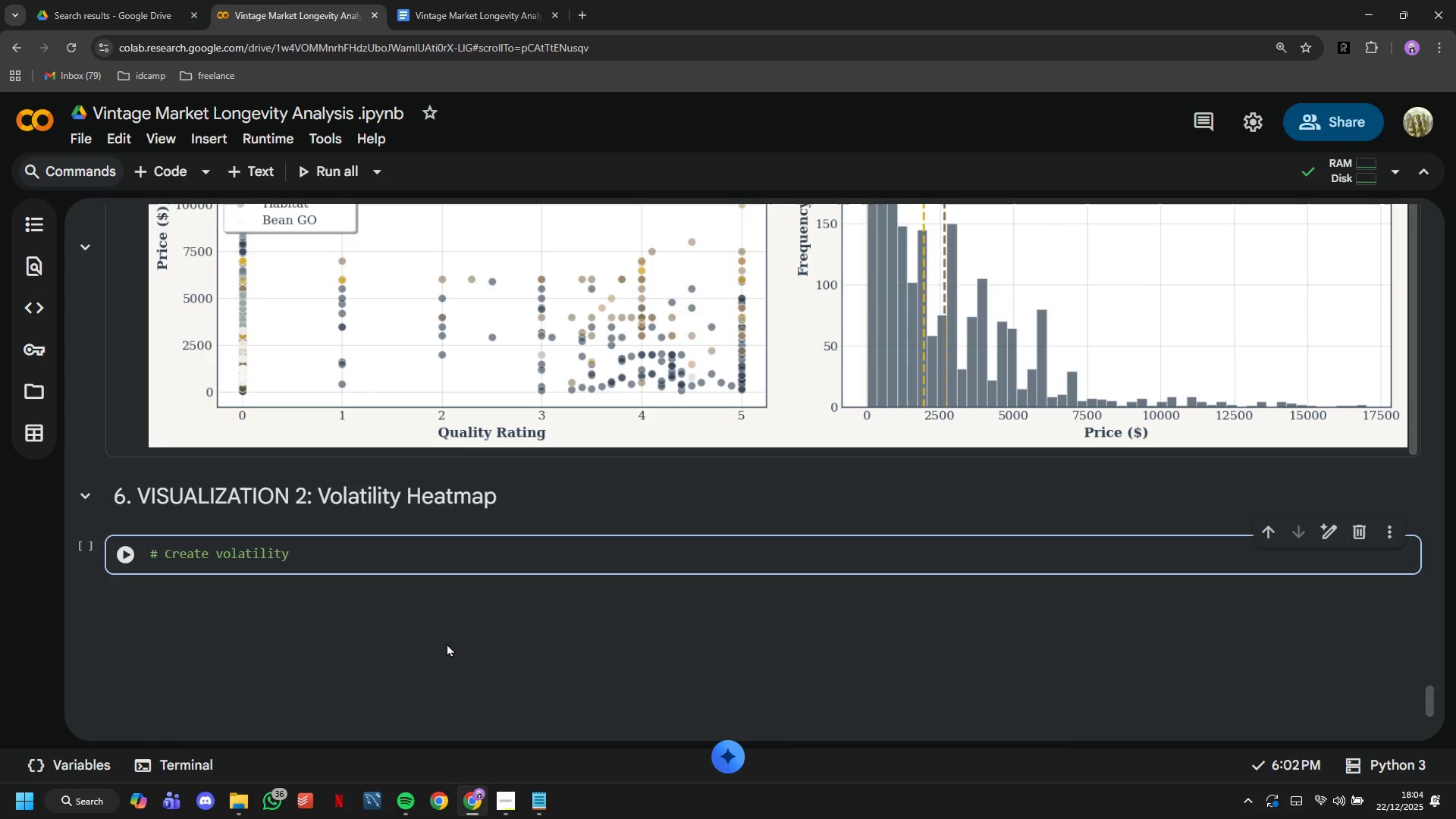 
type(metrics by category and price segment)
 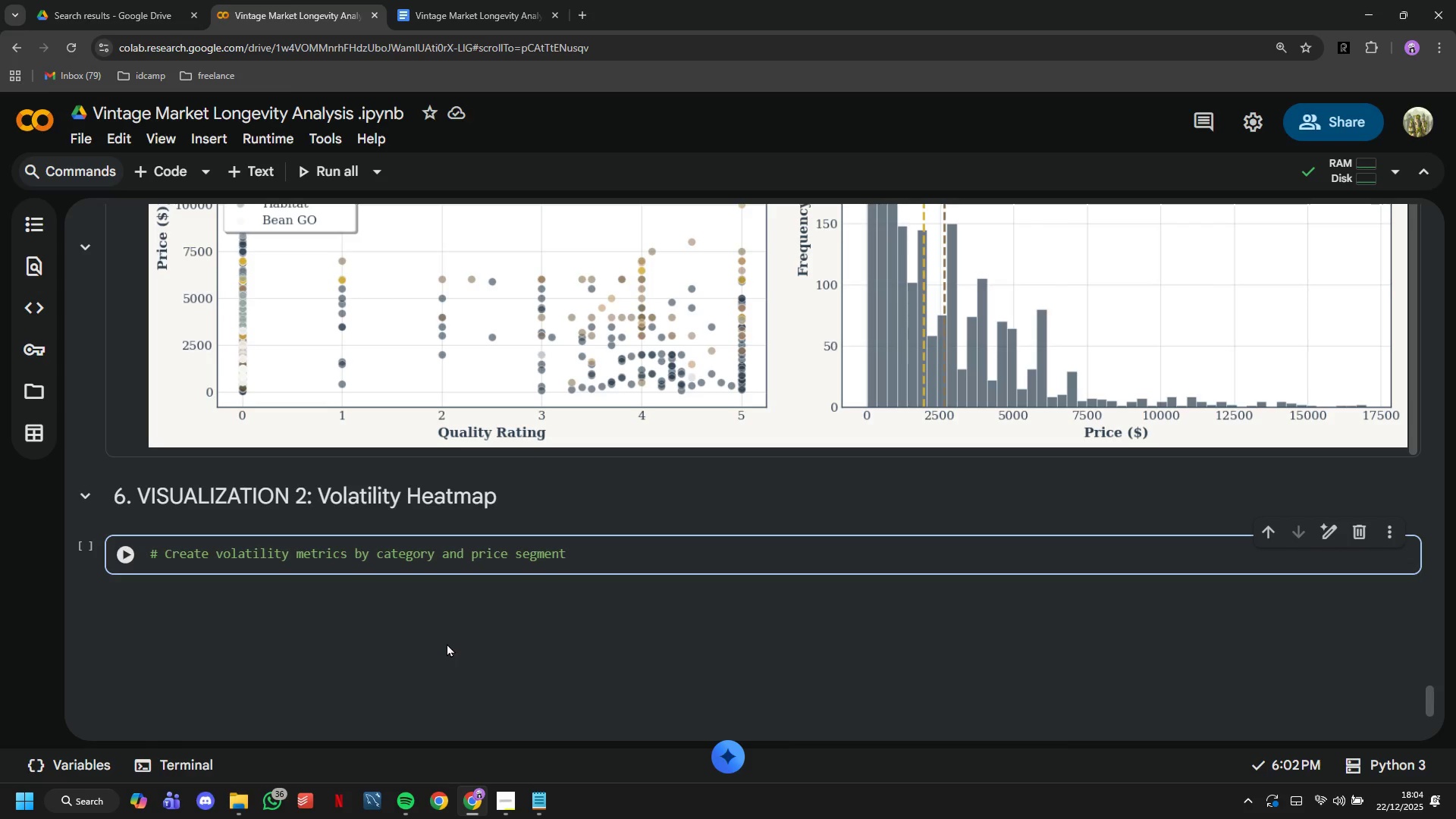 
key(Shift+ShiftRight)
 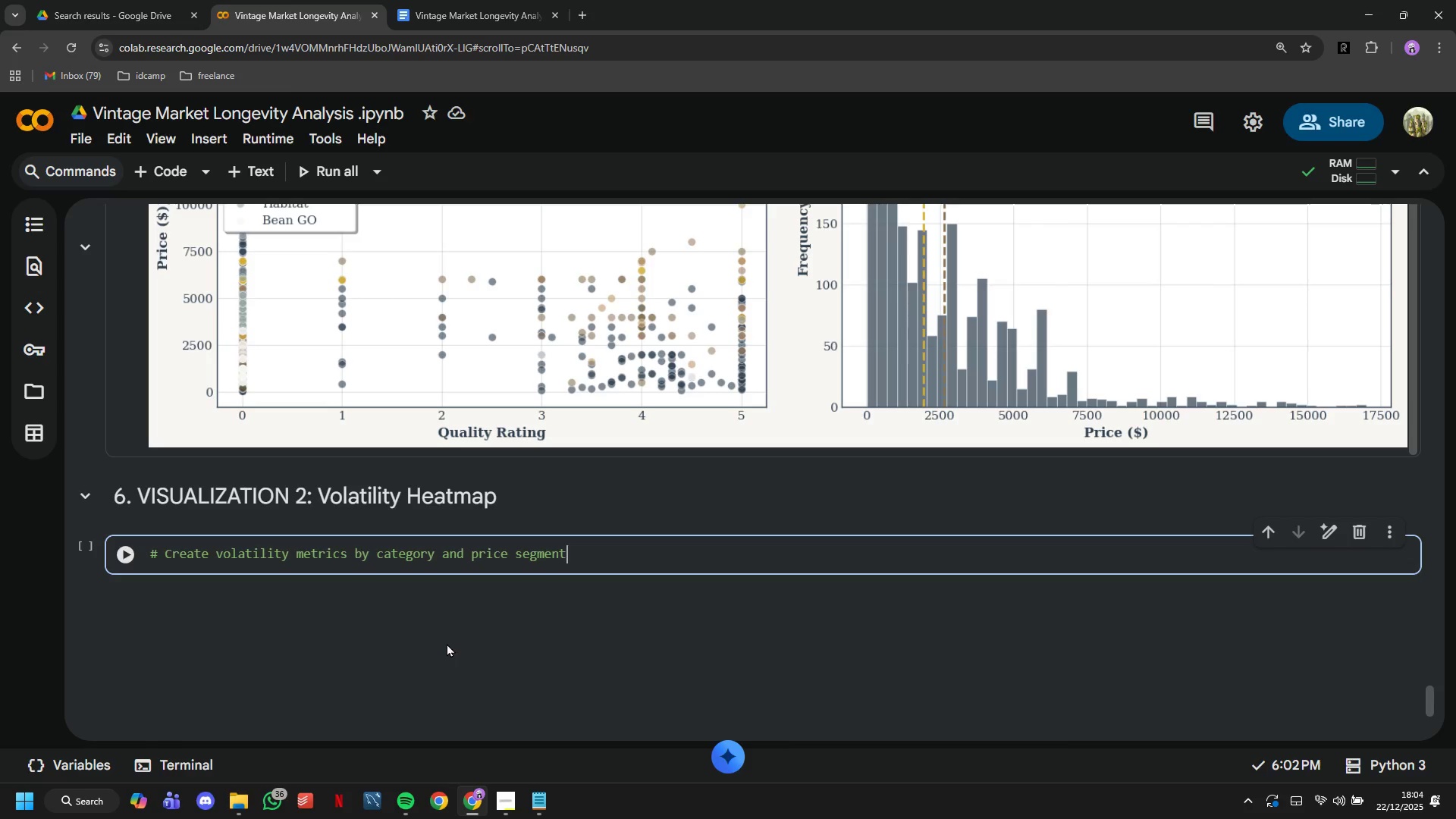 
key(Enter)
 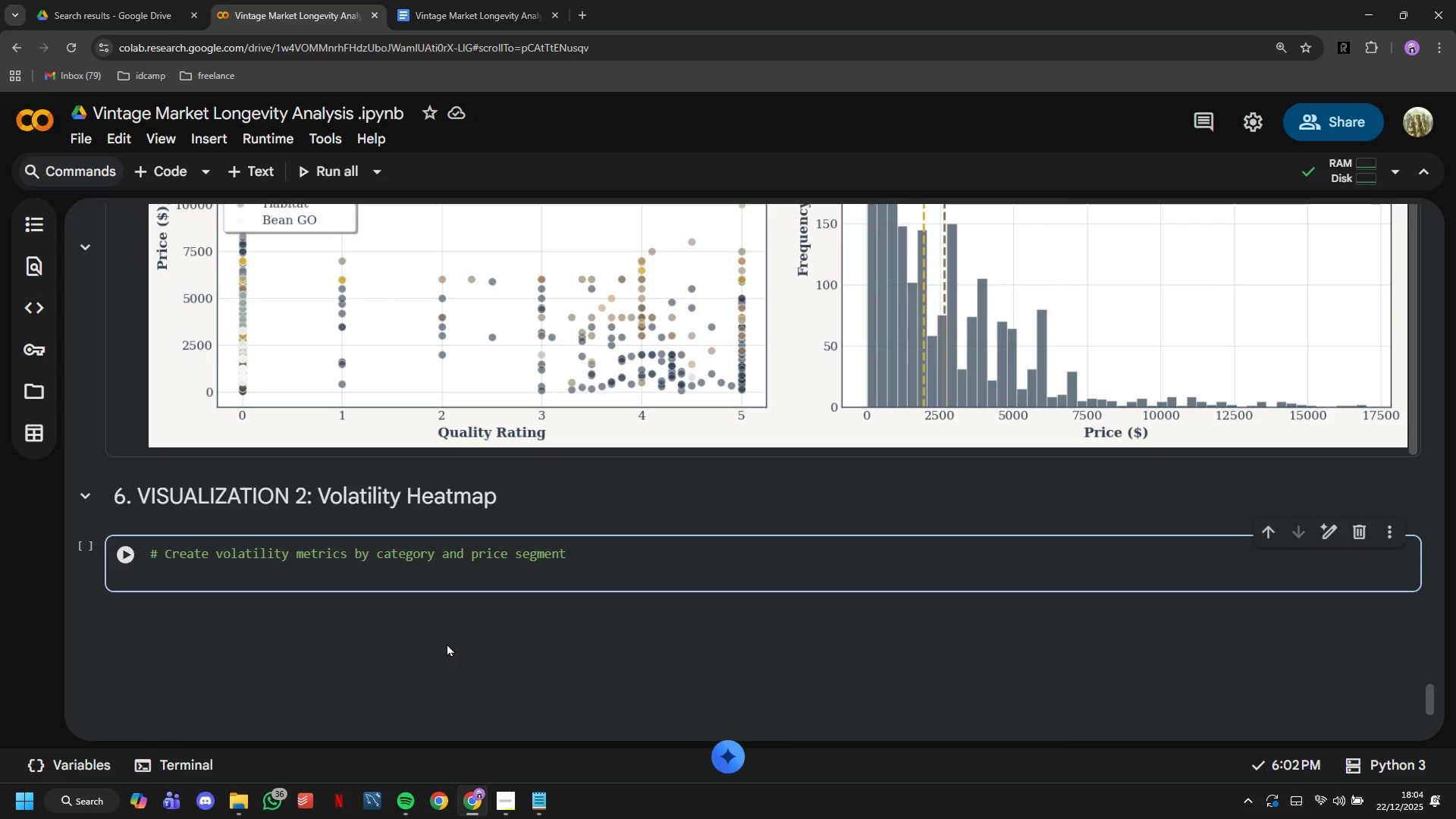 
type(volai)
key(Backspace)
type(tility_matrix = df_clean.groupby9['type_catefg)
key(Backspace)
key(Backspace)
type(gory)
 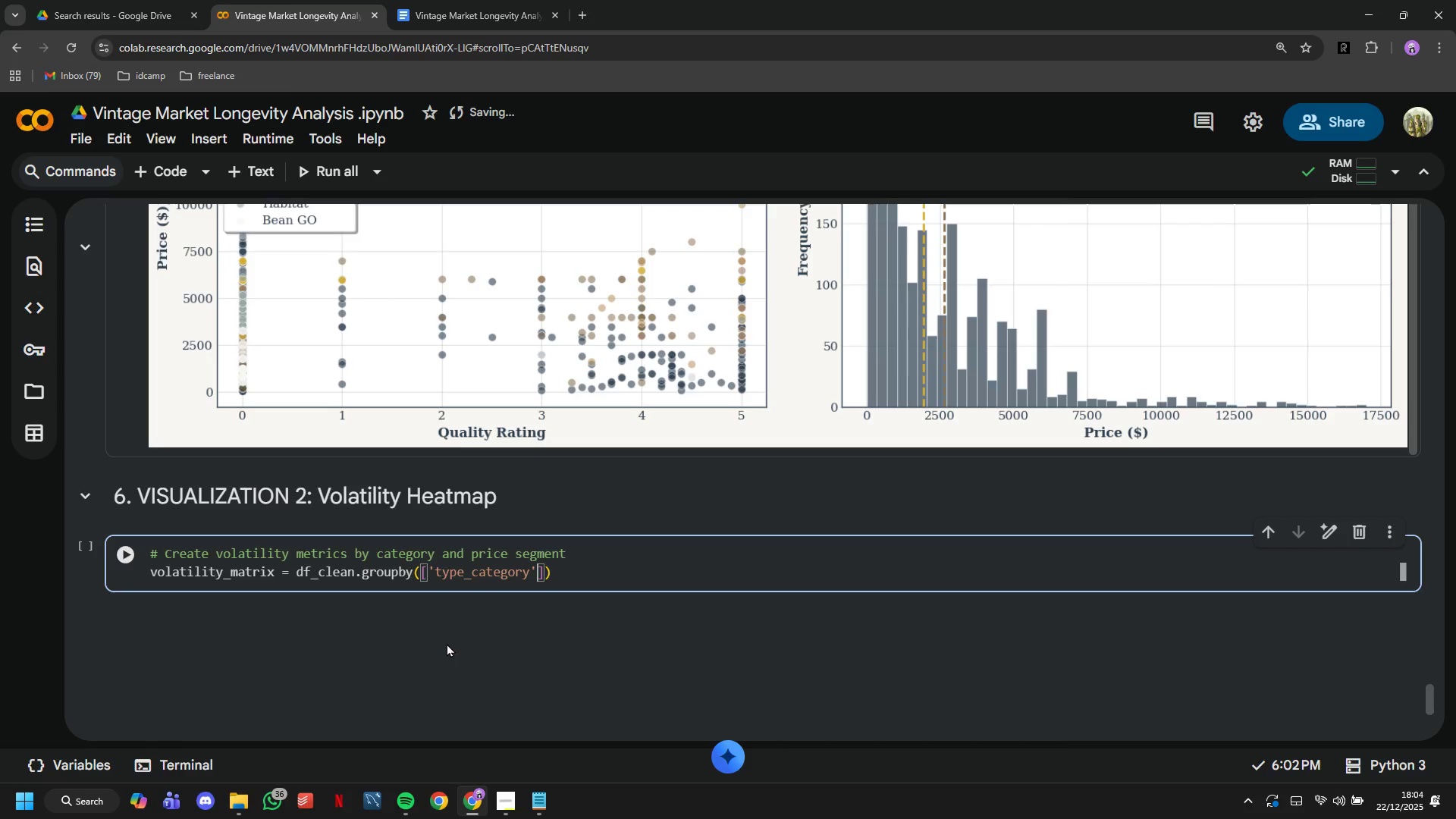 
 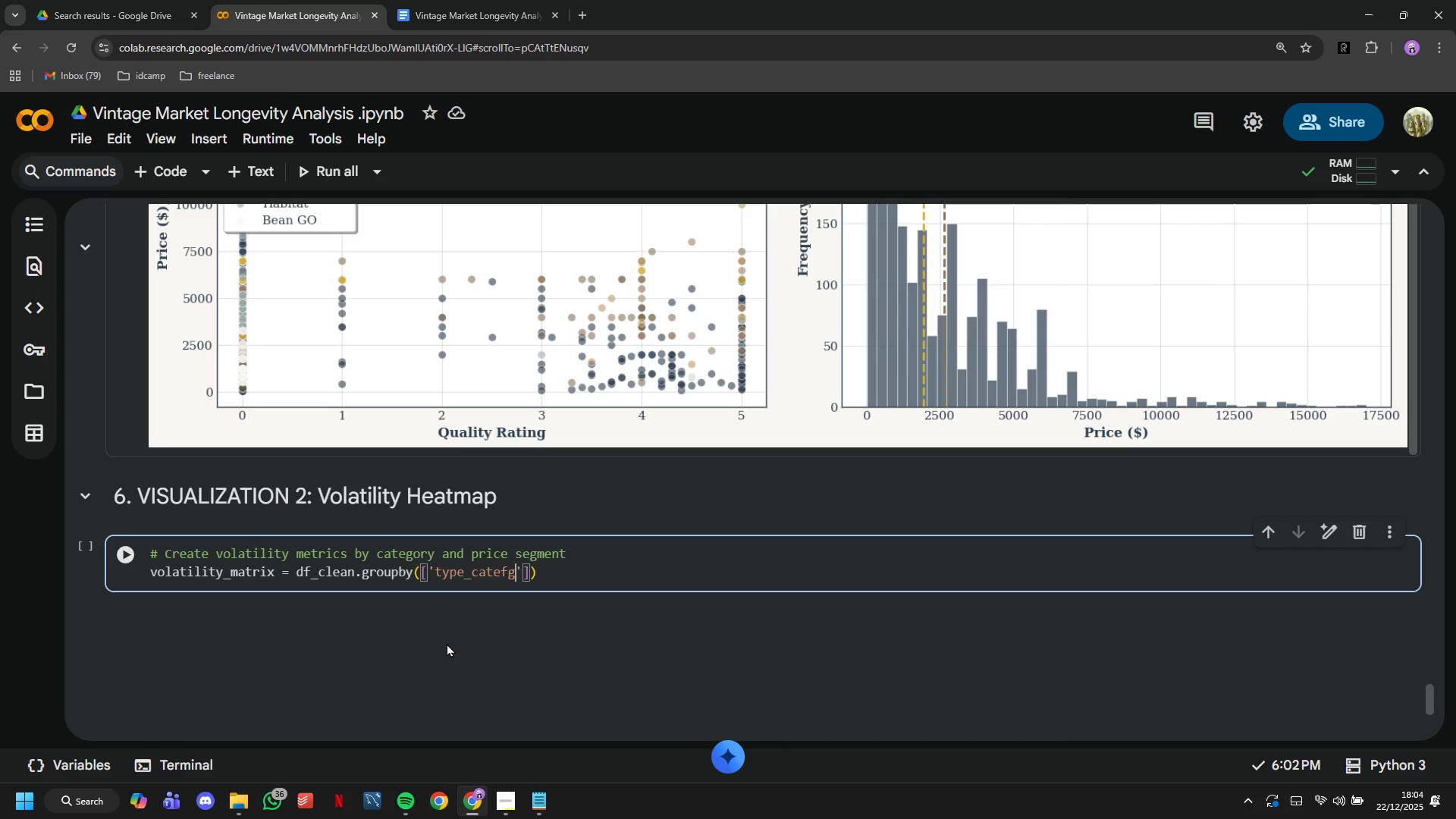 
key(ArrowRight)
 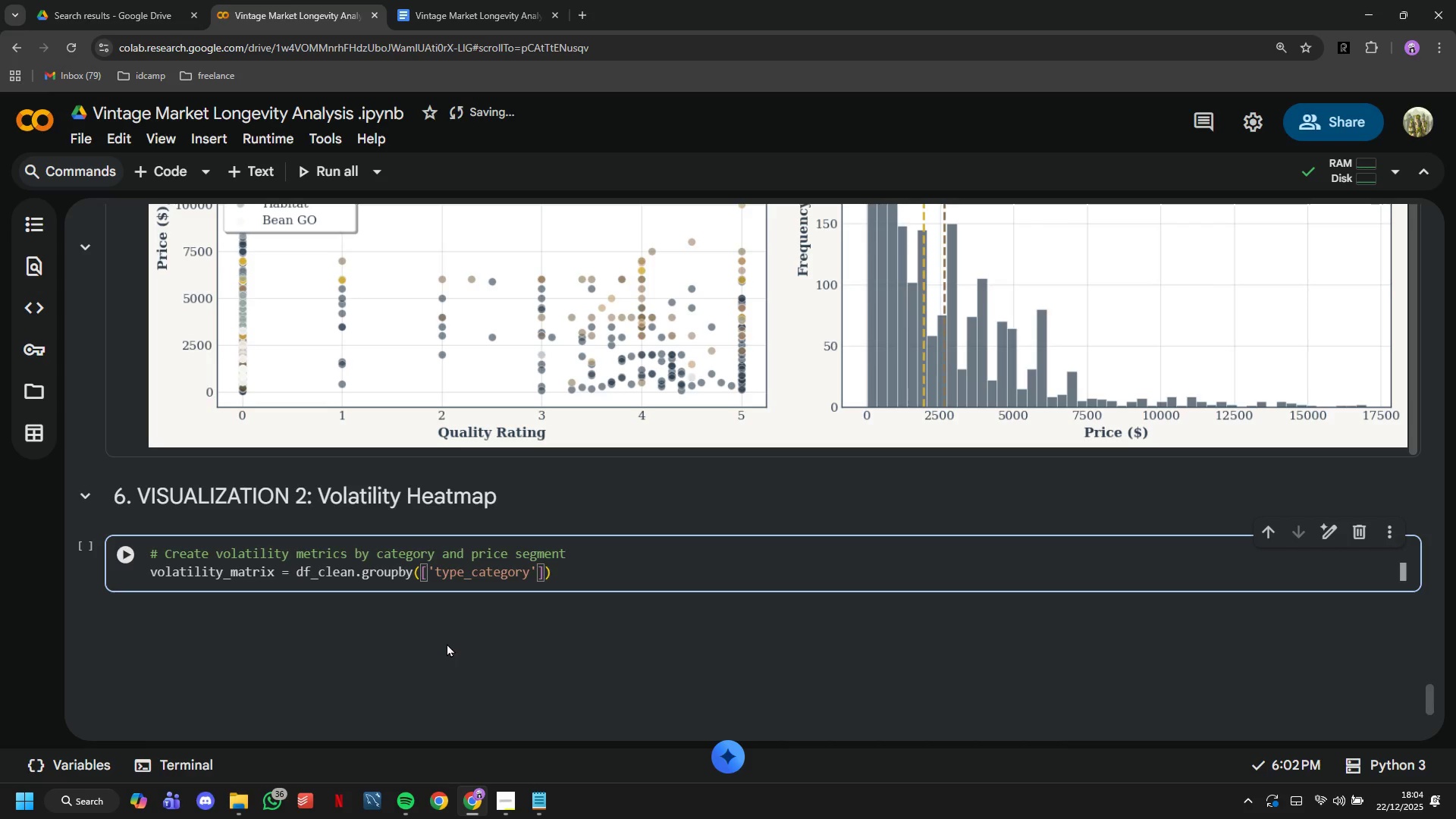 
type(,'price_segment)
 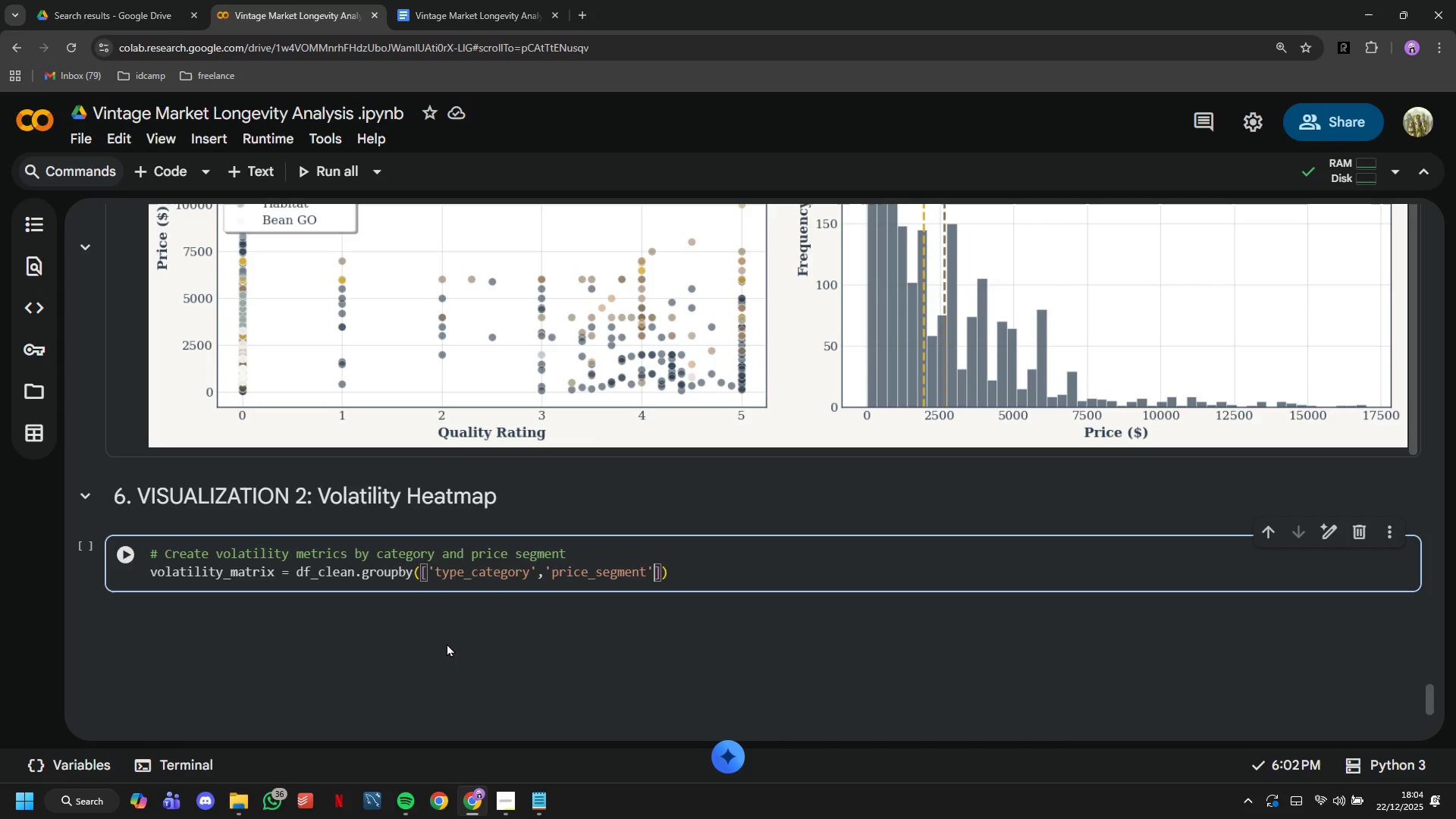 
key(ArrowRight)
 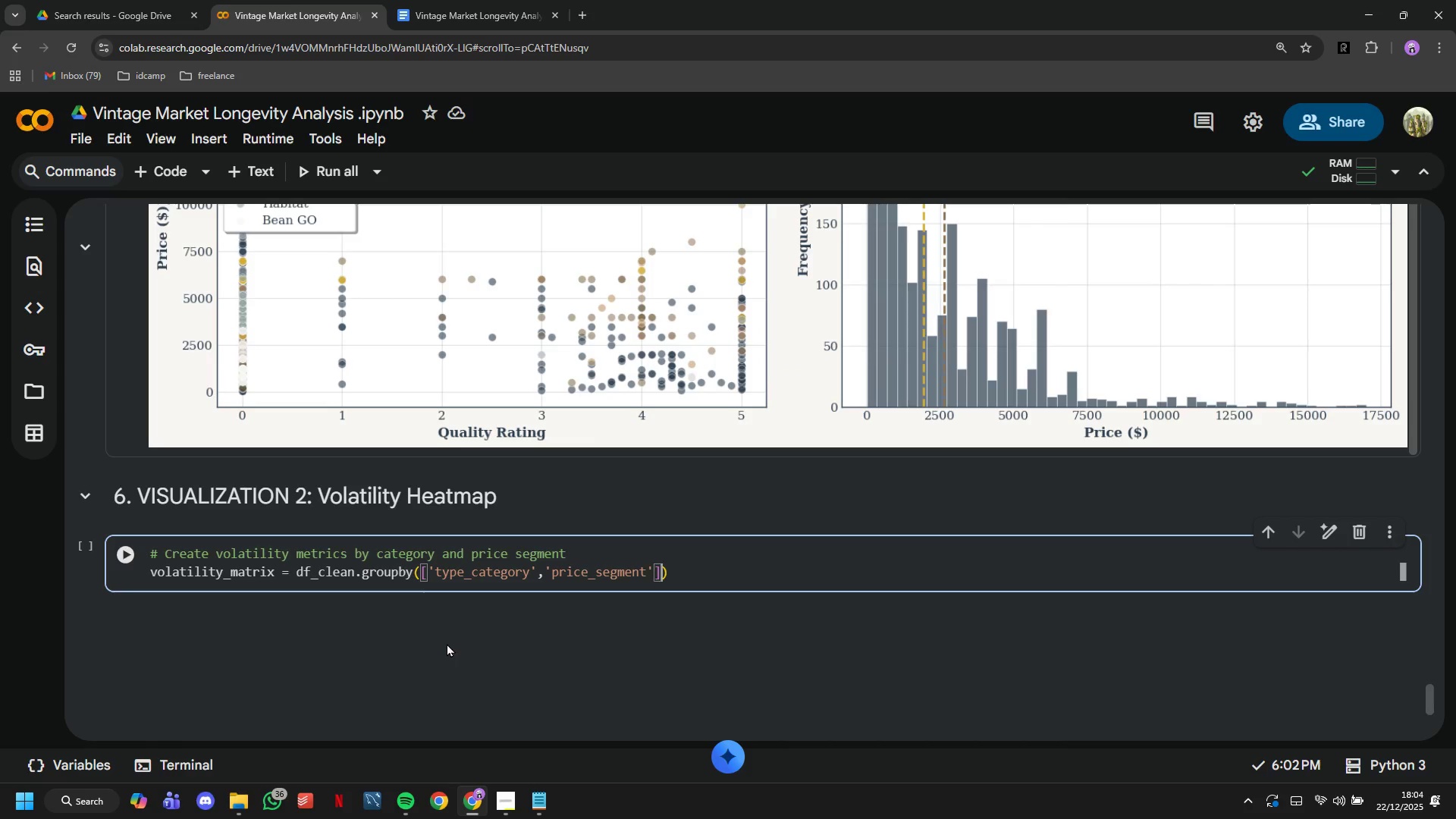 
key(ArrowRight)
 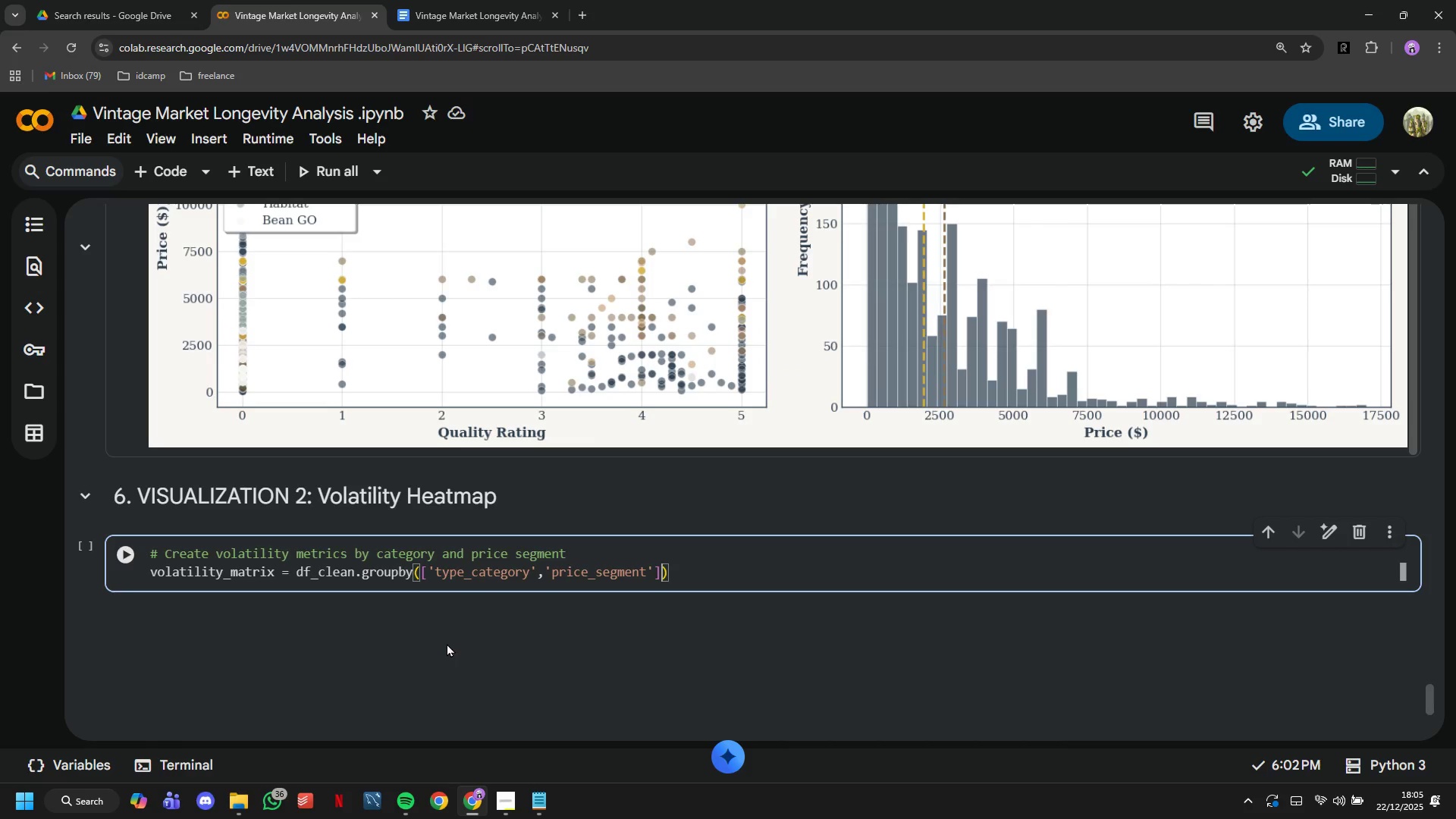 
key(ArrowRight)
 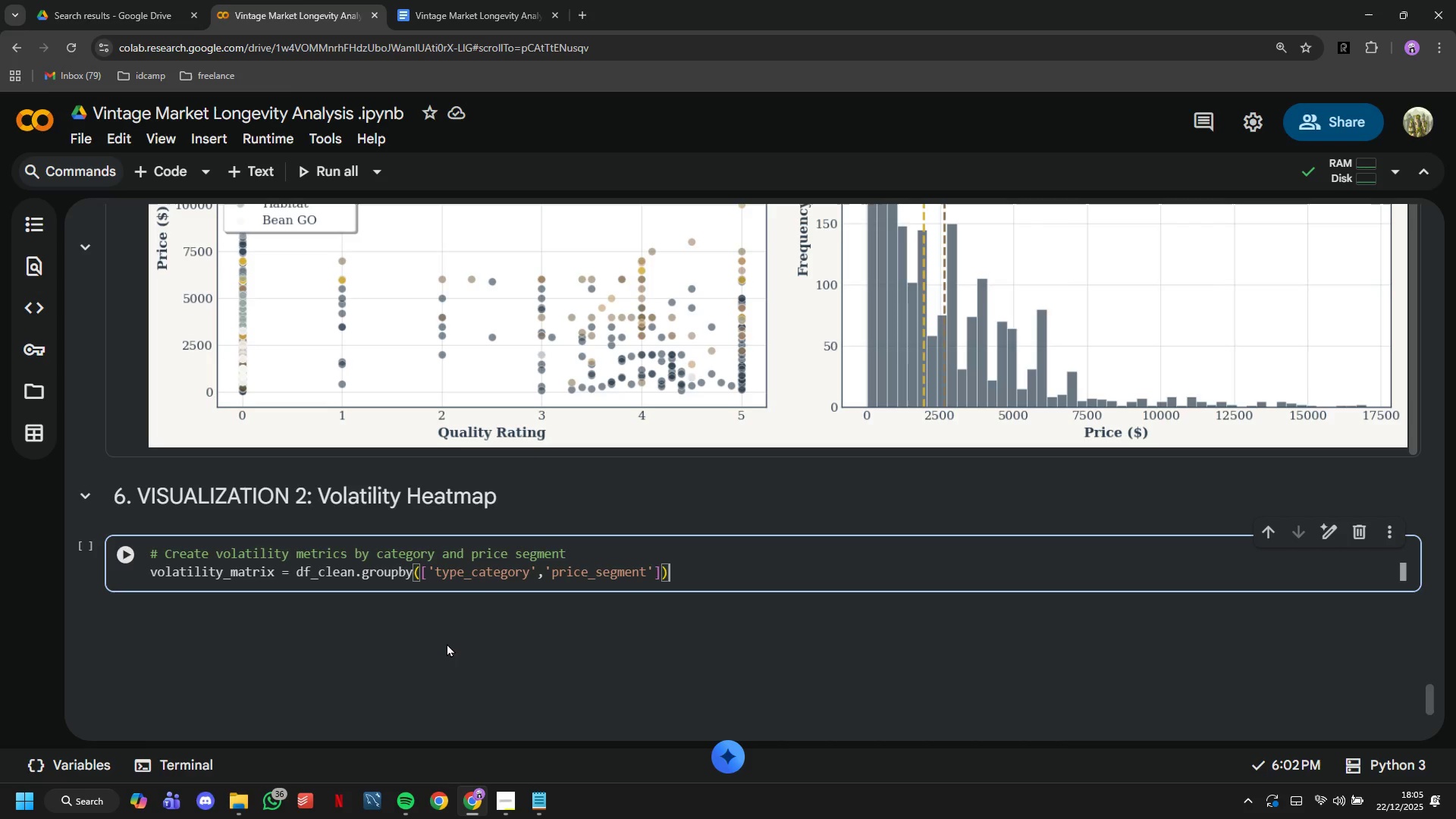 
type(['price)
 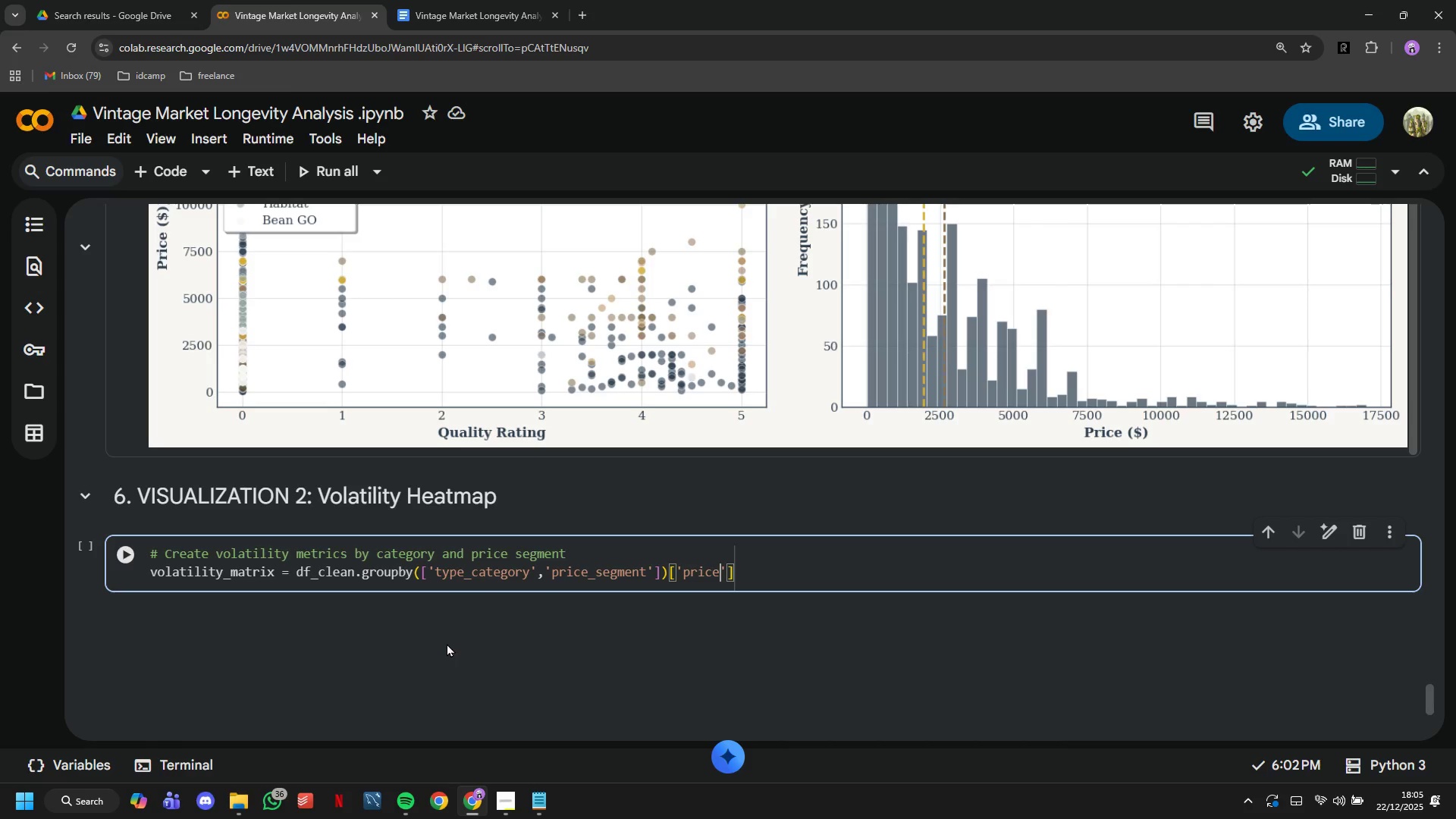 
key(ArrowRight)
 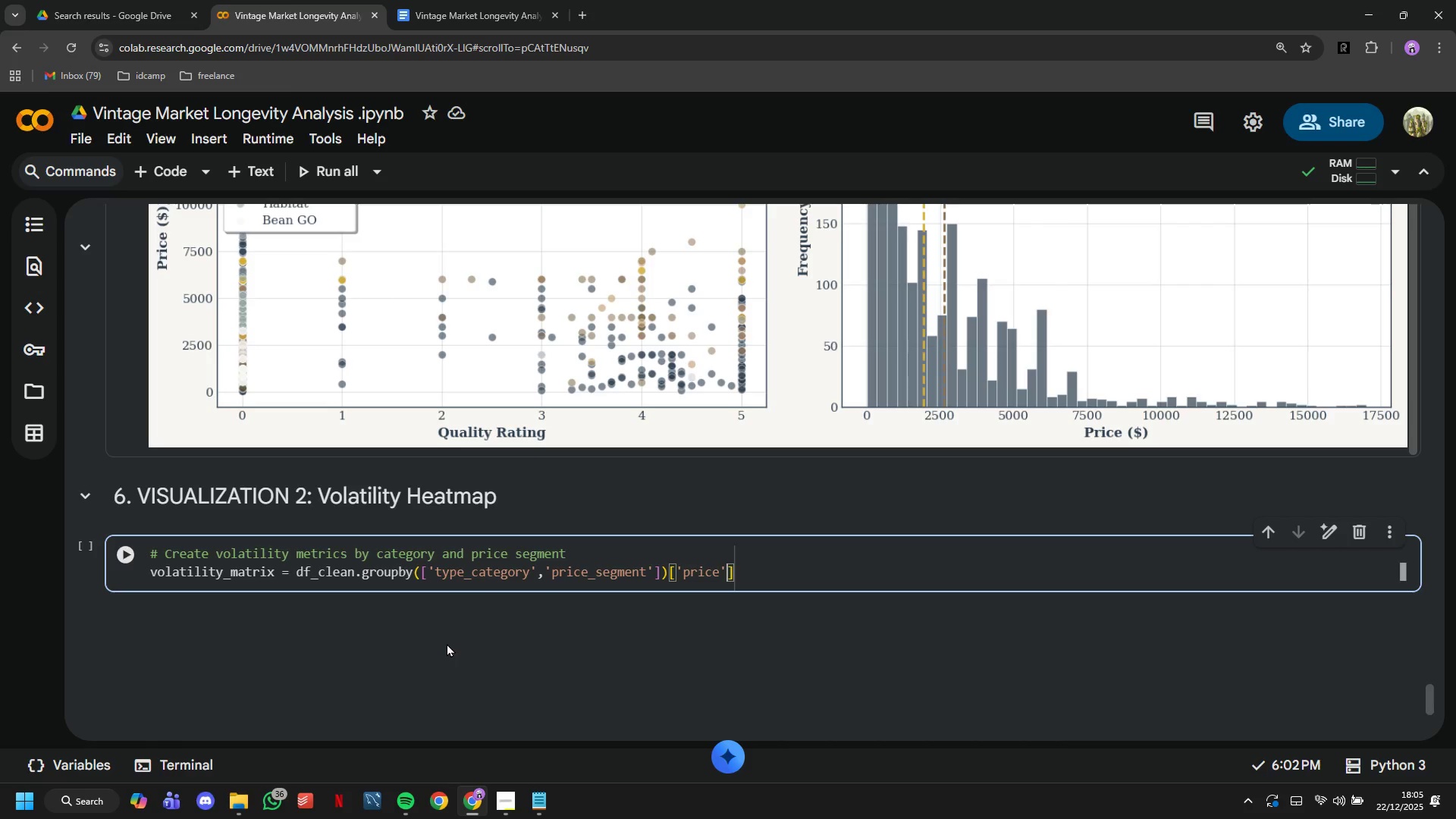 
key(ArrowRight)
 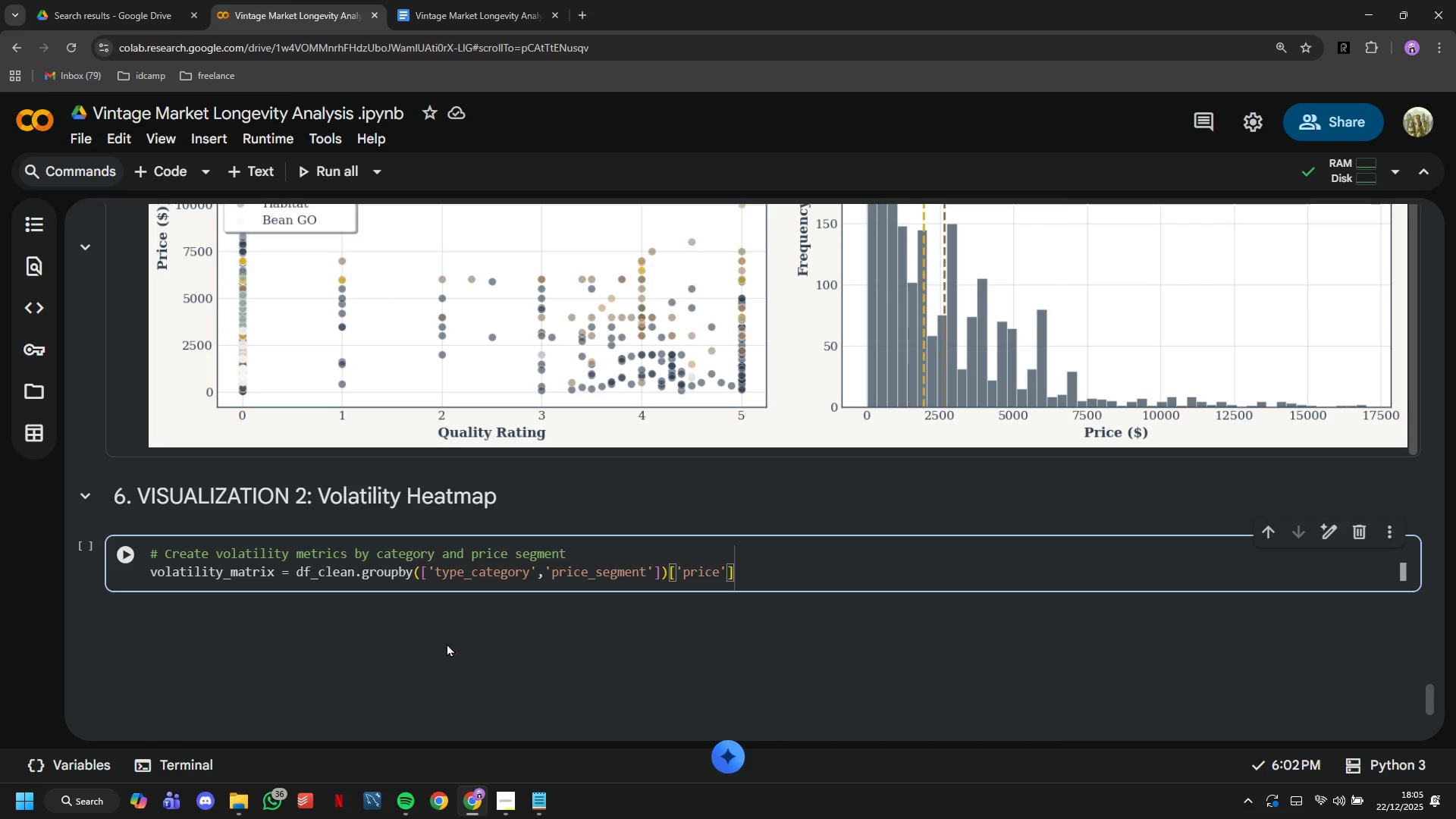 
type(.agg([)
 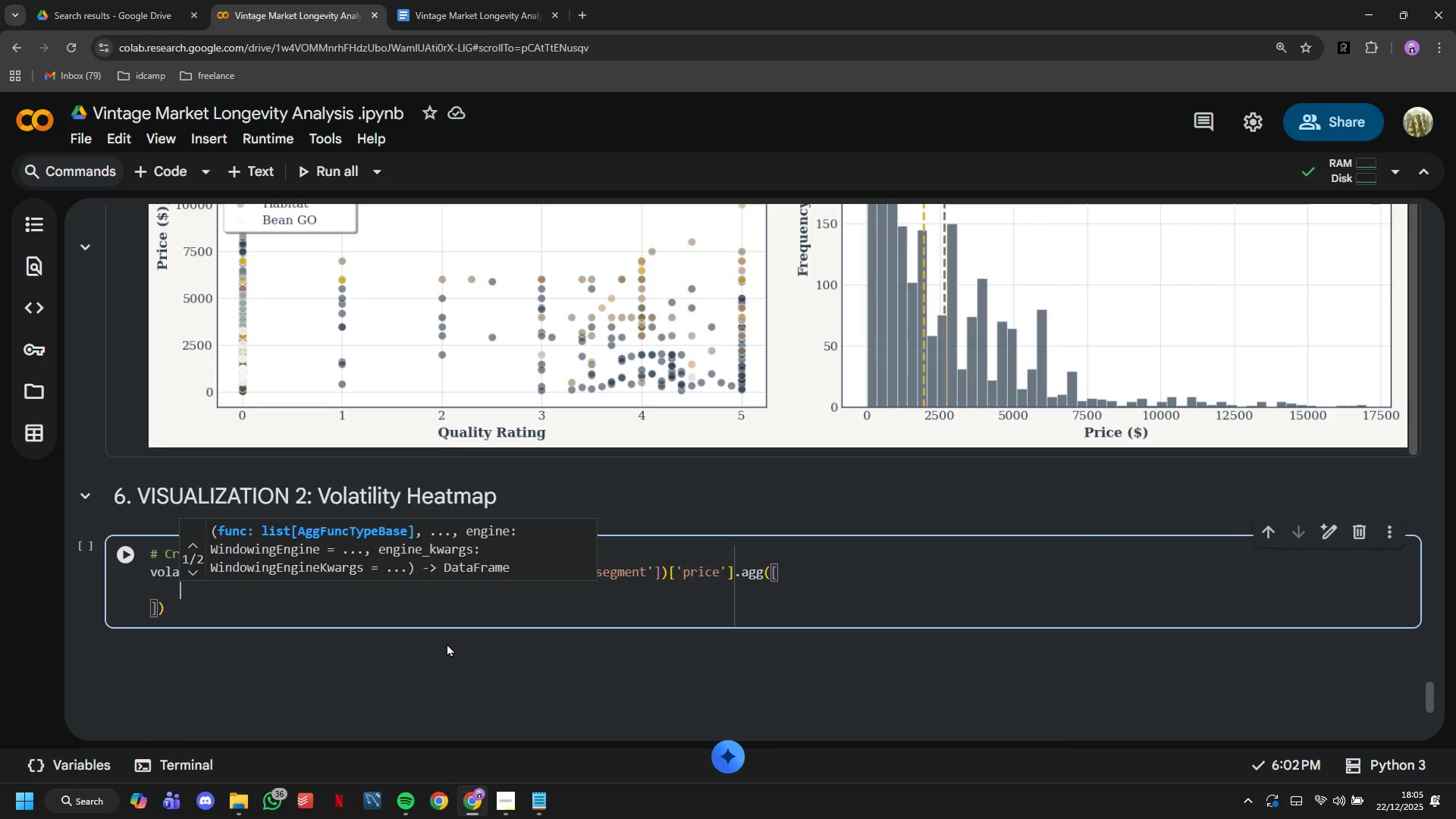 
 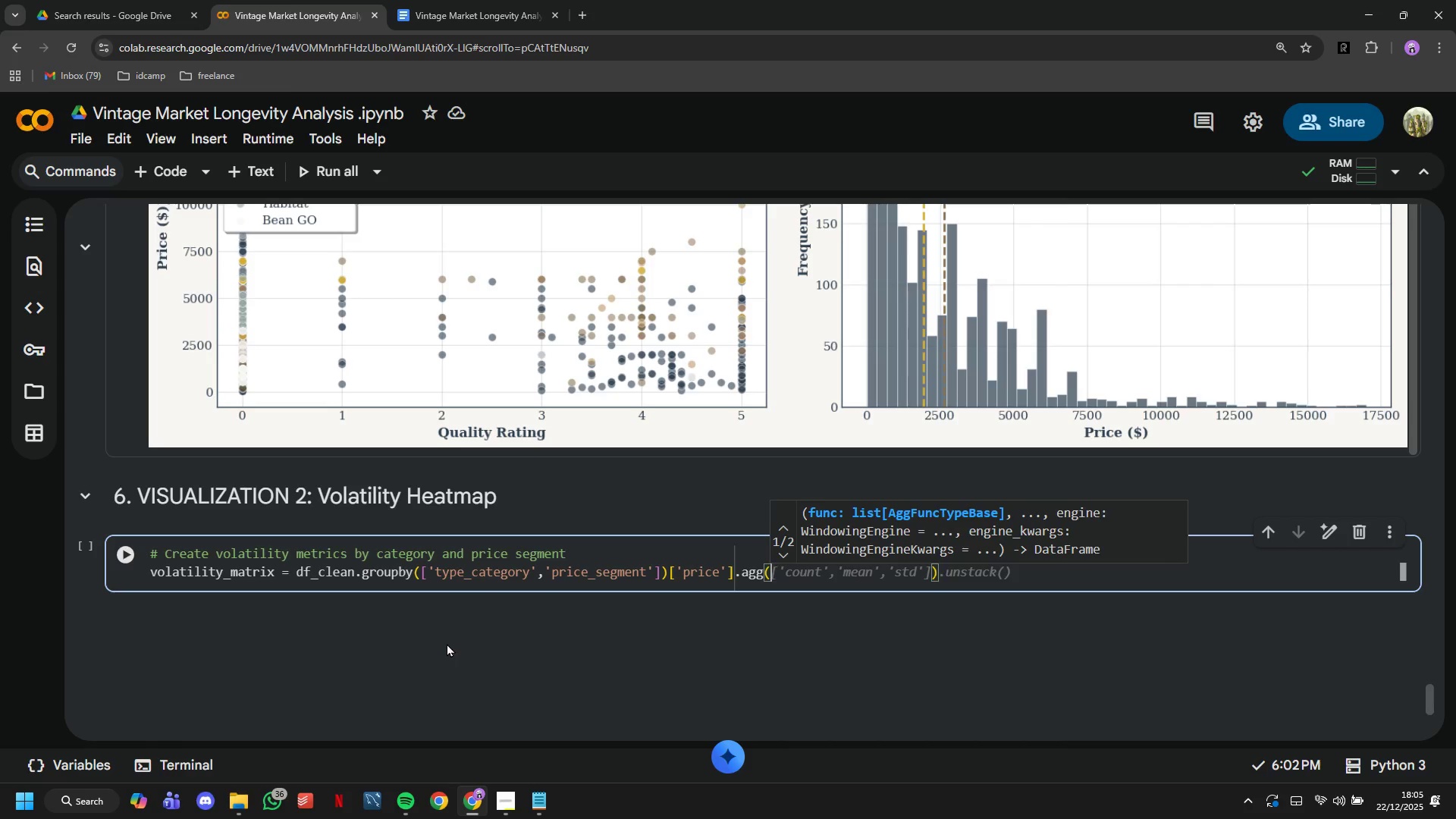 
key(Enter)
 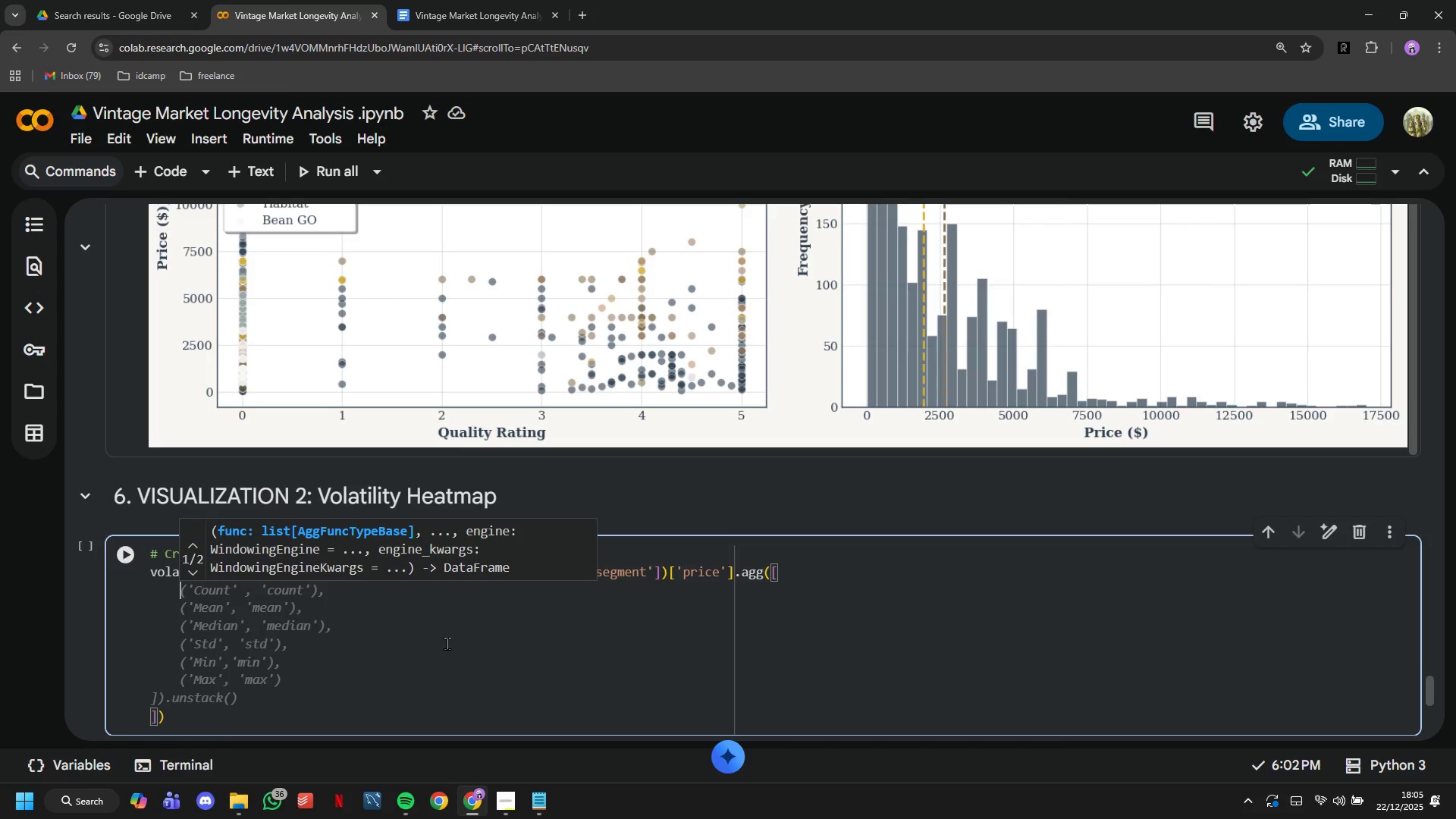 
key(Tab)
 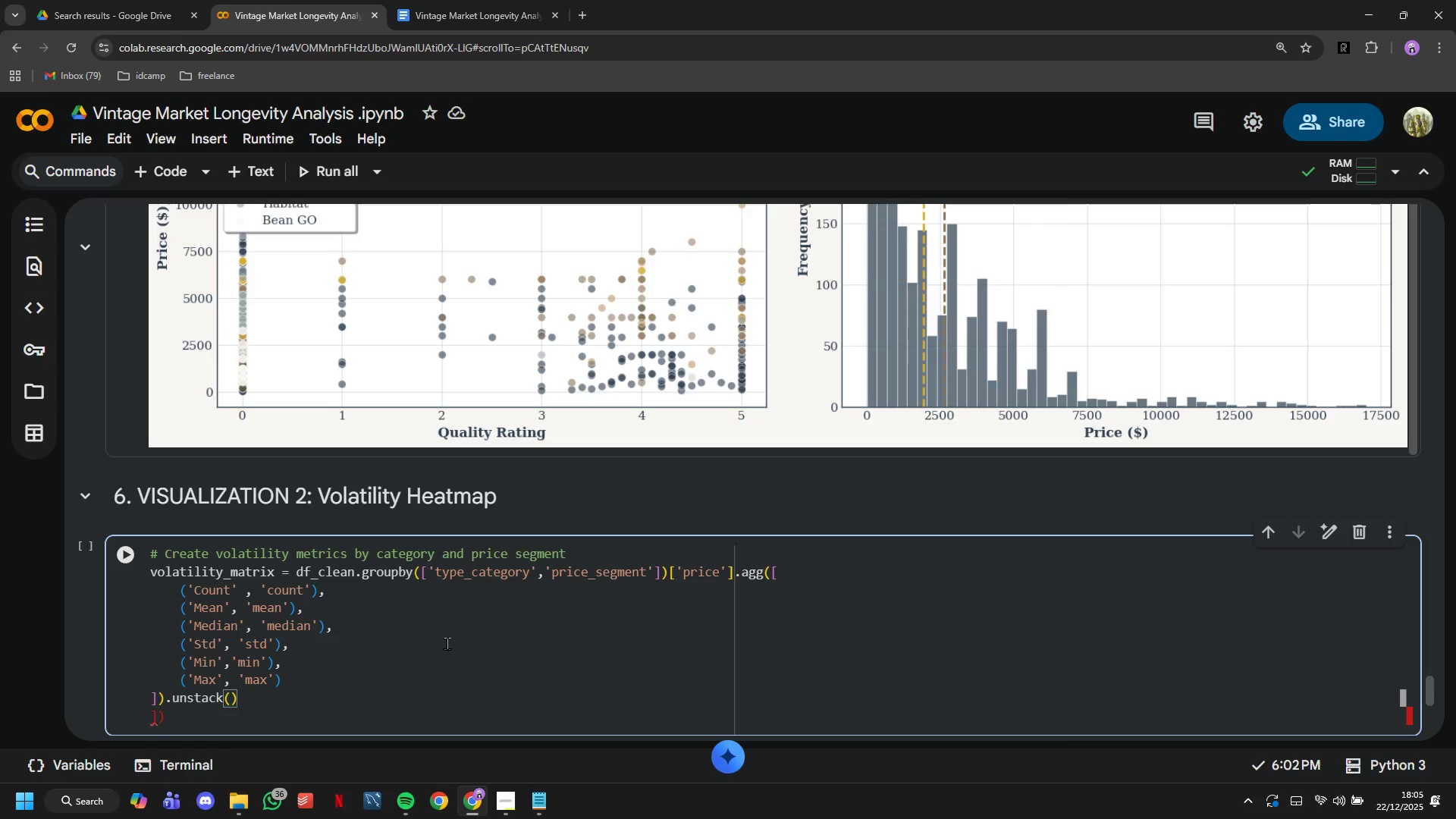 
key(Control+Z)
 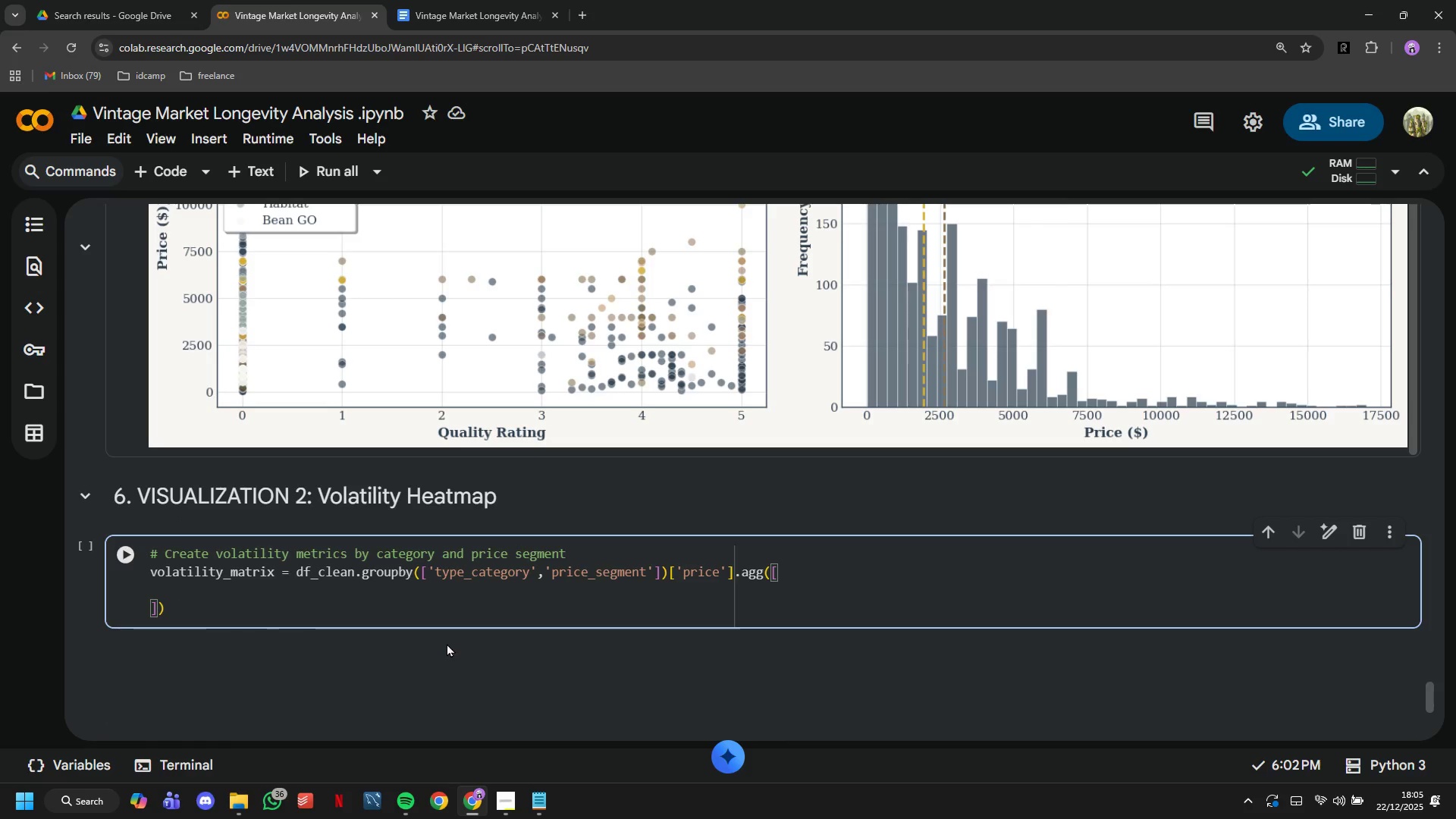 
type(('Mean)
 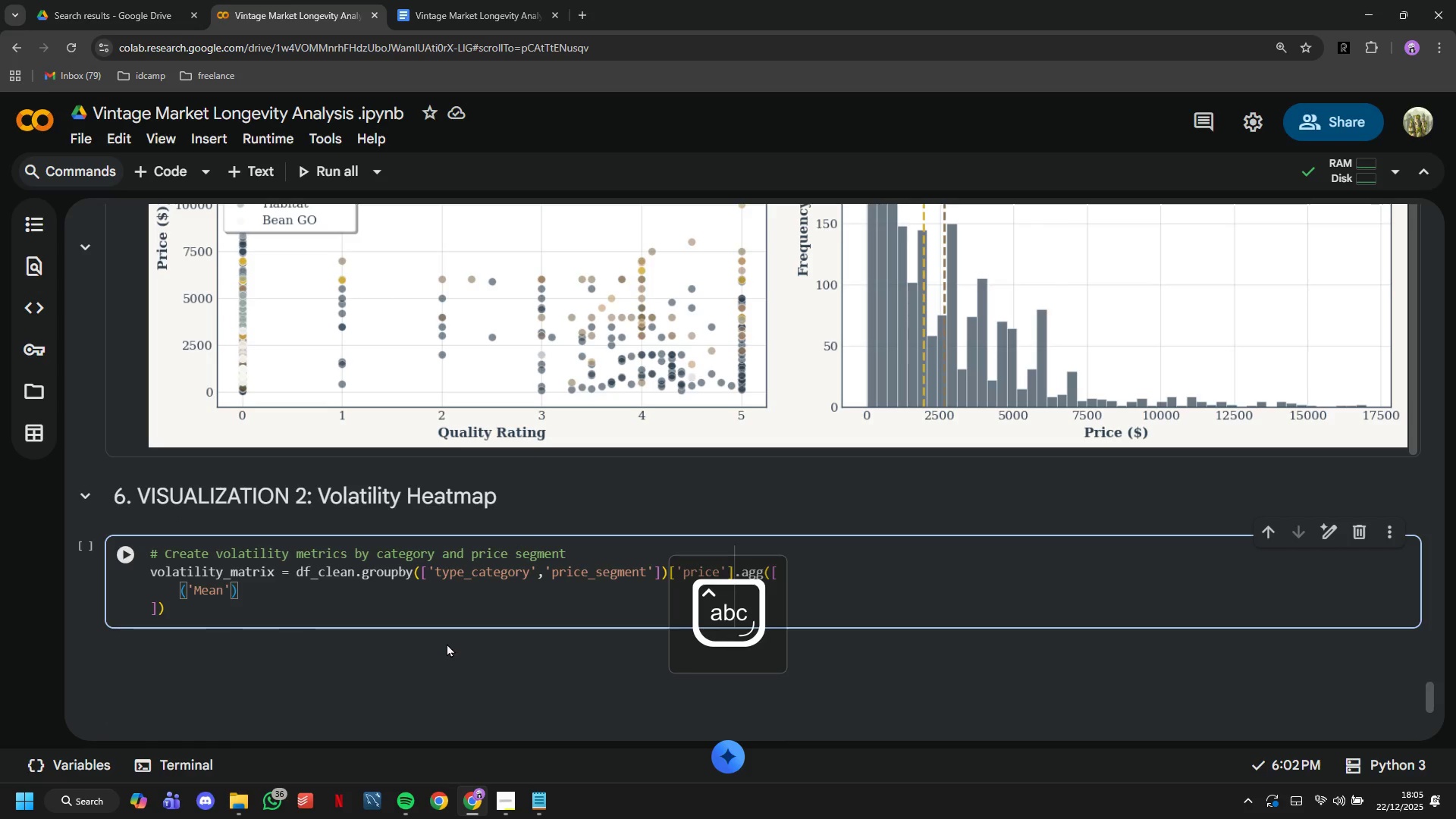 
key(ArrowRight)
 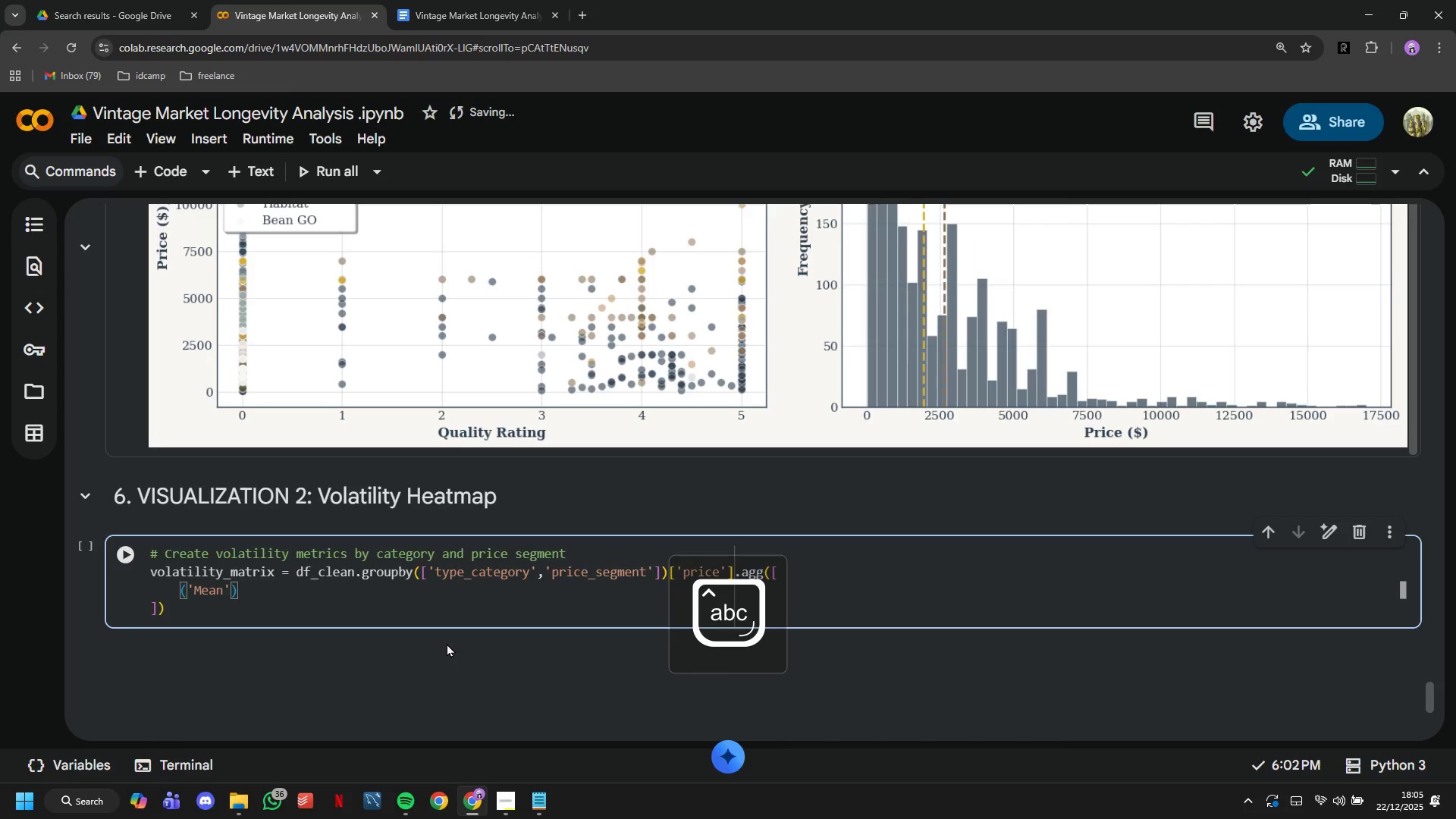 
type(, ',)
key(Backspace)
type(mean)
 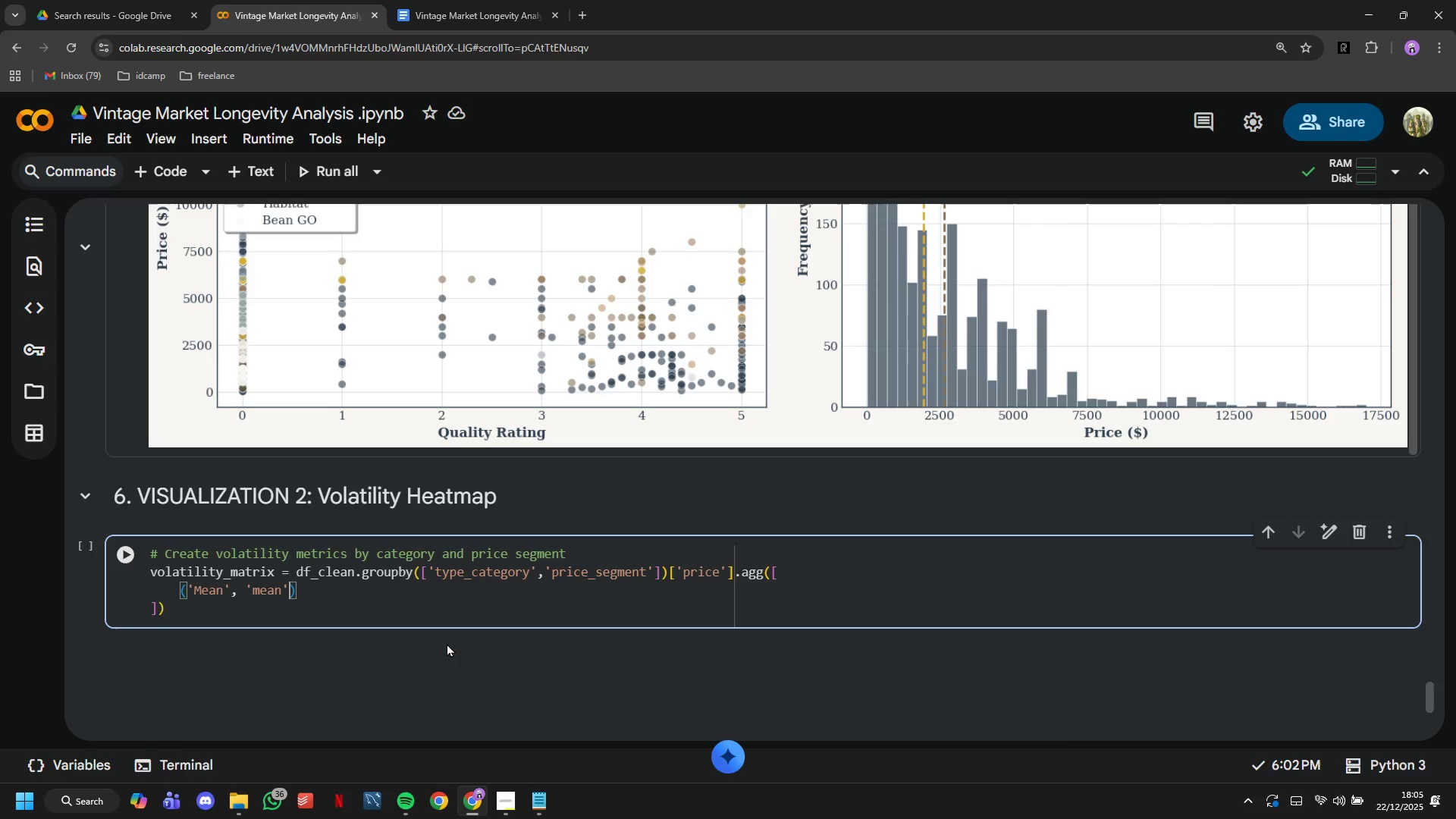 
key(ArrowRight)
 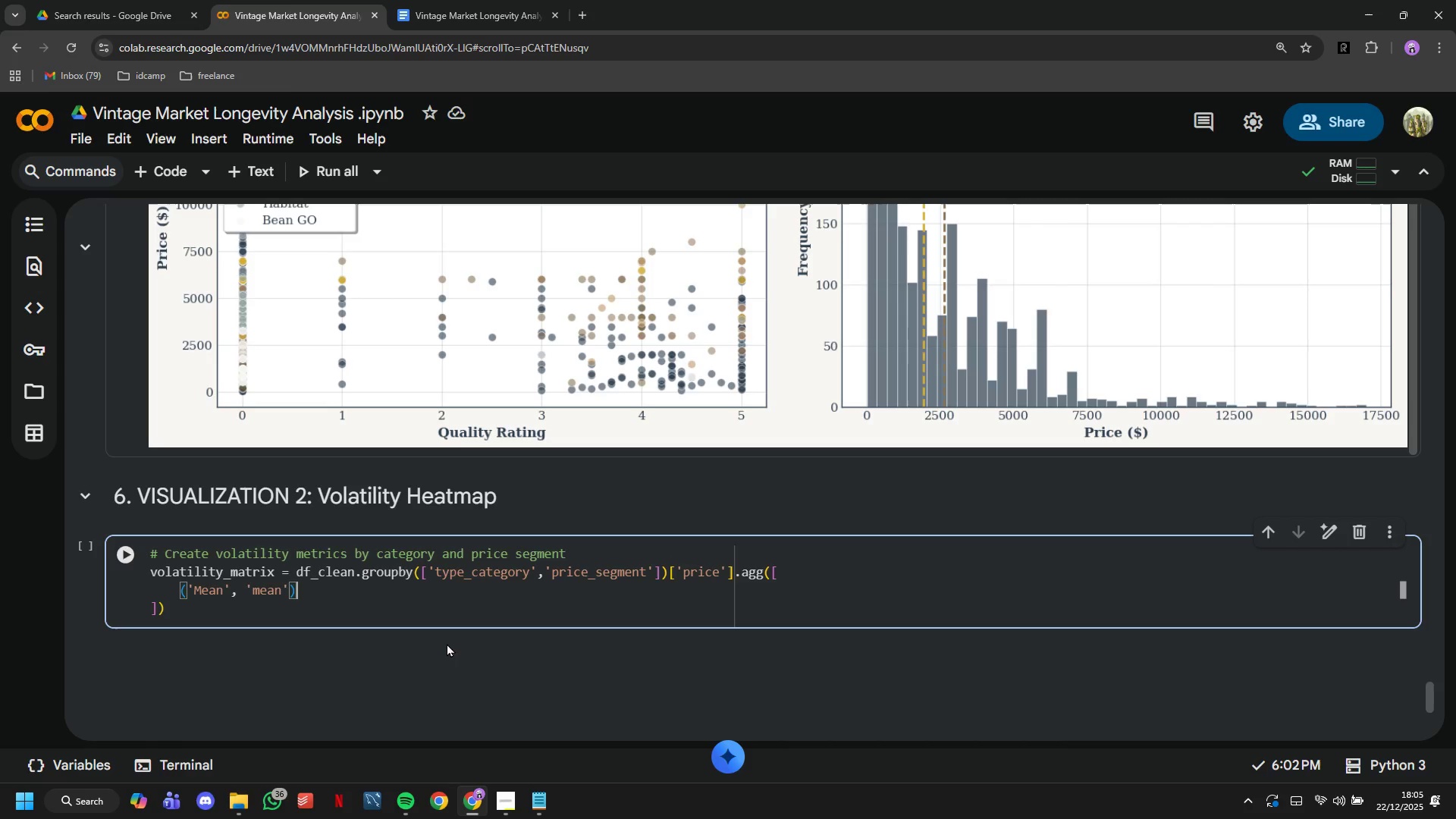 
key(ArrowRight)
 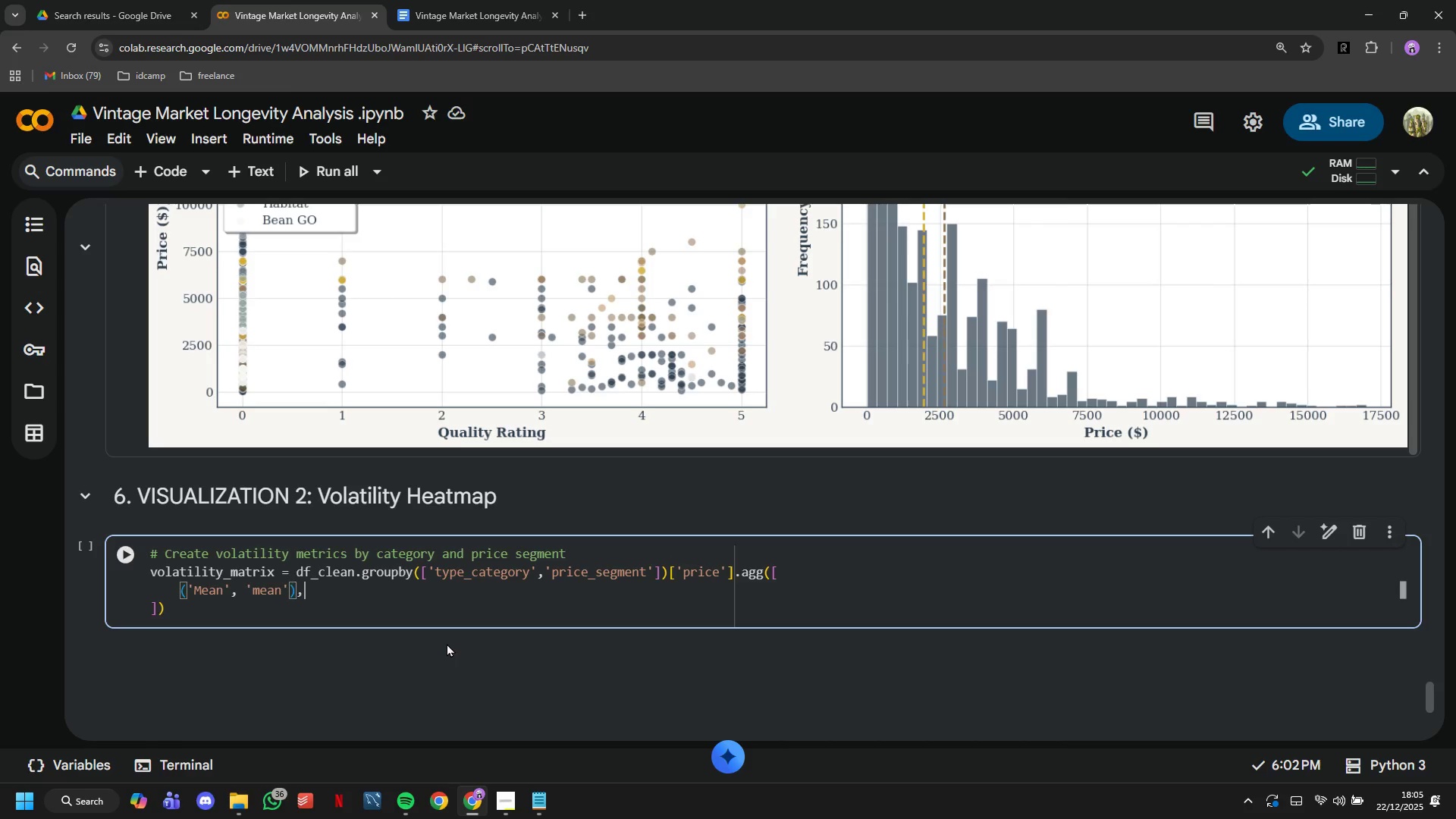 
key(Comma)
 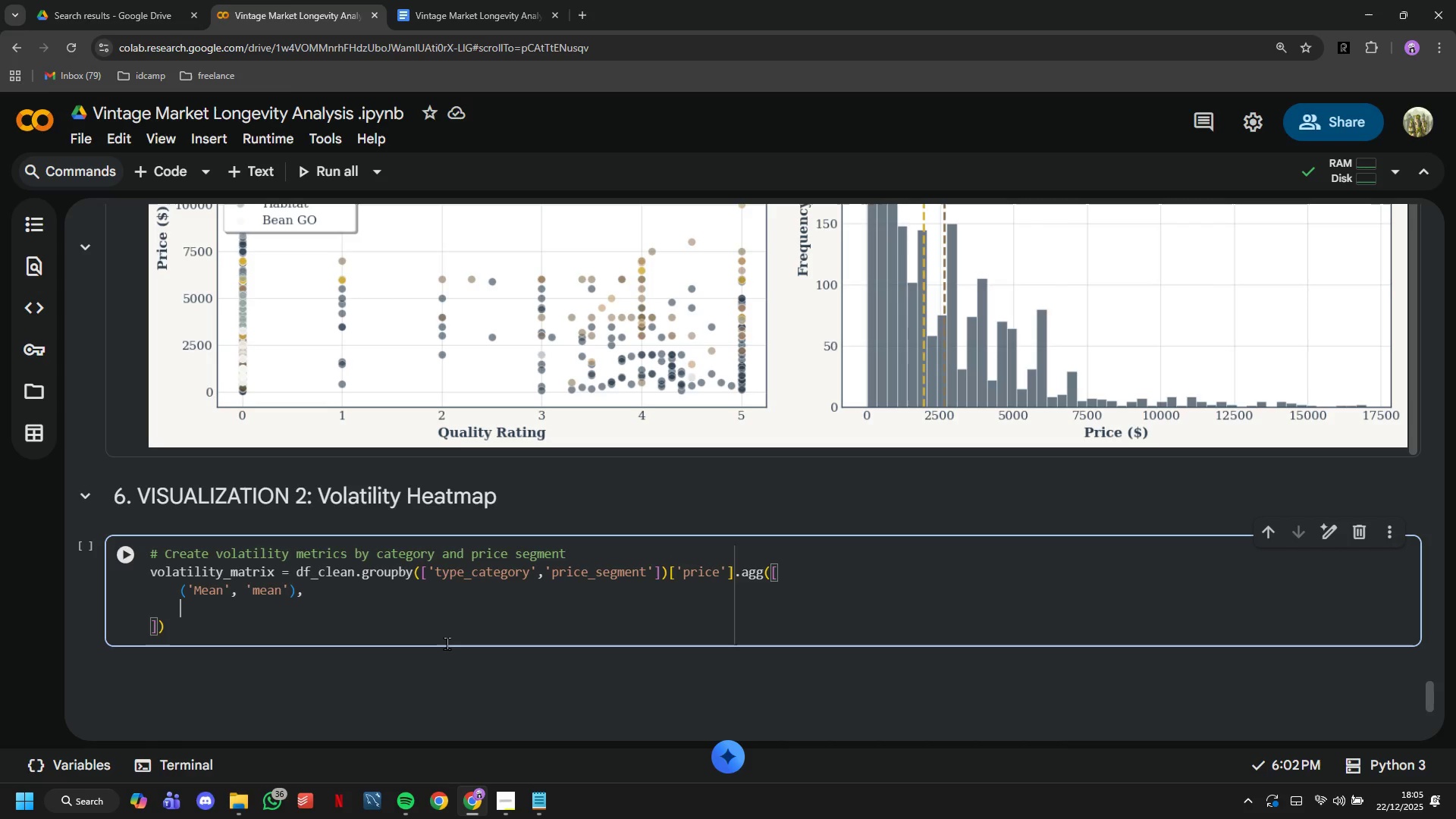 
key(Enter)
 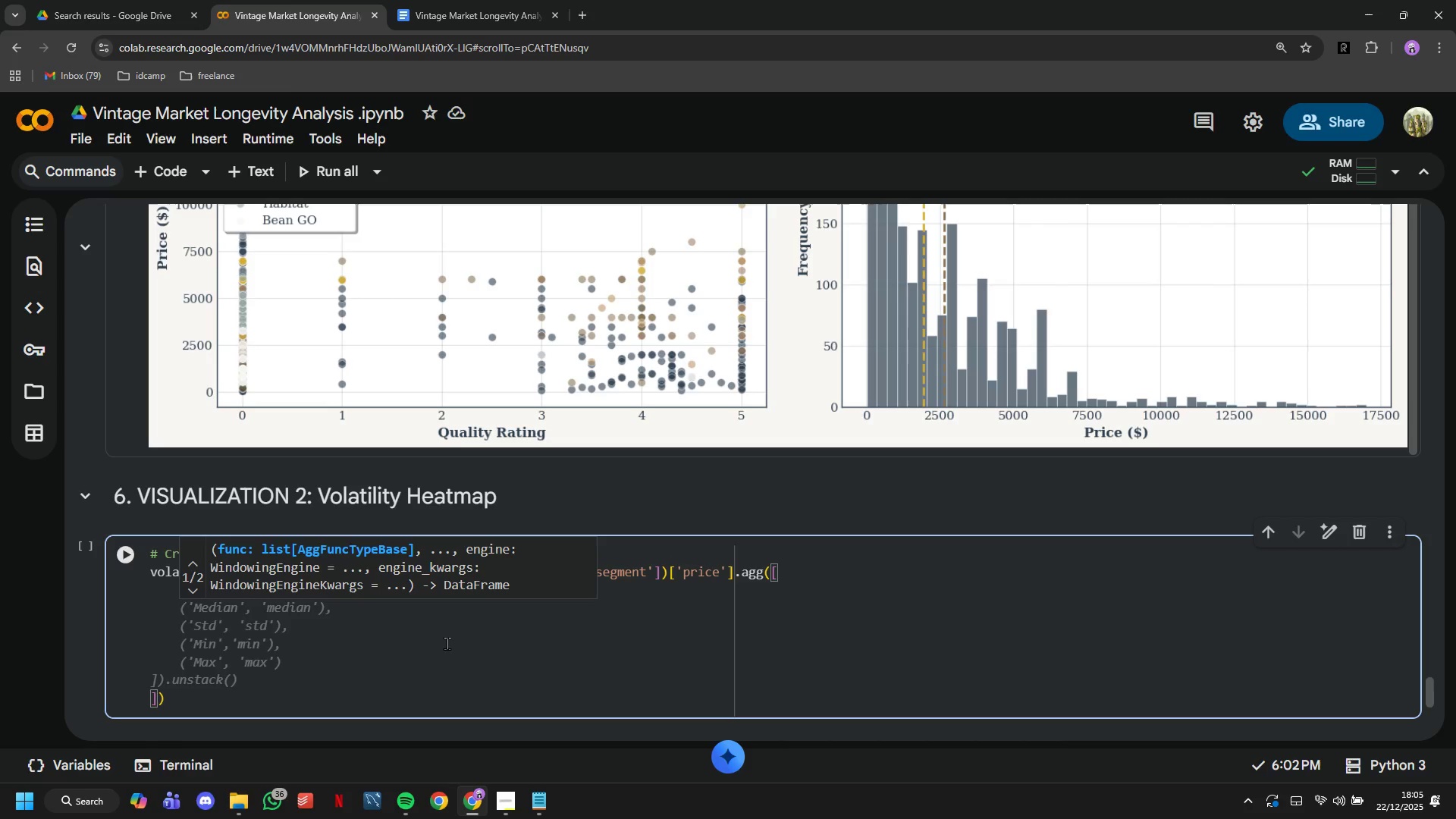 
key(Tab)
 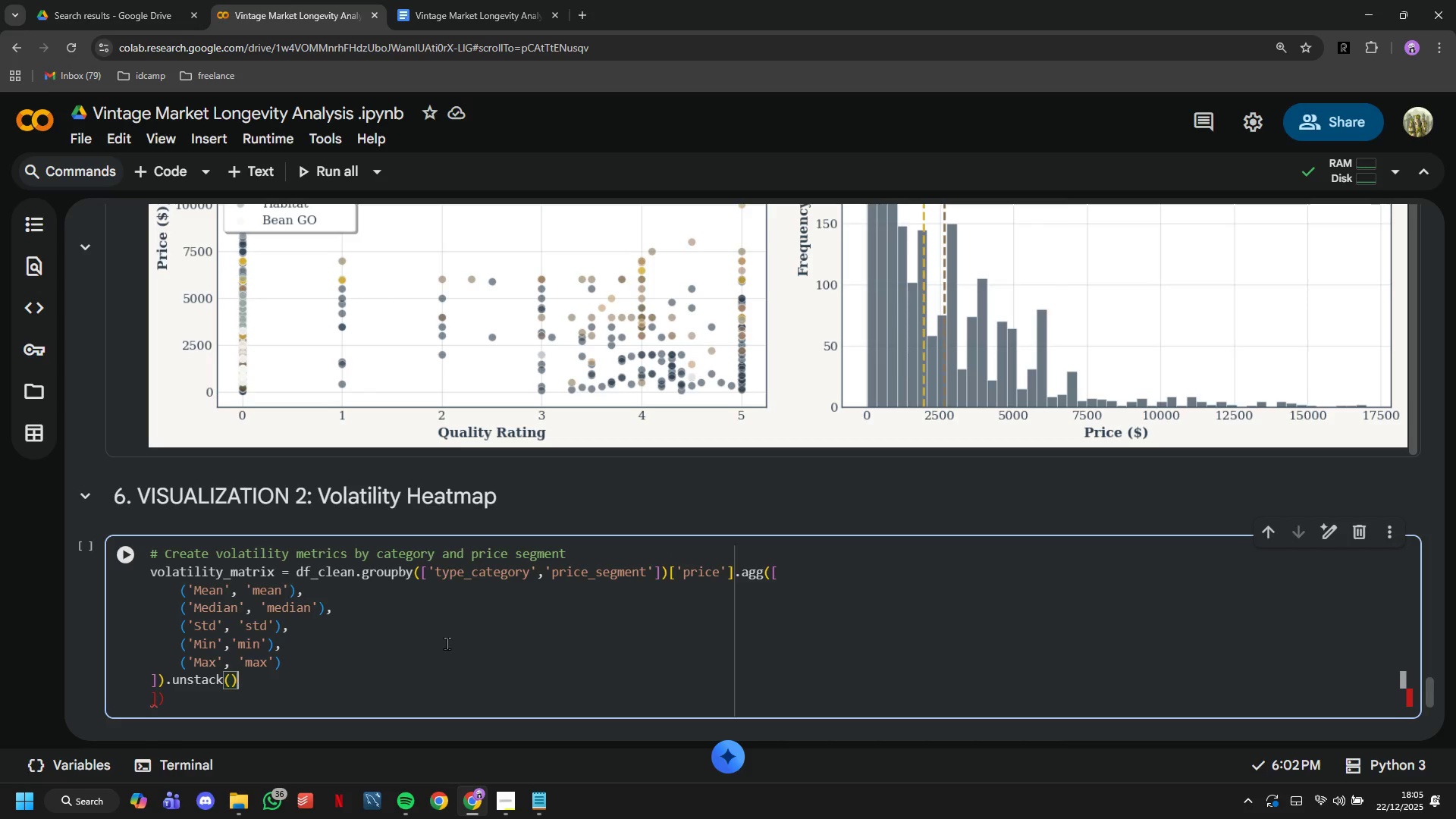 
key(Control+Z)
 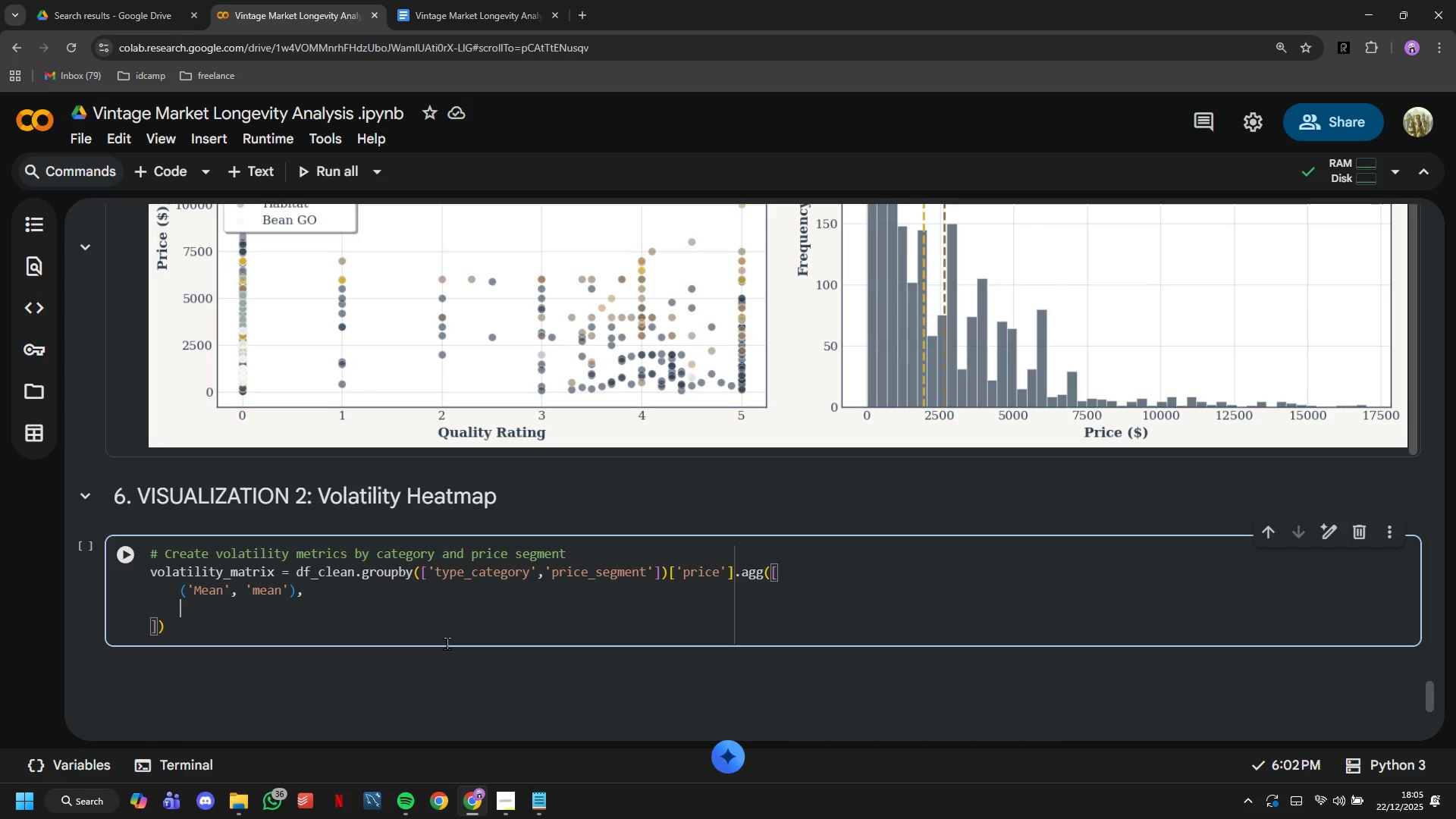 
type(('Std)
 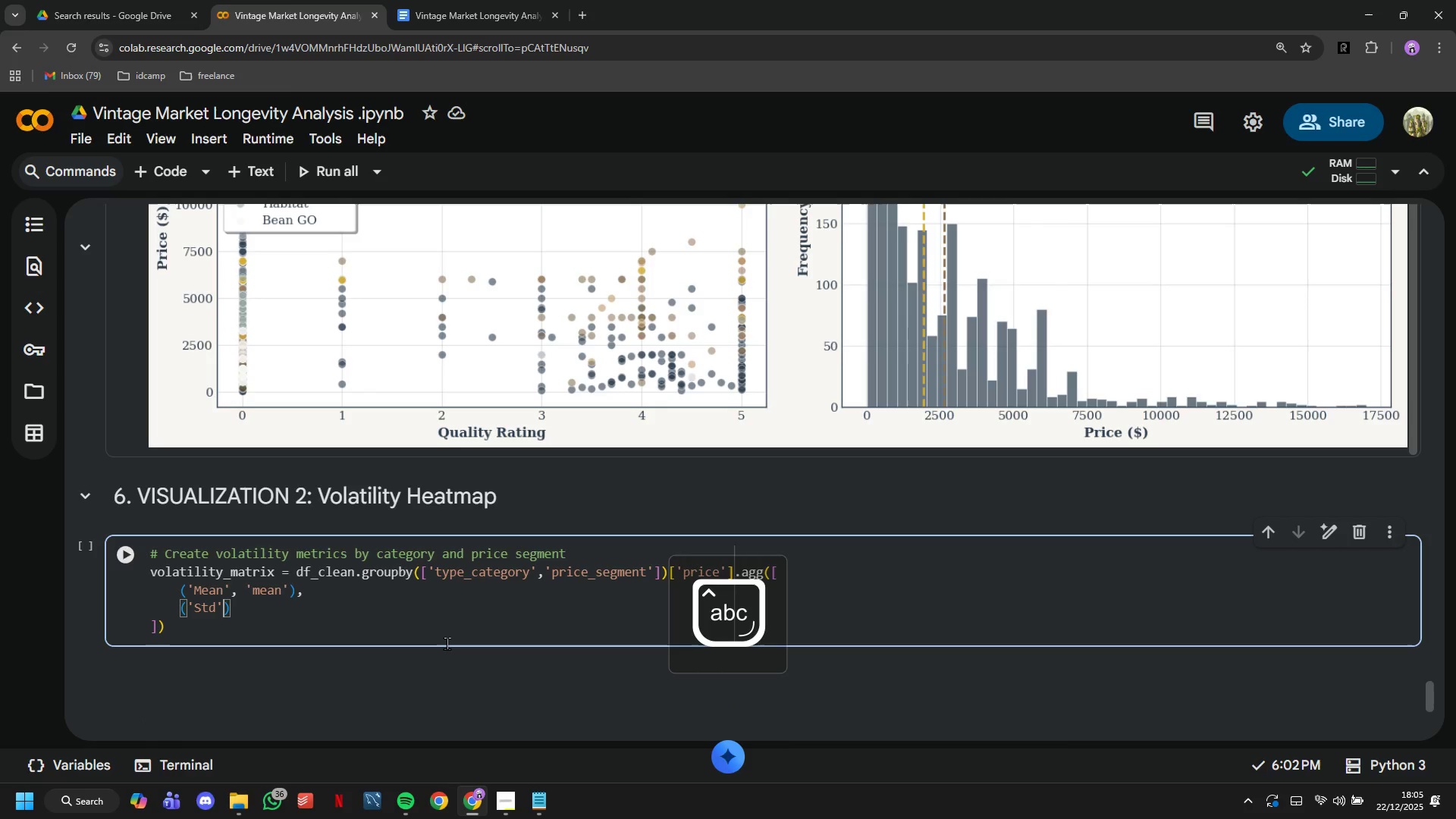 
key(ArrowRight)
 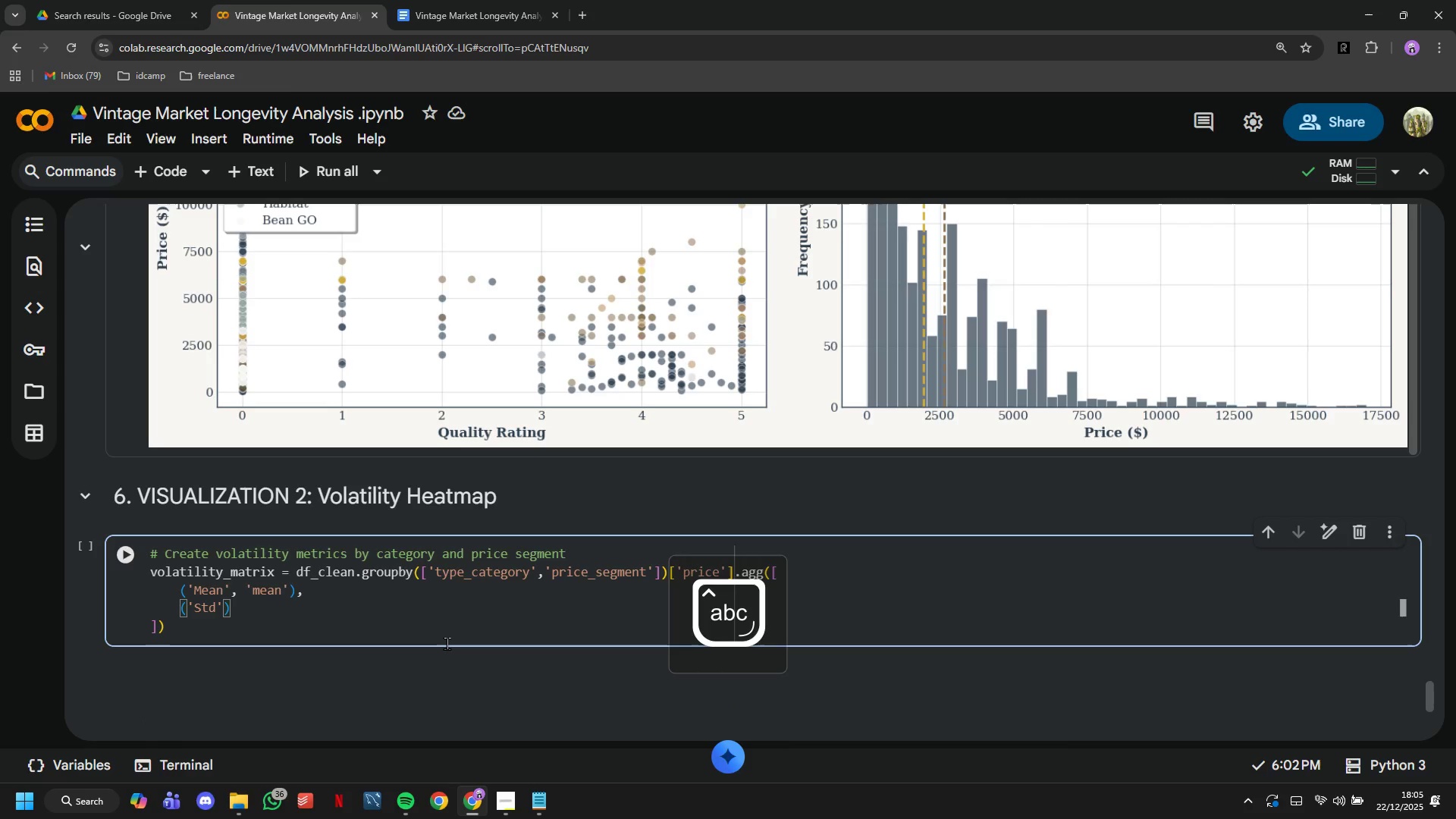 
hold_key(key=ShiftLeft, duration=0.33)
 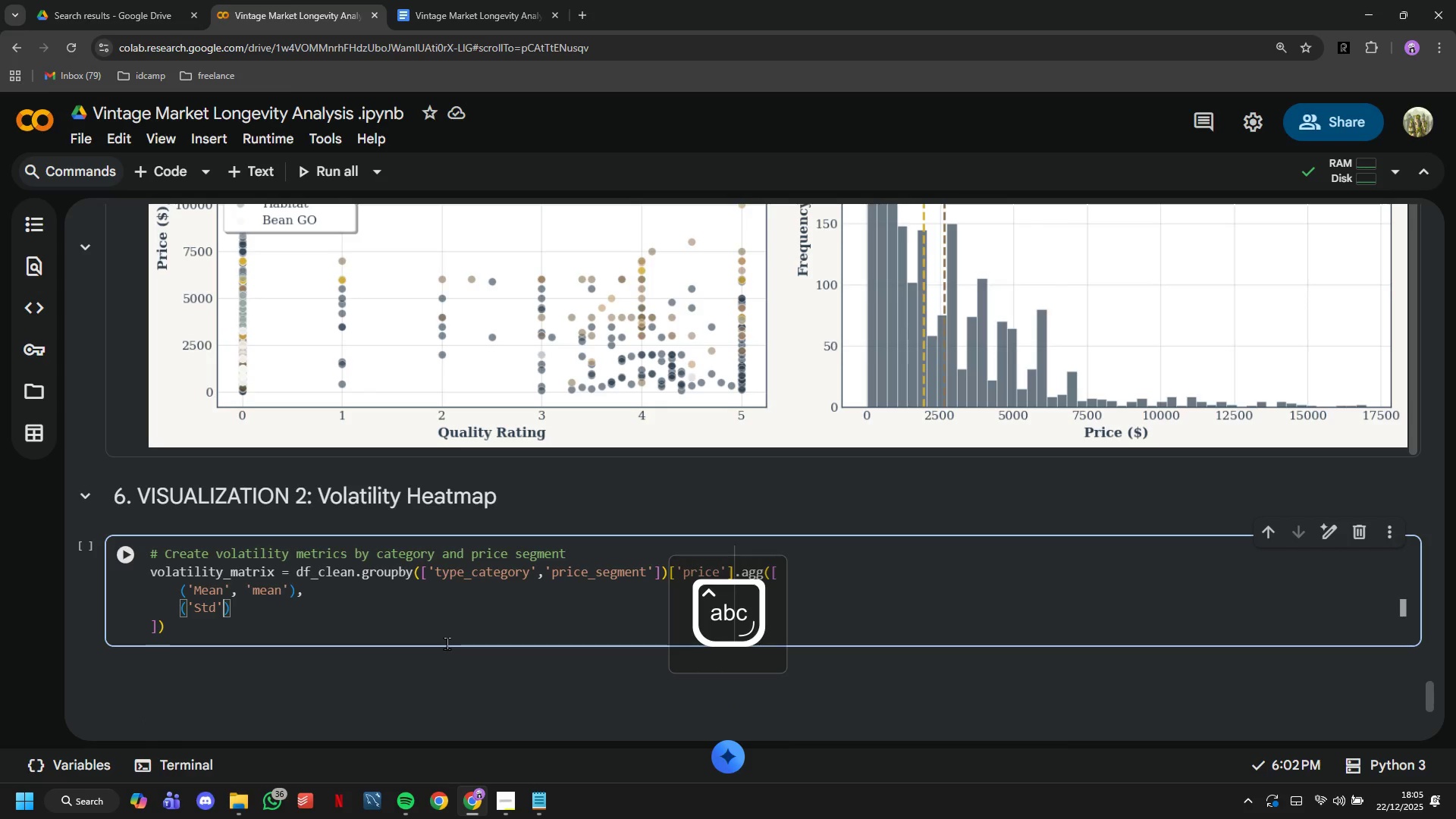 
type(, 'std)
 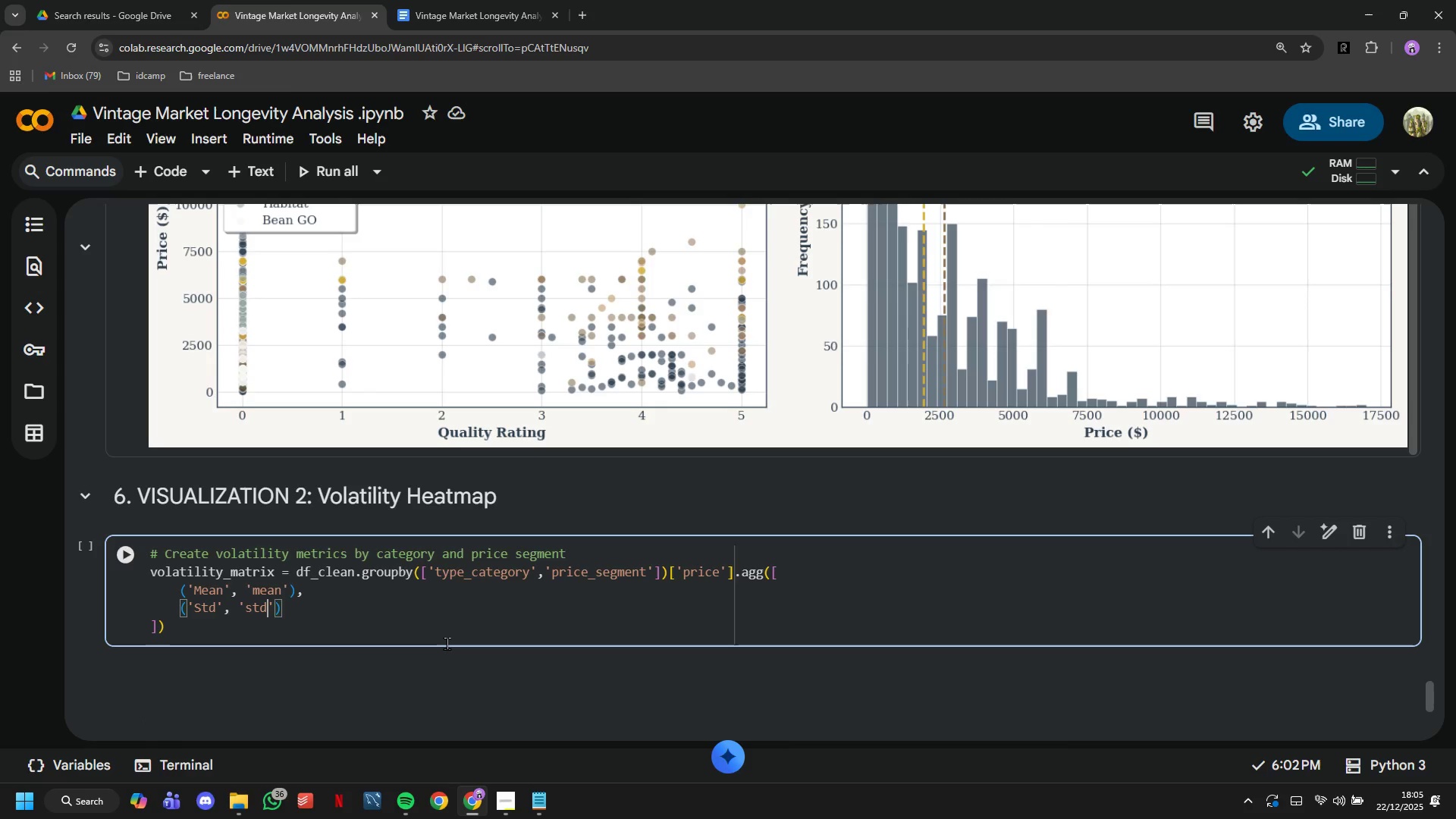 
key(ArrowRight)
 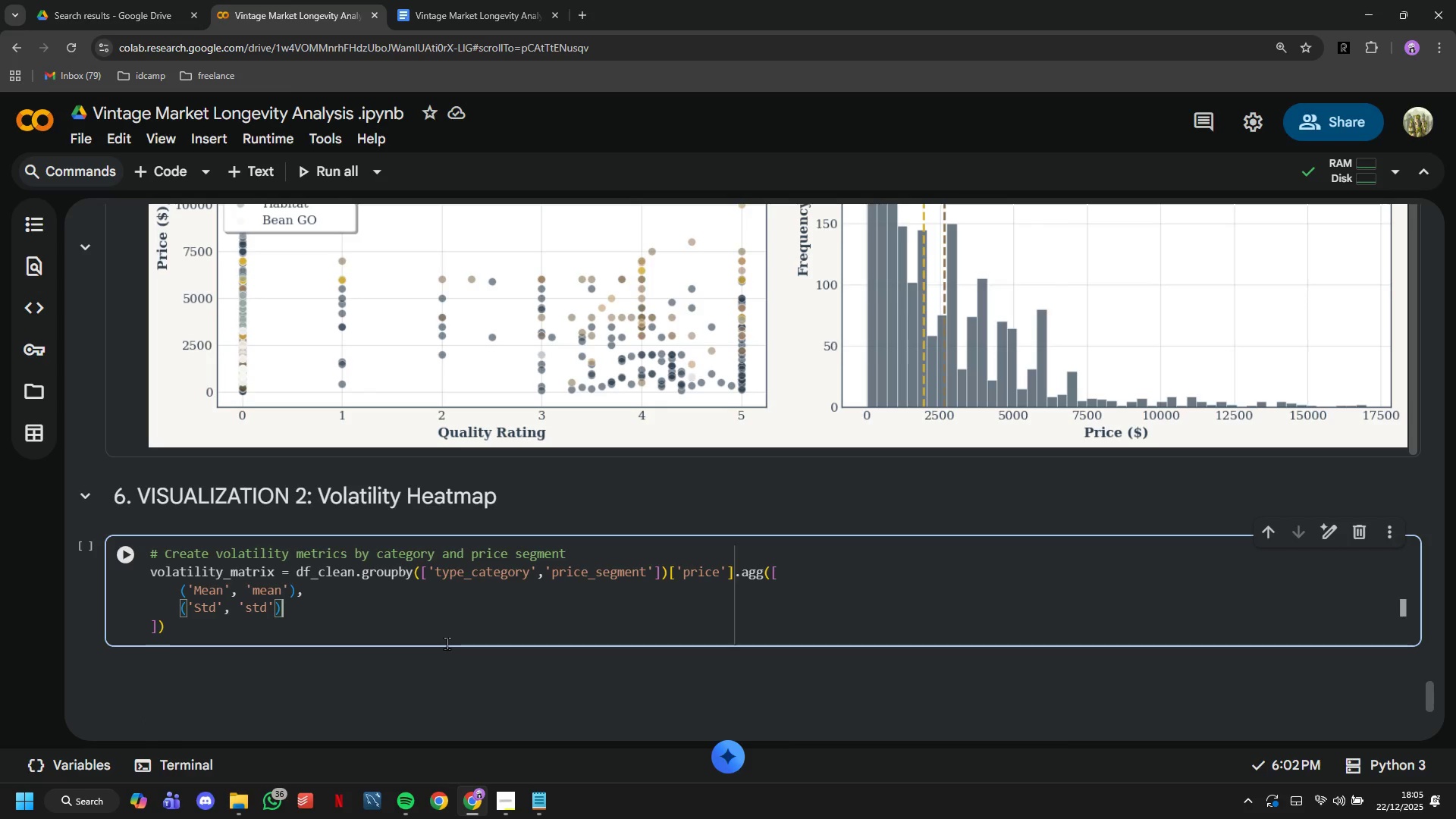 
key(ArrowRight)
 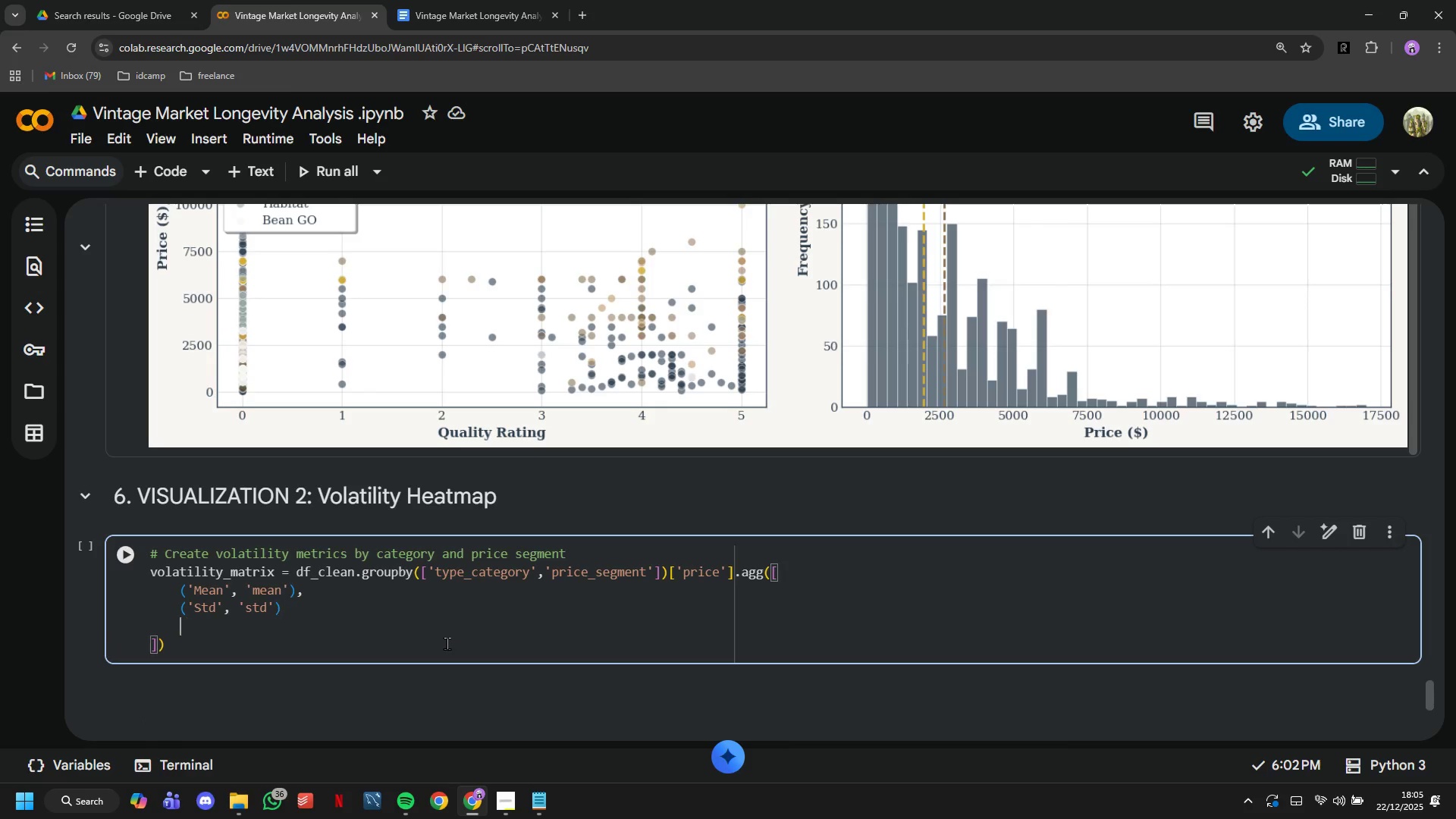 
key(Enter)
 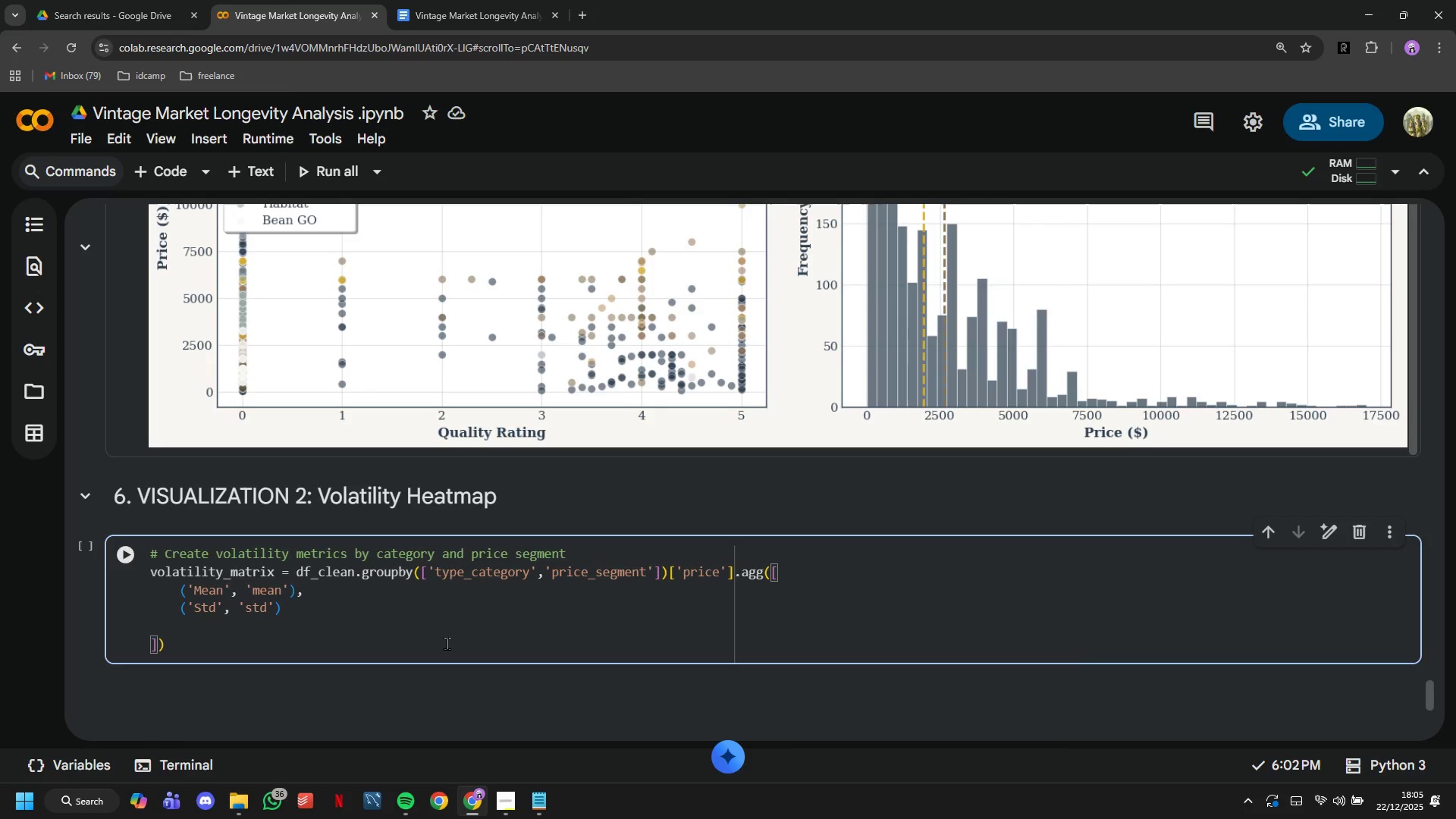 
type(('Count)
 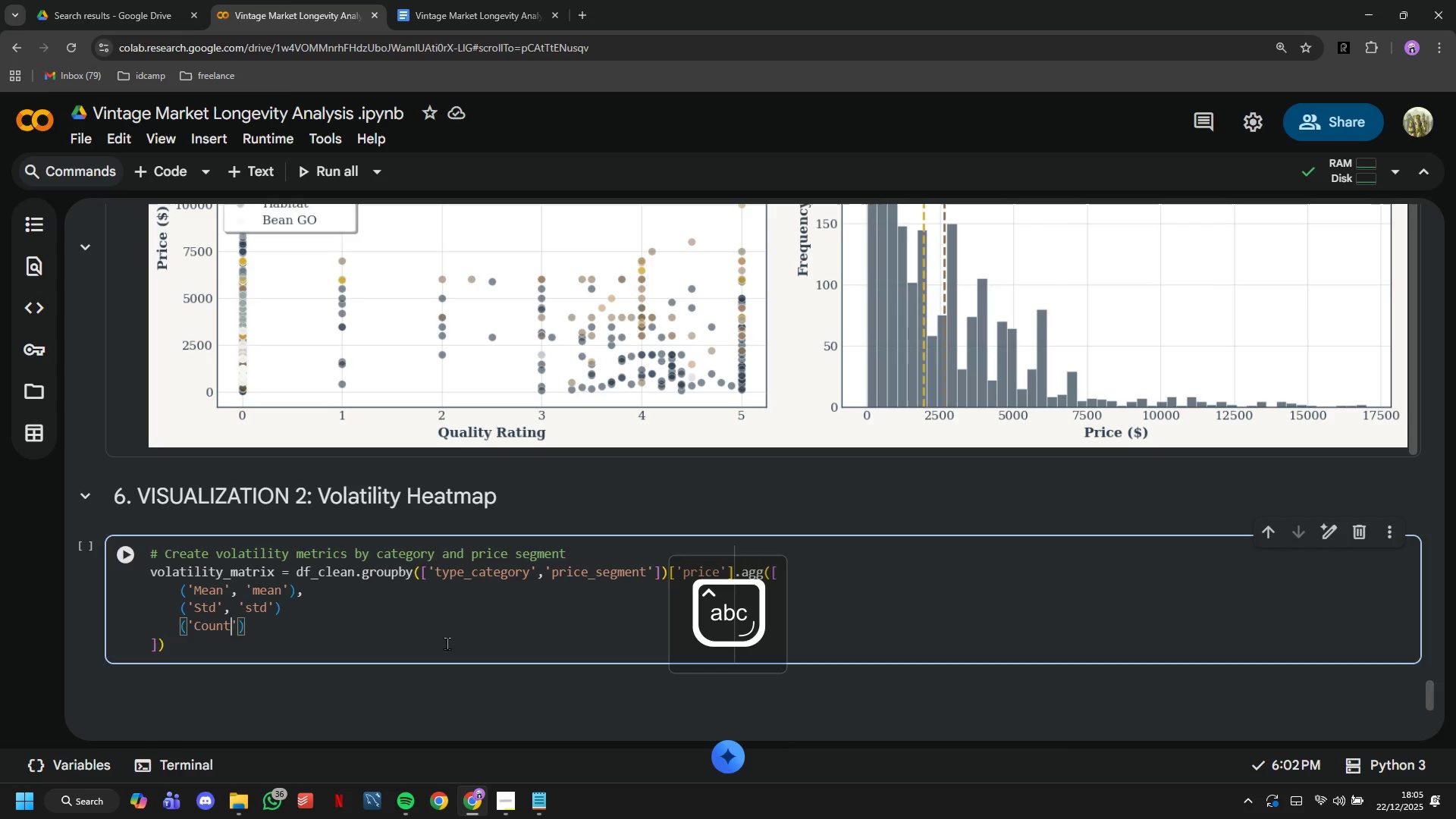 
key(ArrowRight)
 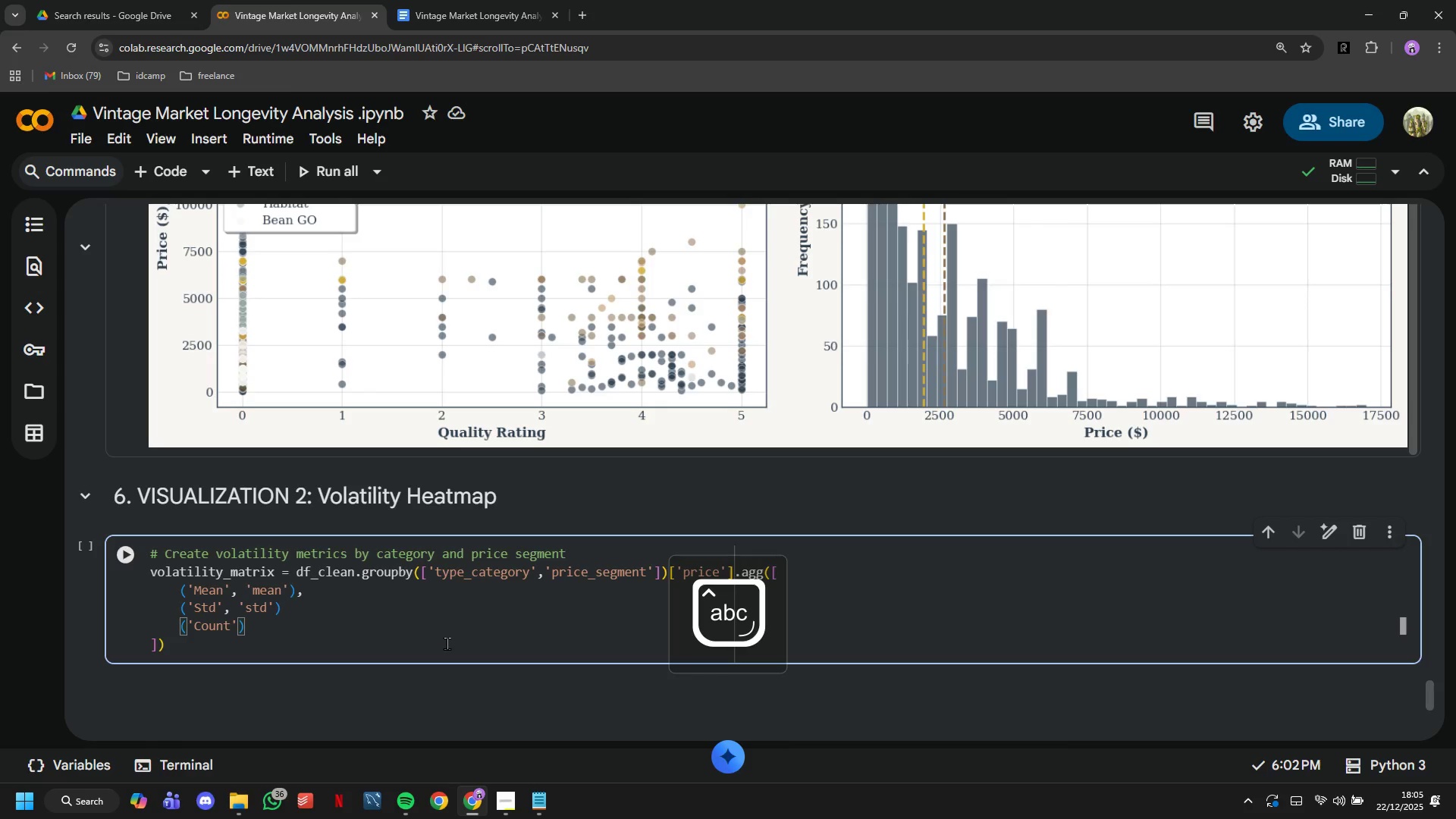 
type(, 'count)
 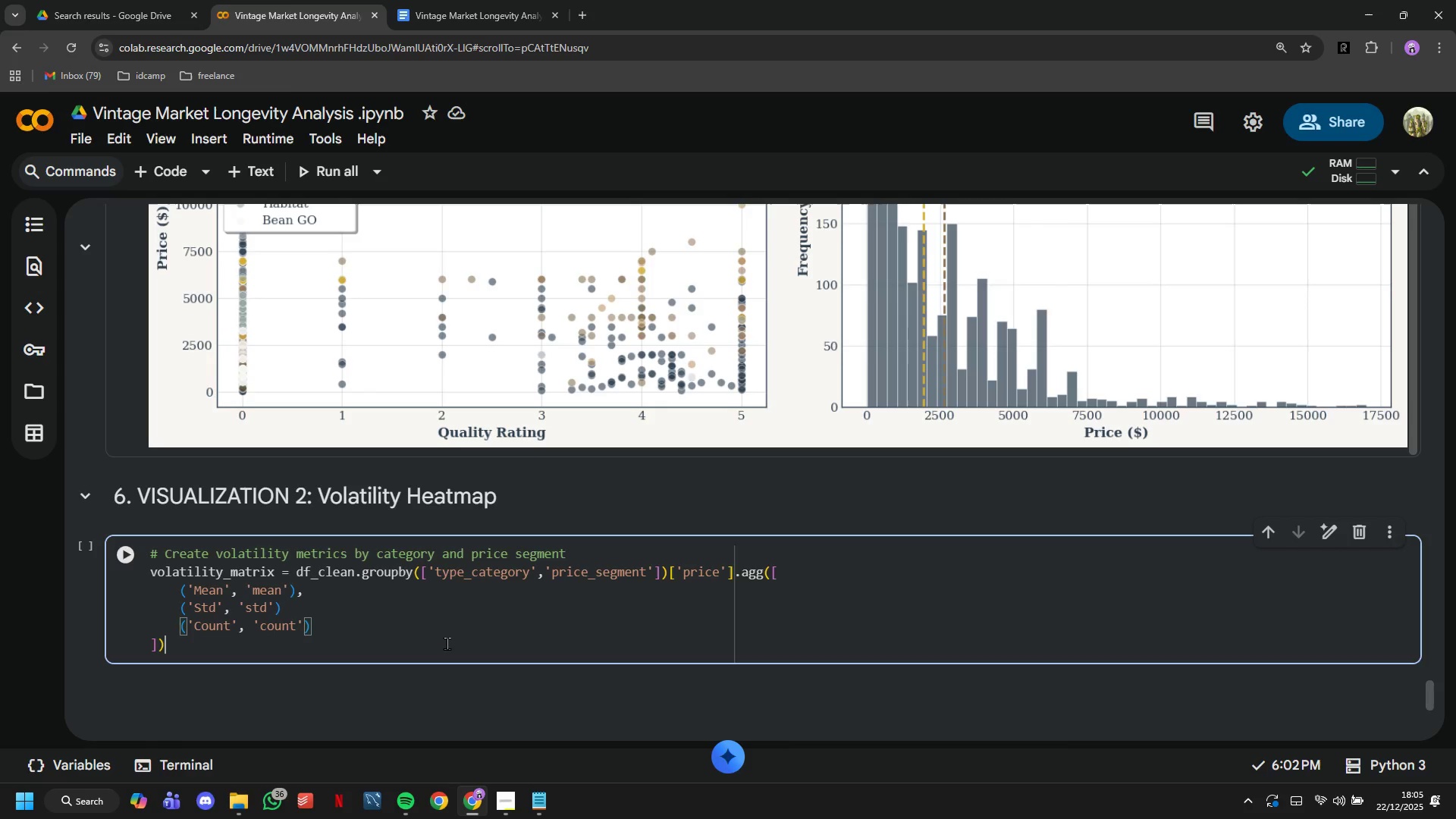 
key(ArrowDown)
 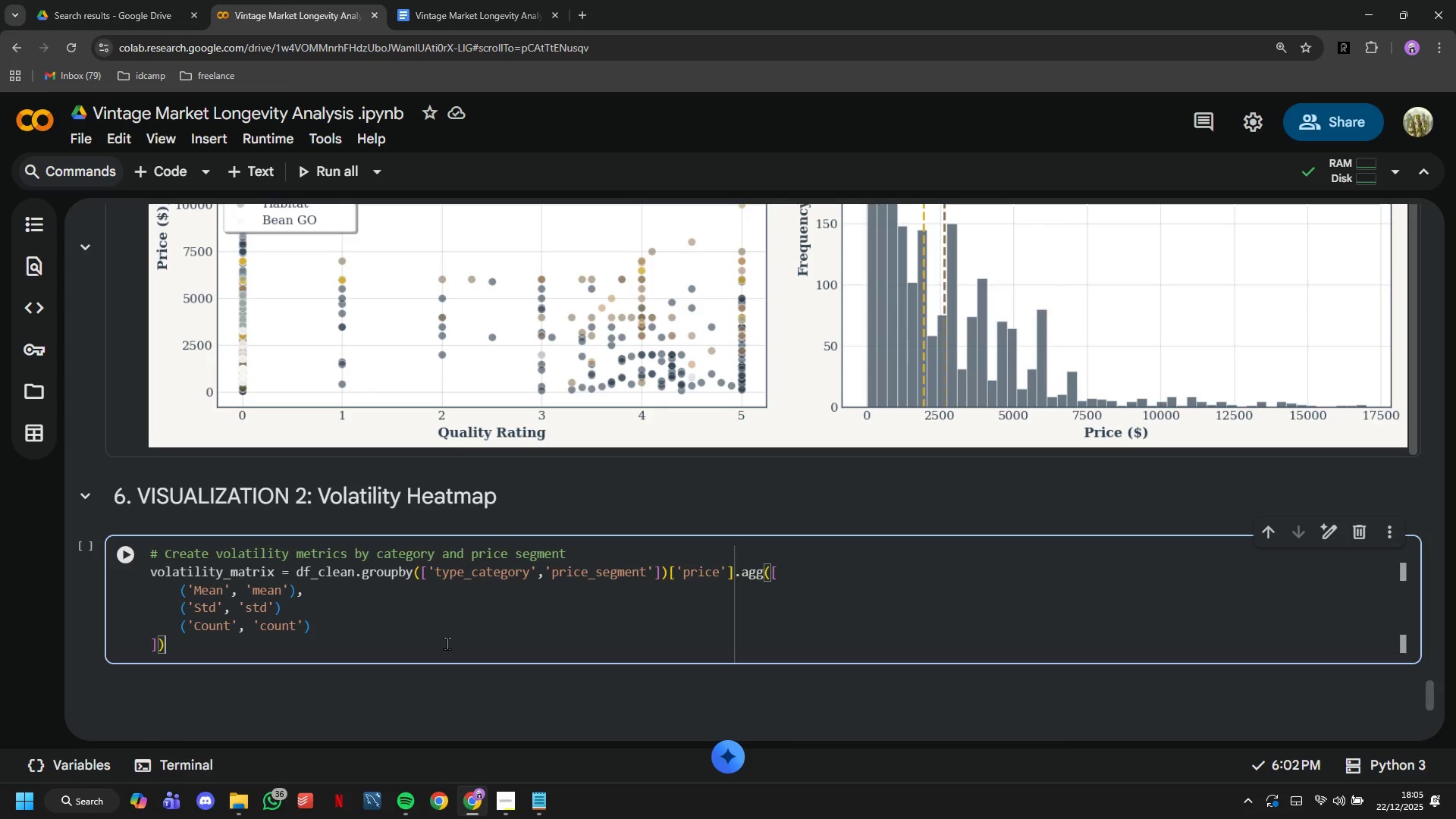 
type(.rest)
key(Backspace)
type(et_index()
 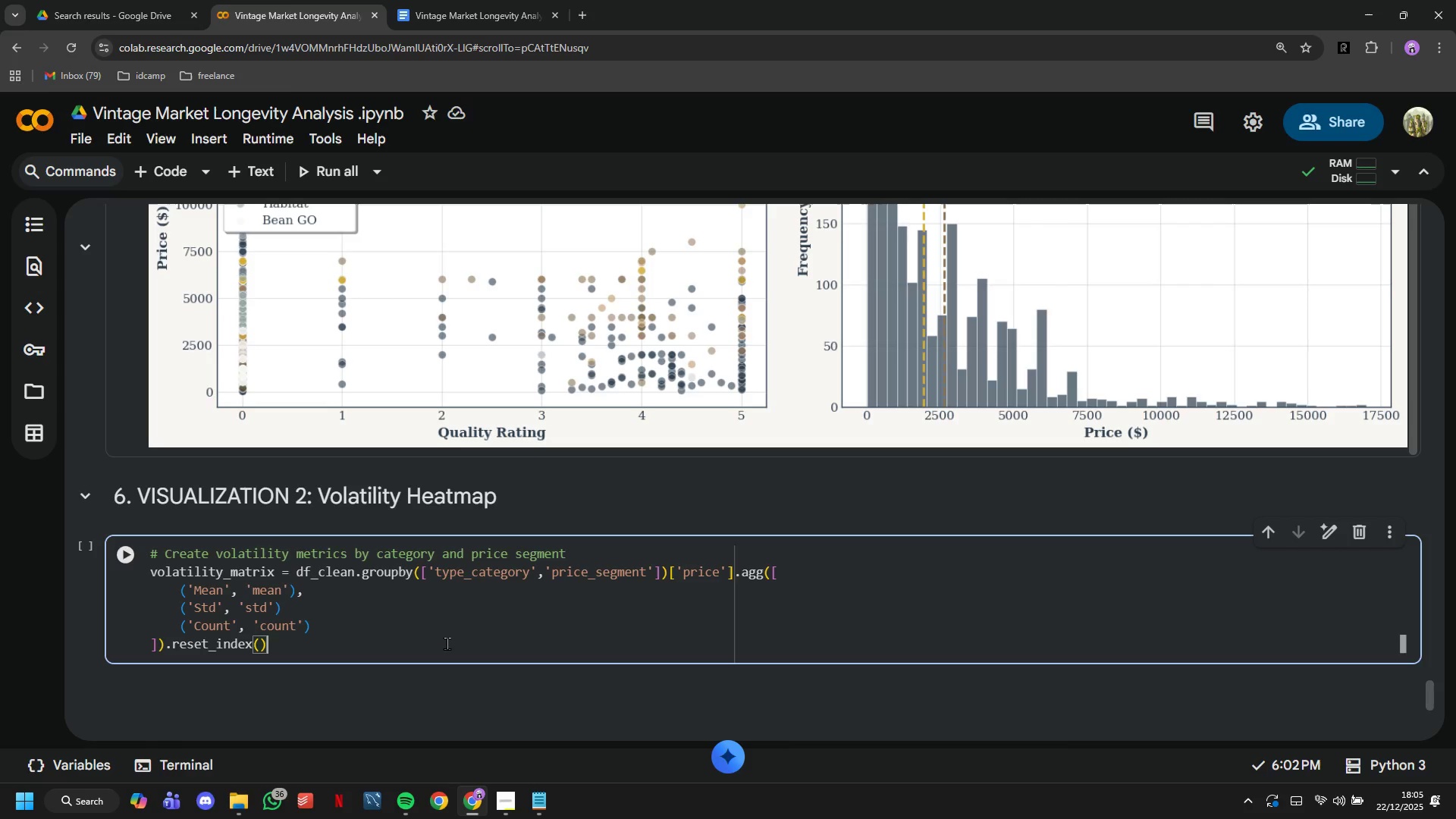 
 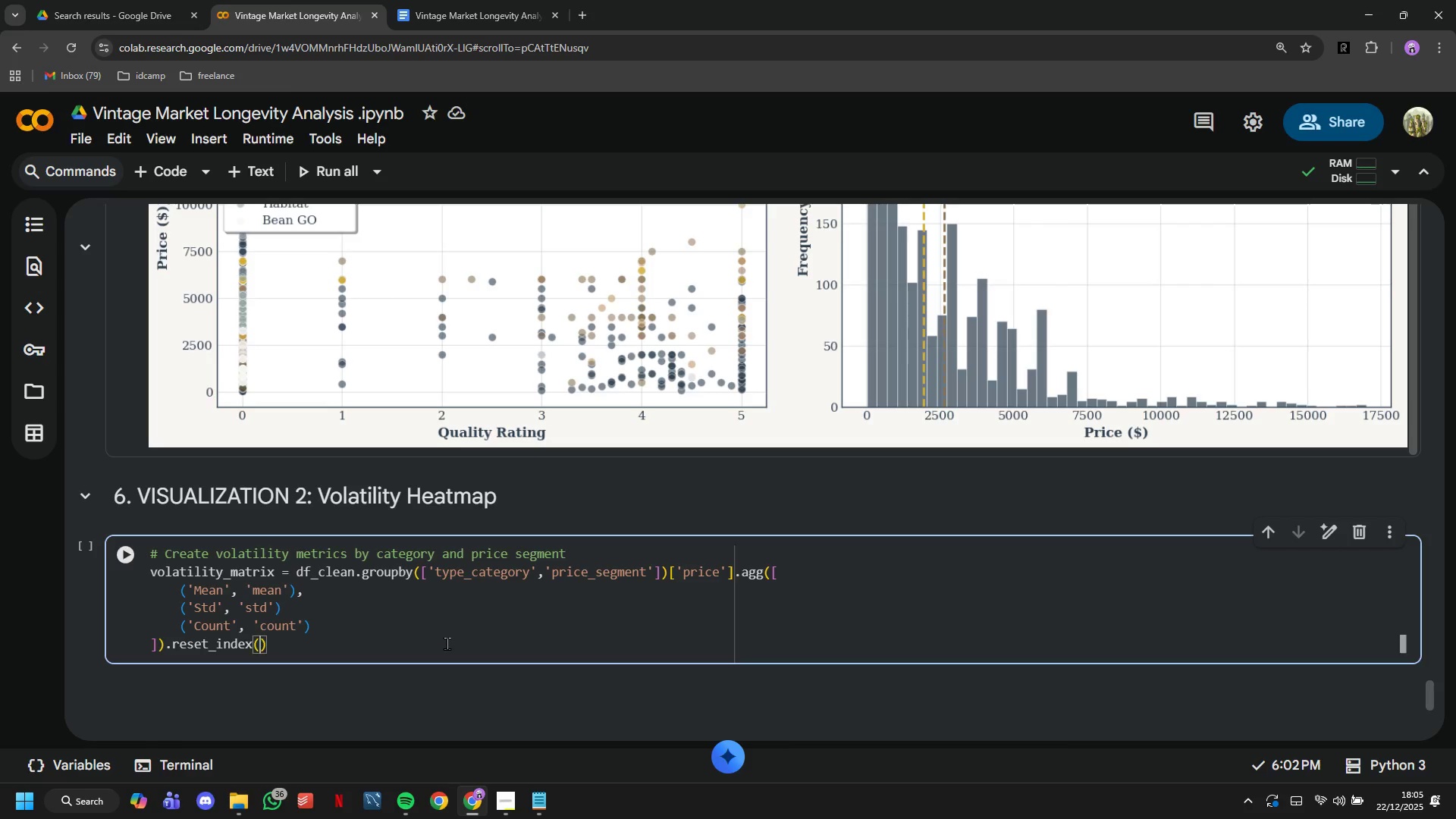 
key(ArrowRight)
 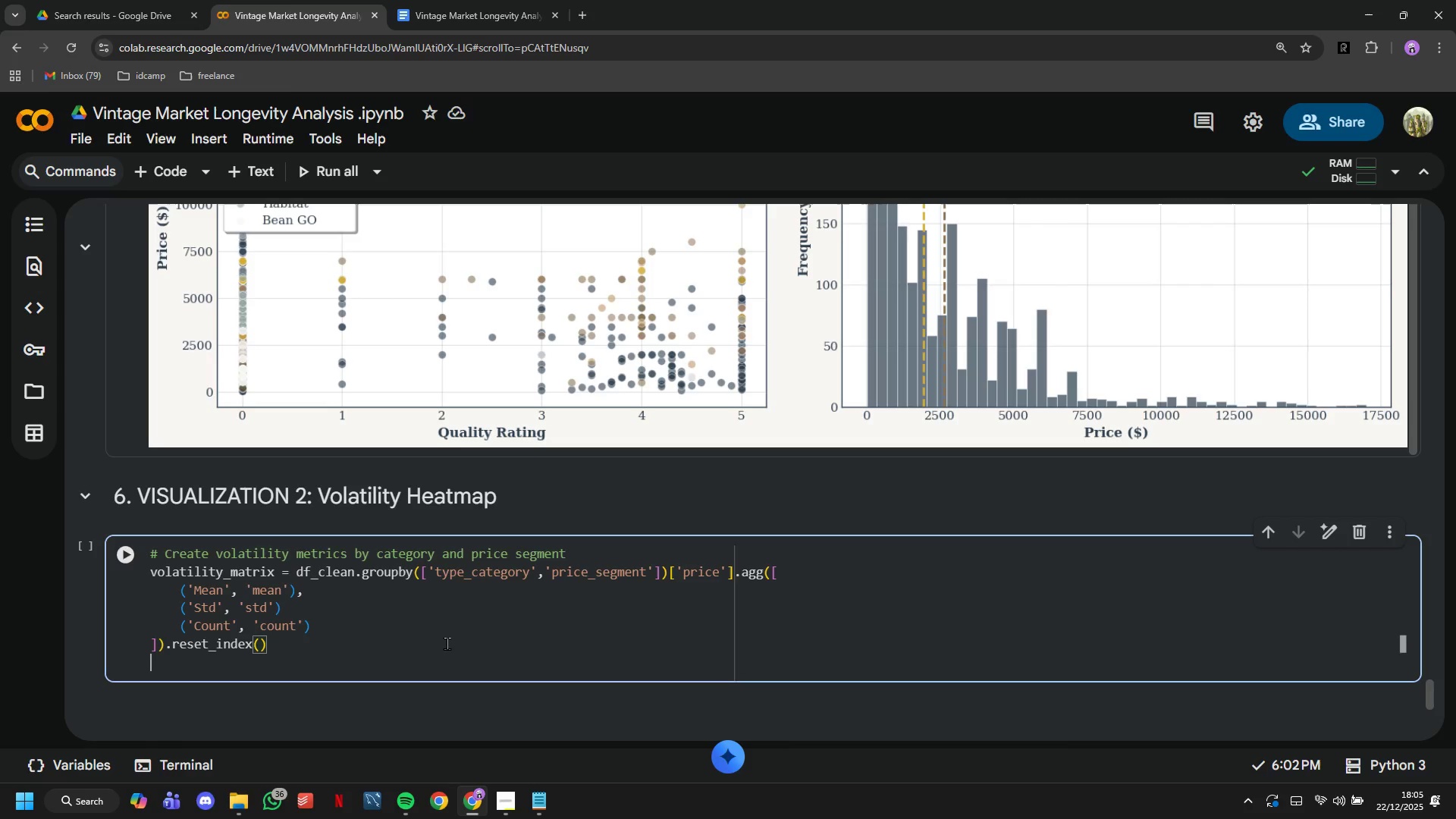 
key(Enter)
 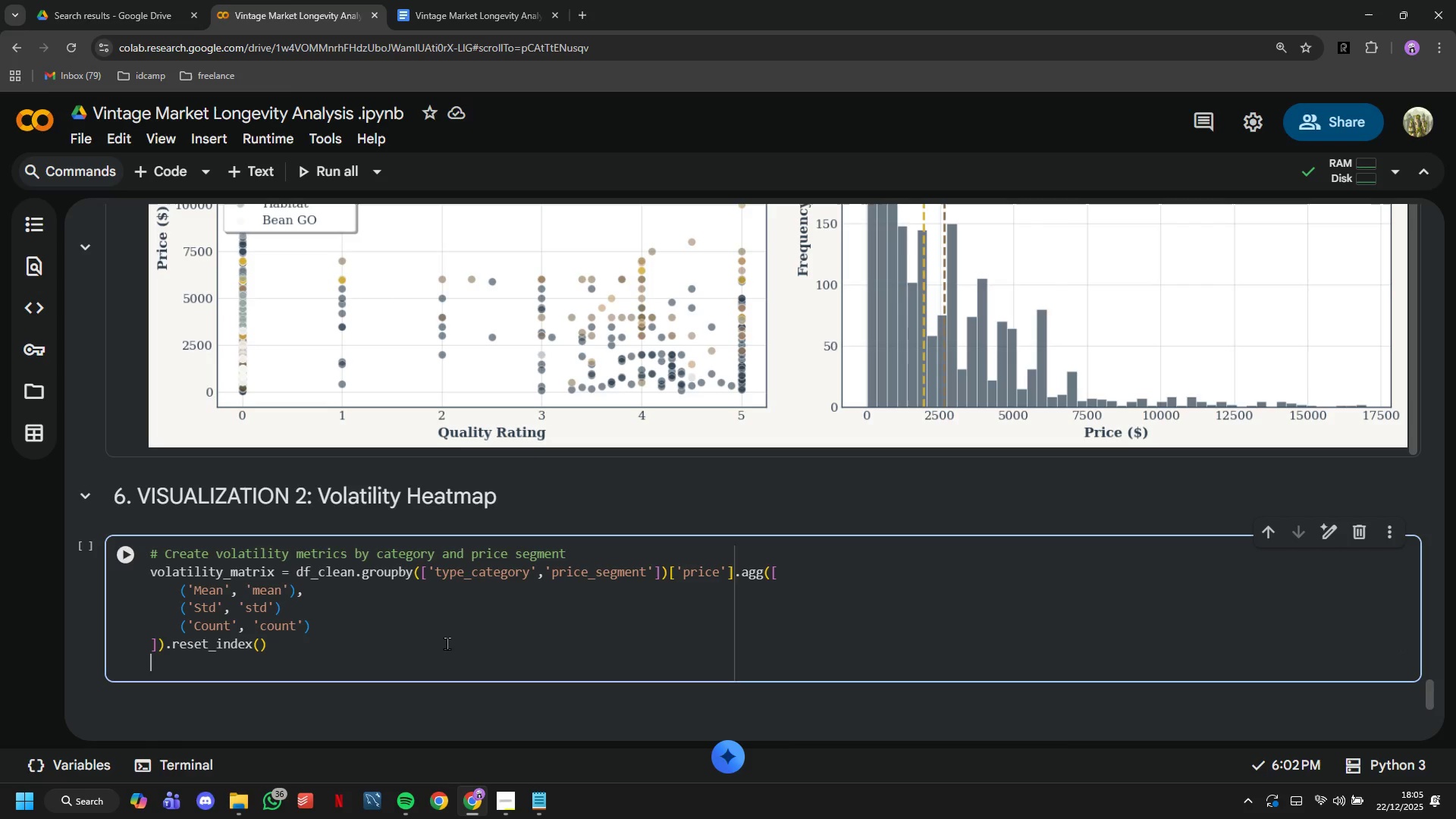 
key(Enter)
 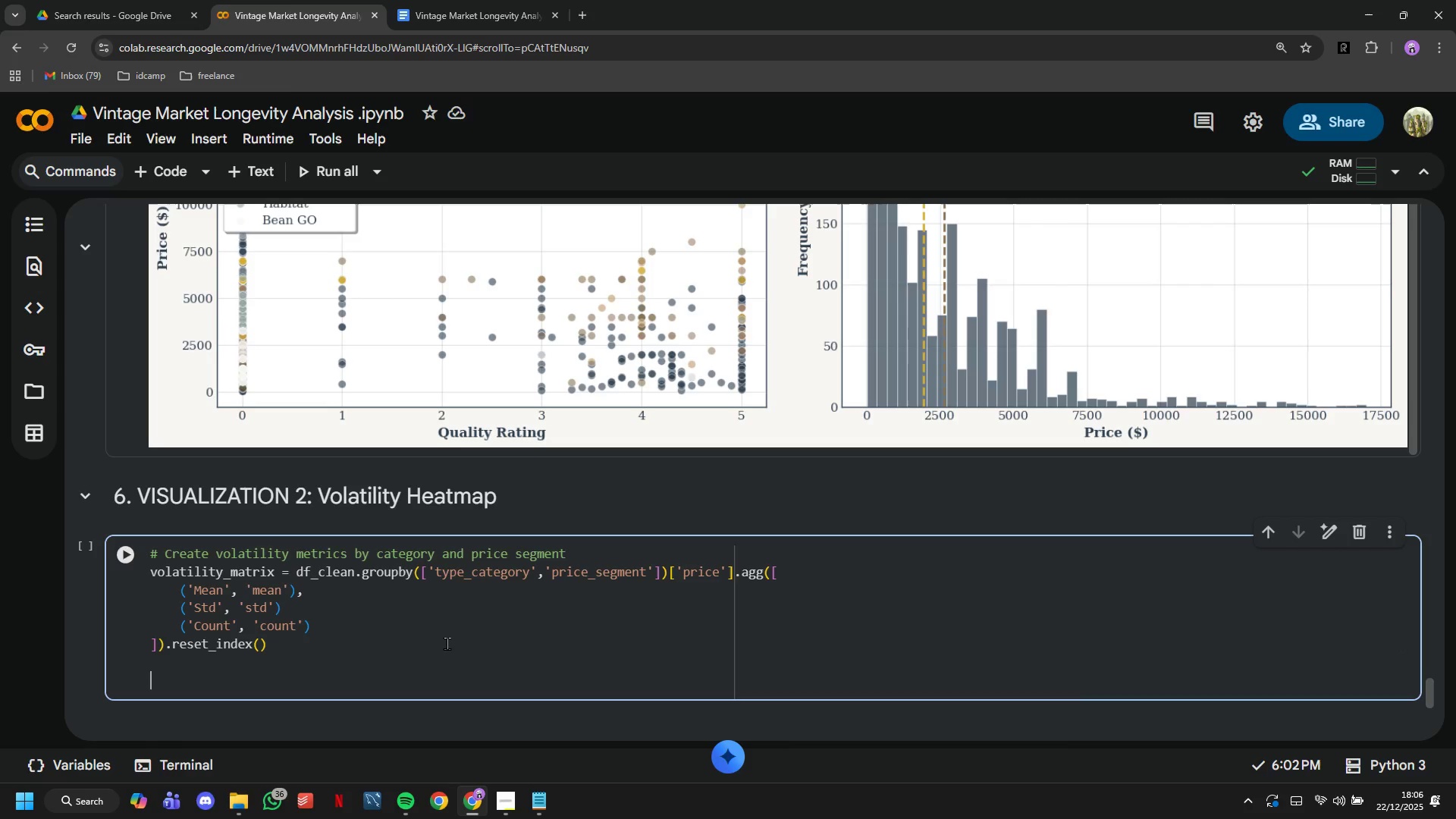 
type(# Calculate CV for each segmebt)
 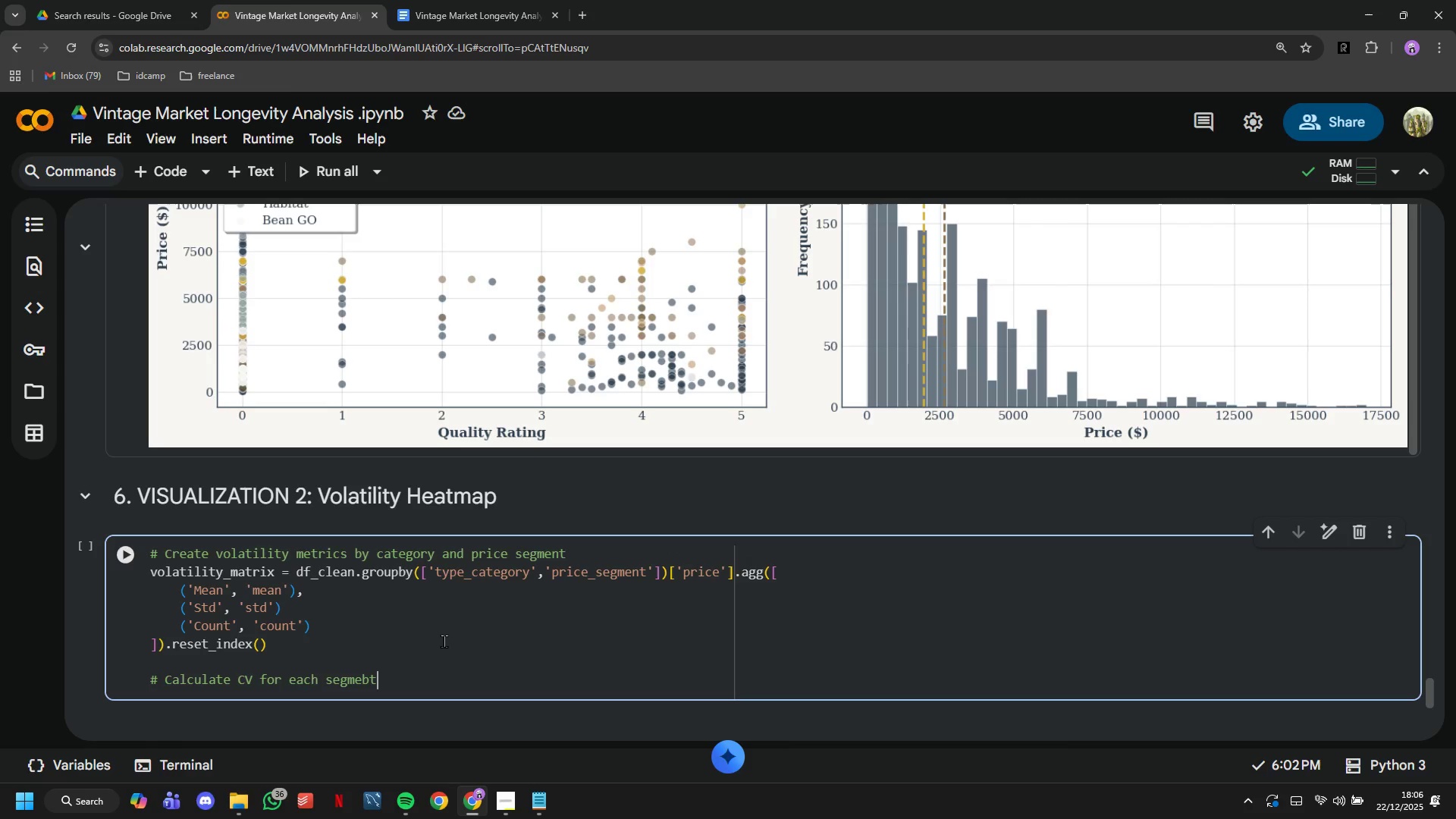 
type(\\)
key(Backspace)
key(Backspace)
key(Backspace)
key(Backspace)
type(ny)
key(Backspace)
 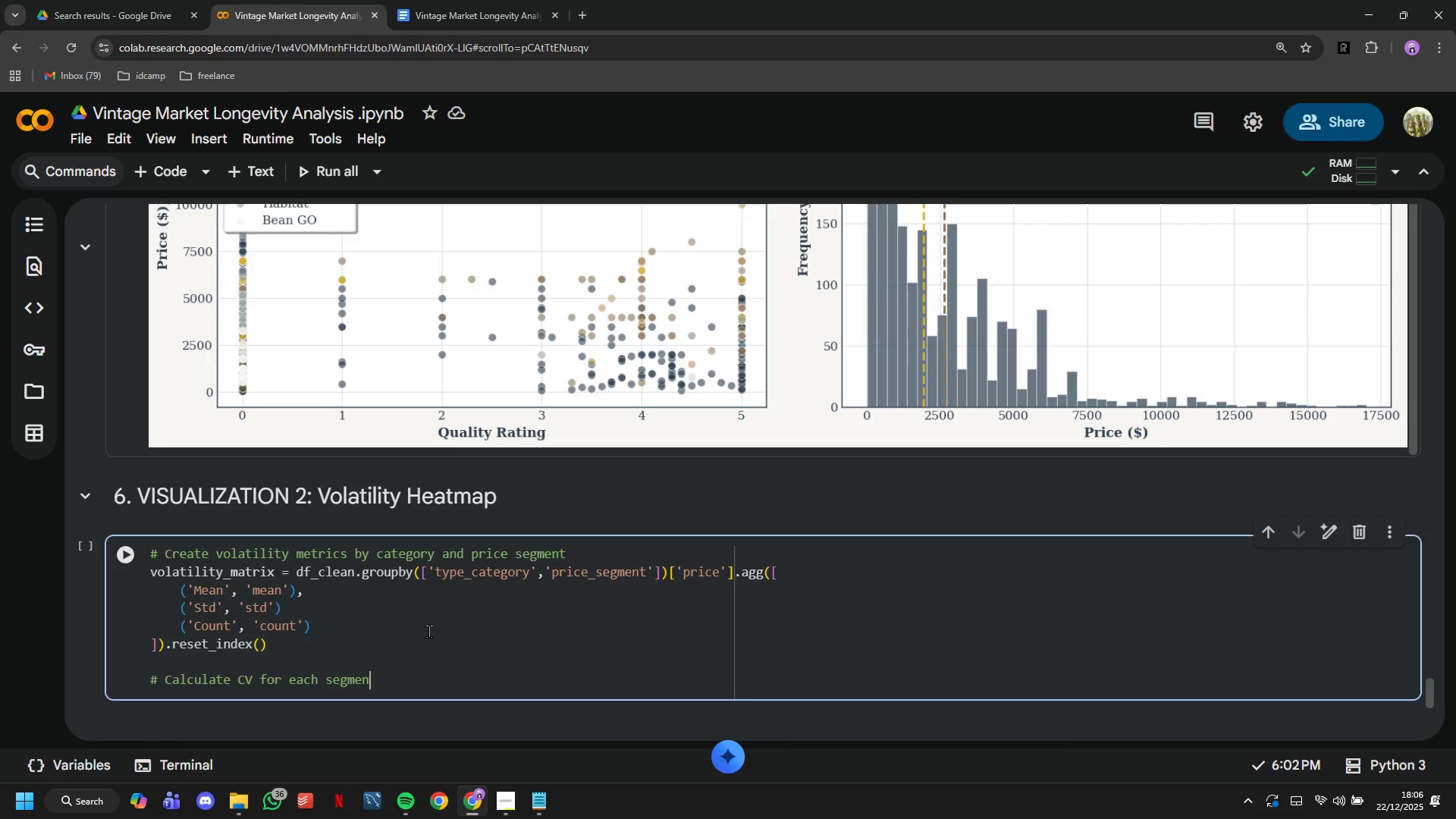 
key(T)
 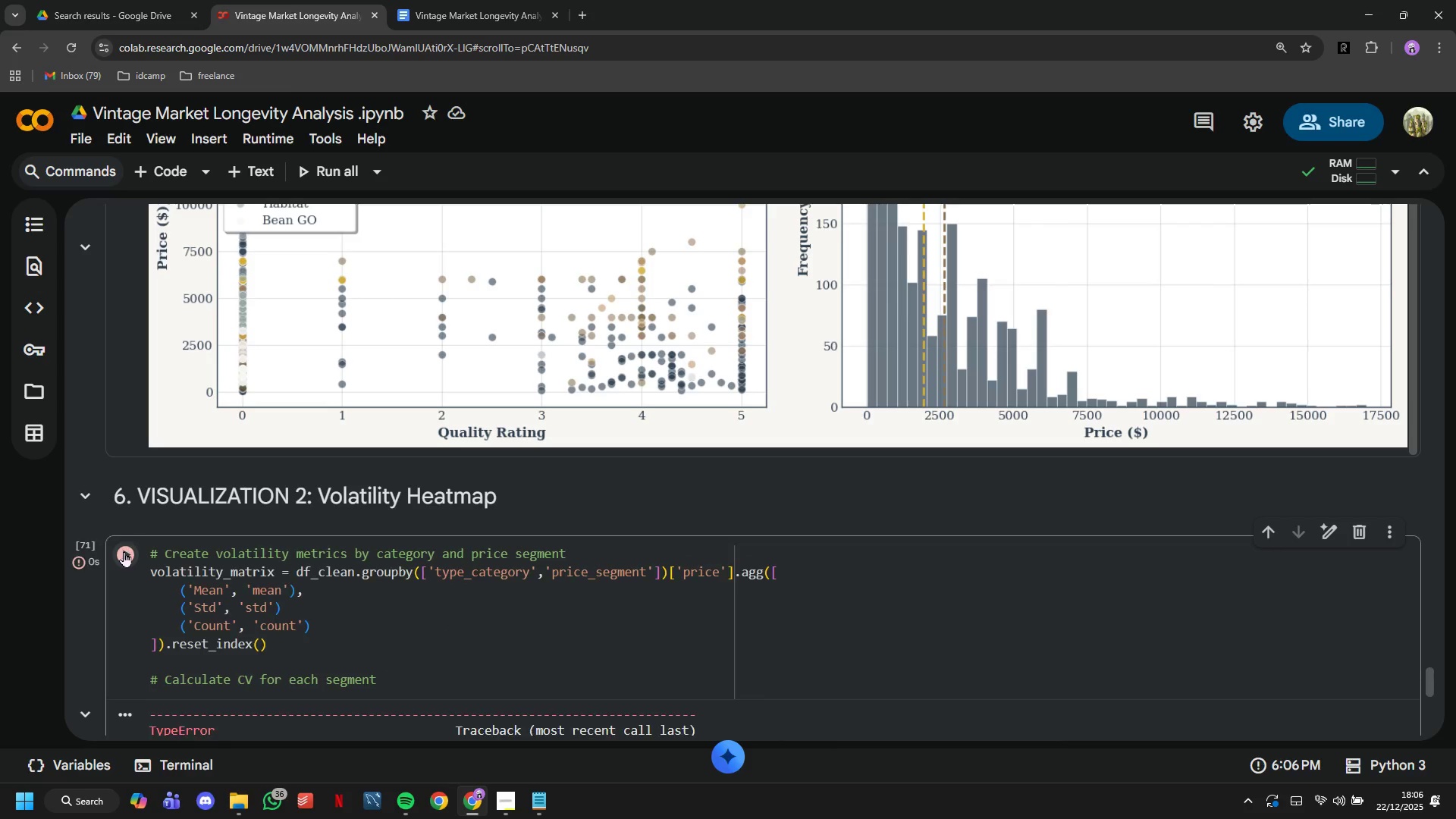 
scroll: coordinate [126, 551], scroll_direction: down, amount: 5.0
 